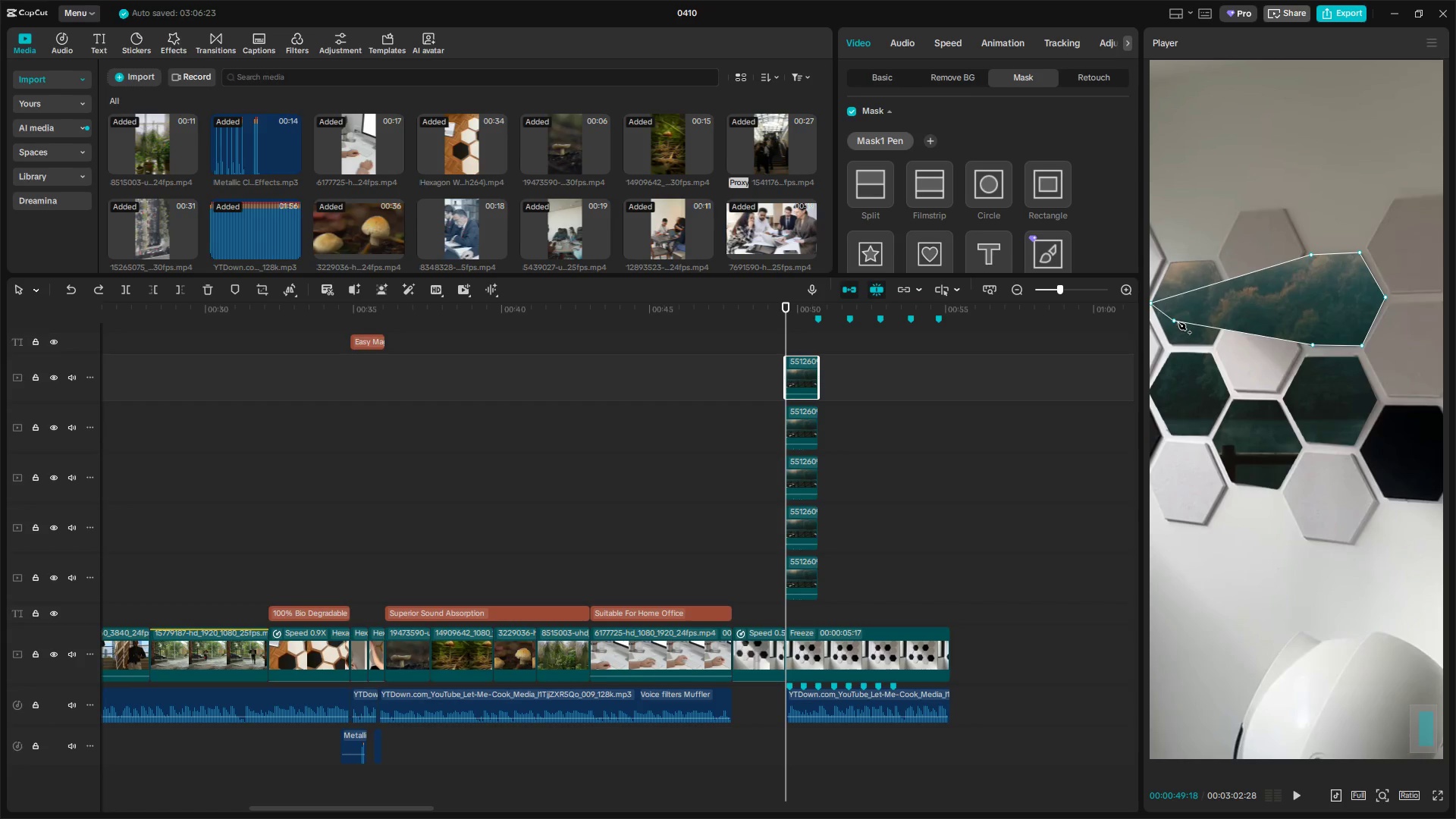 
left_click_drag(start_coordinate=[1178, 324], to_coordinate=[1263, 297])
 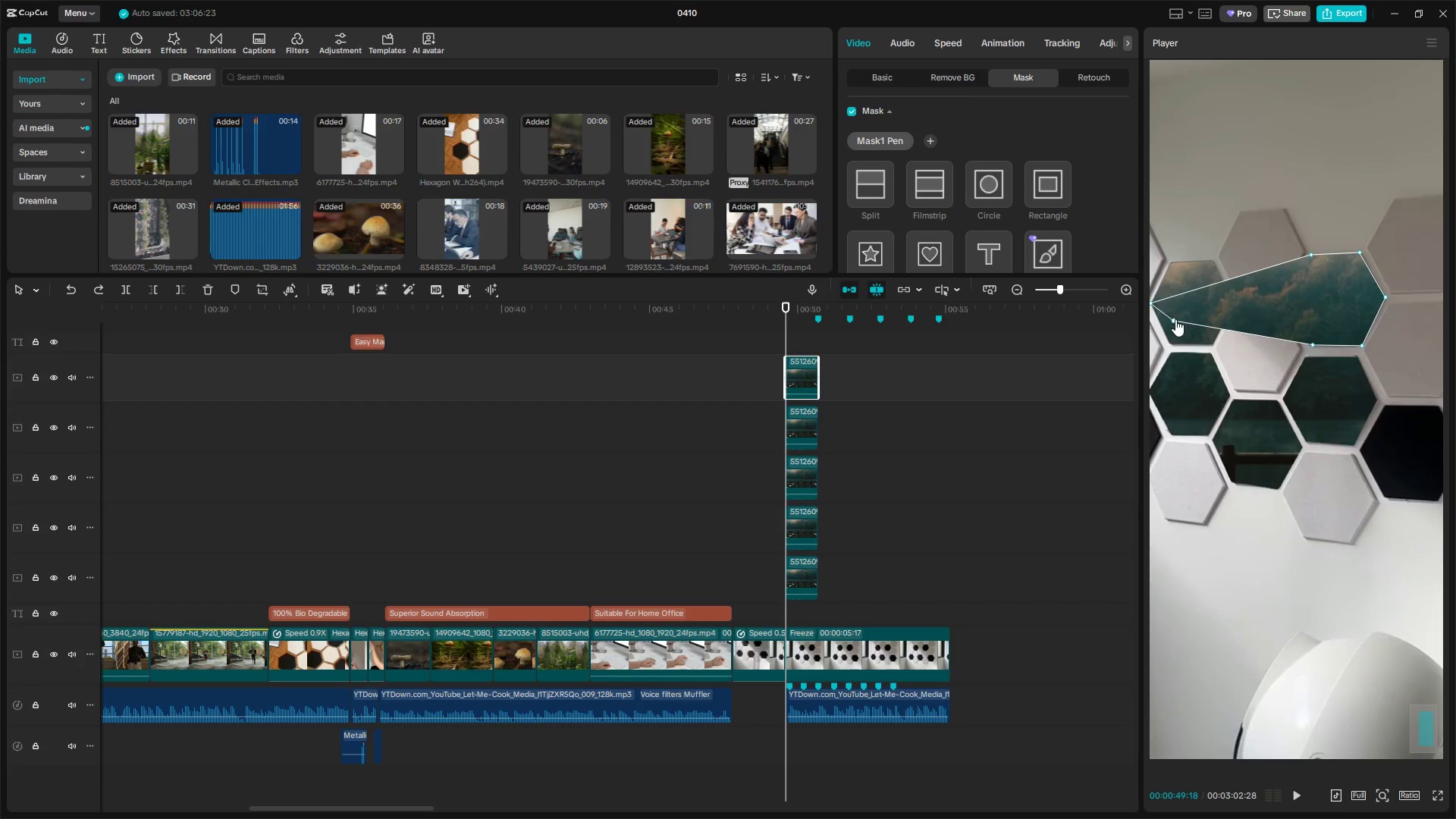 
left_click_drag(start_coordinate=[1175, 319], to_coordinate=[1288, 304])
 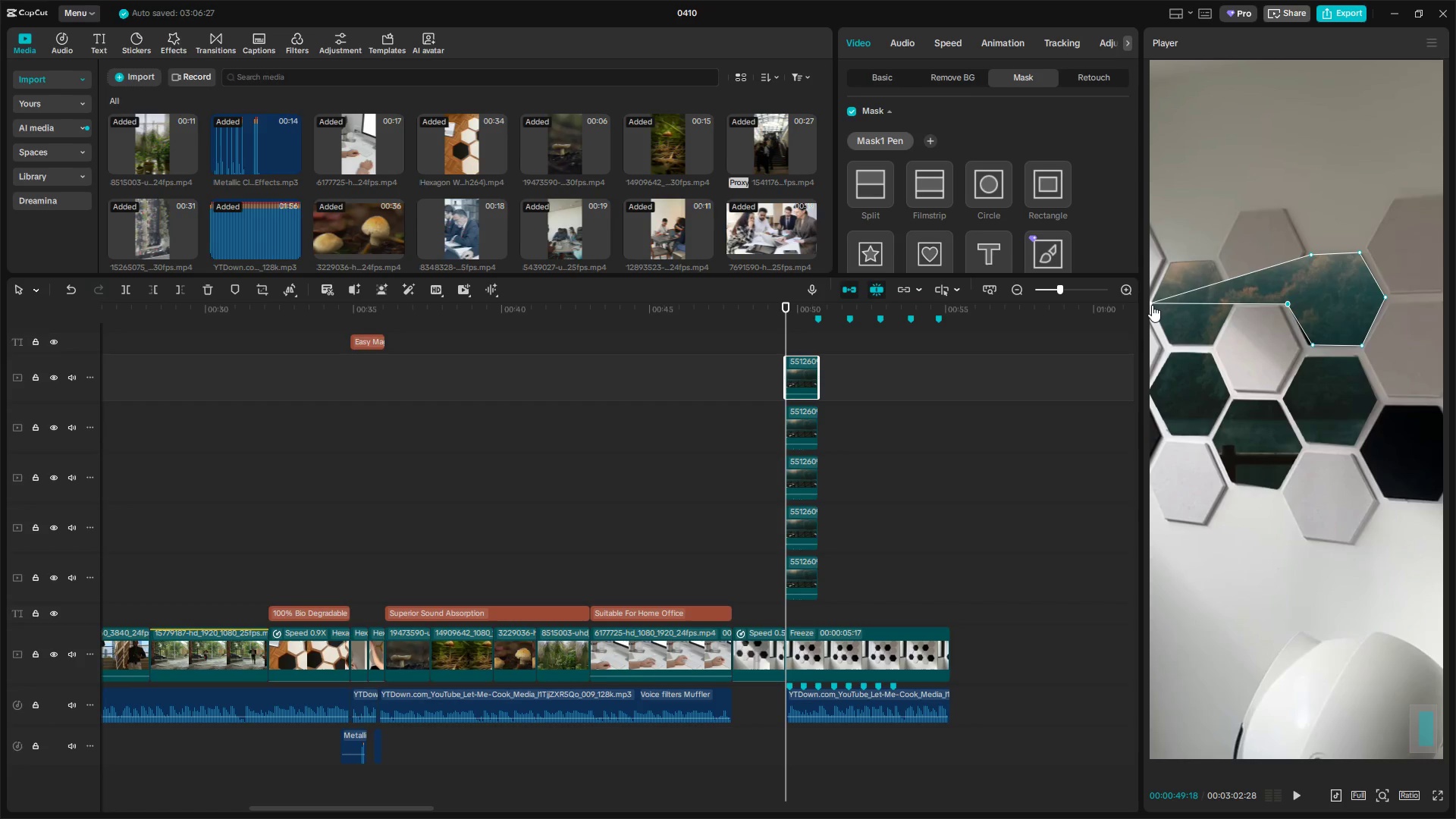 
left_click([1152, 305])
 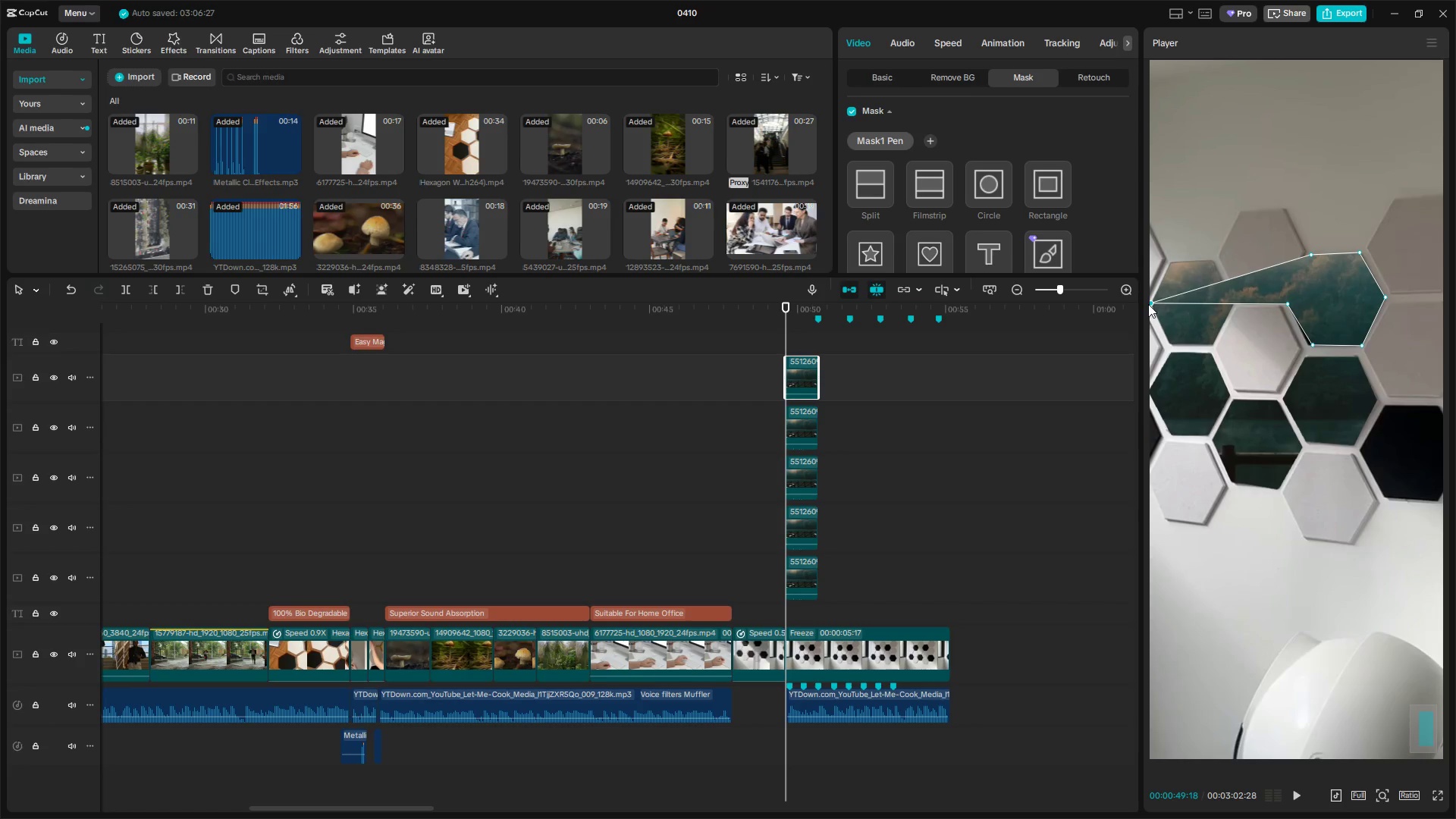 
key(Backspace)
 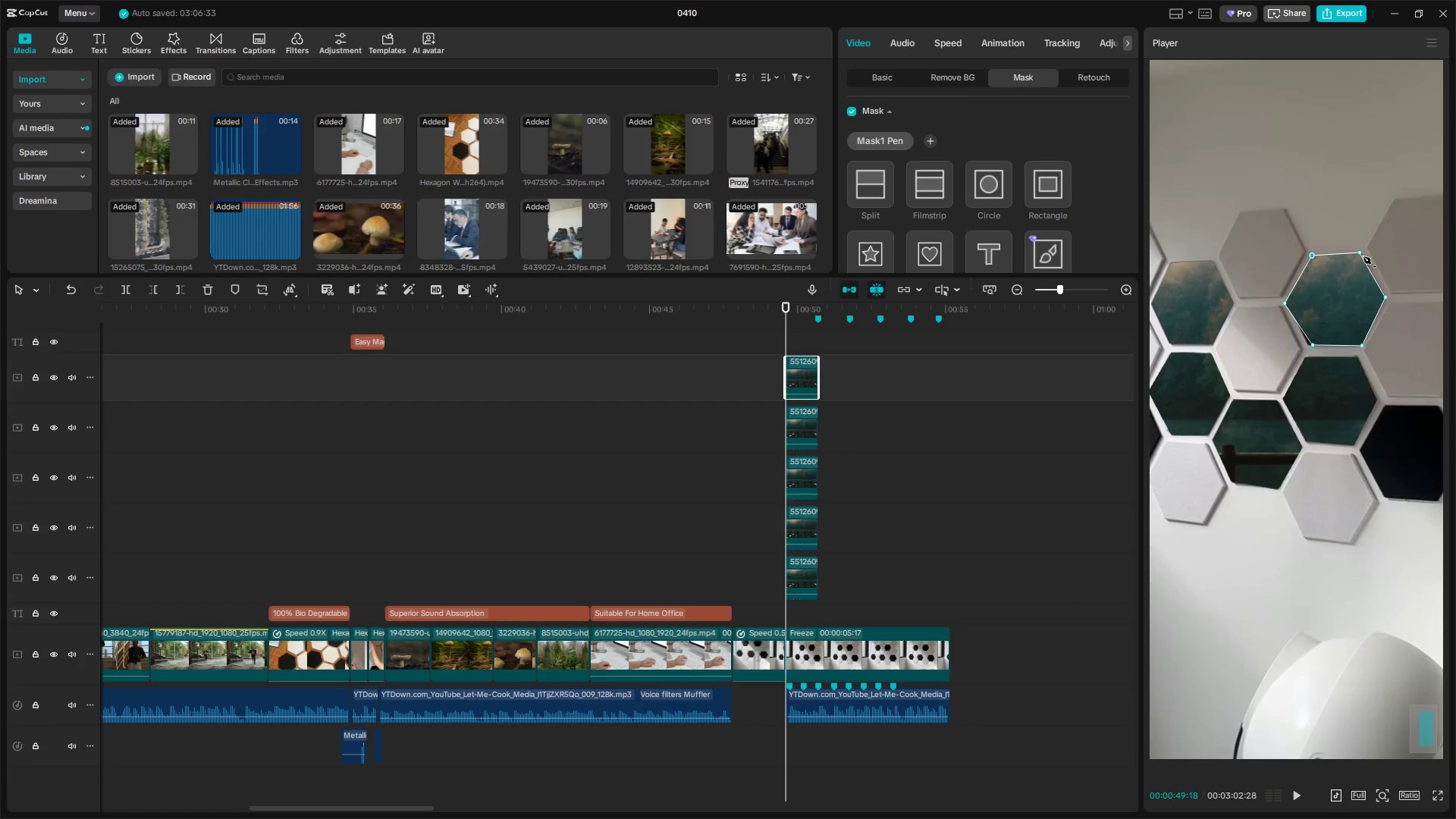 
wait(10.08)
 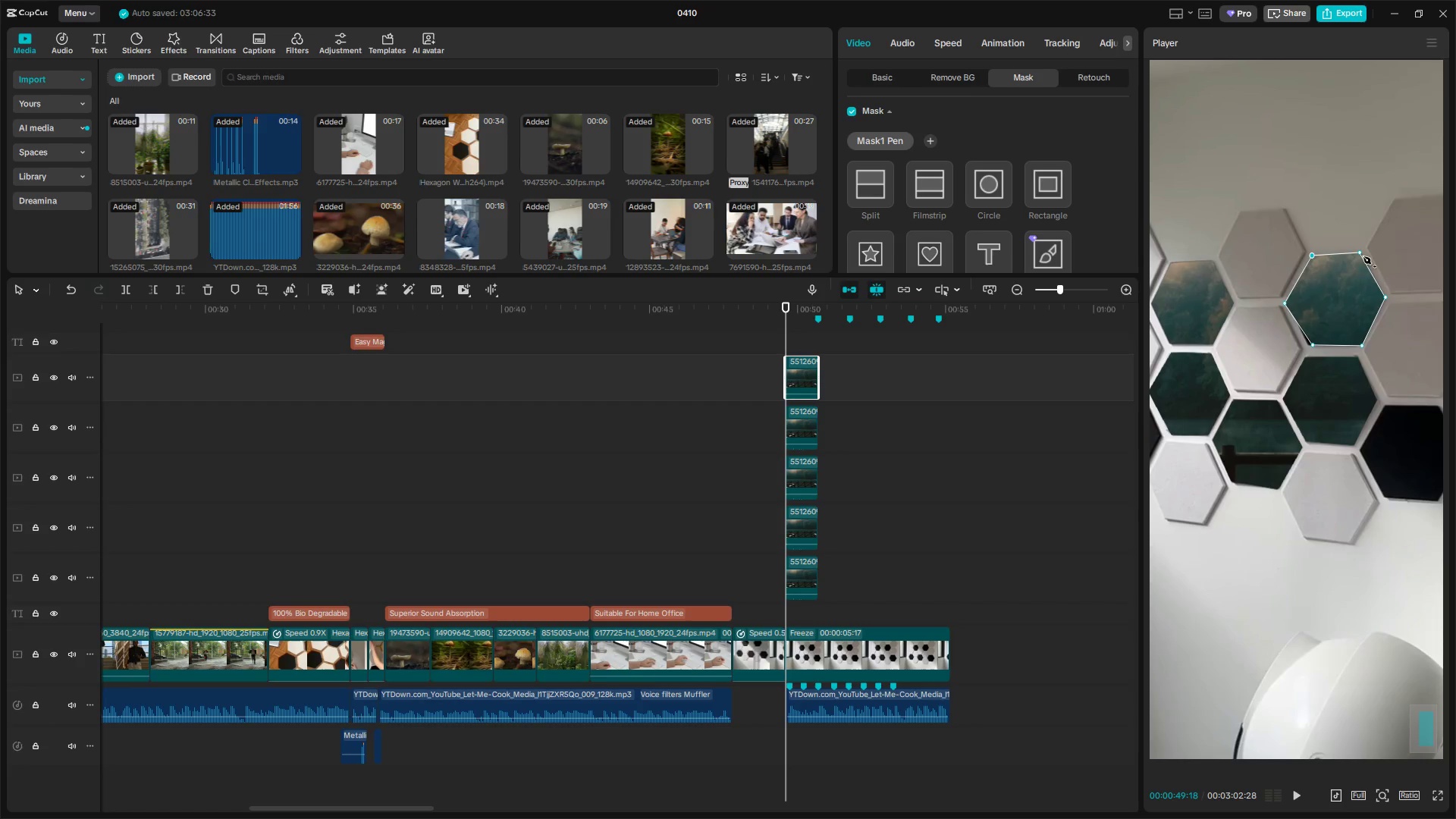 
left_click([1241, 212])
 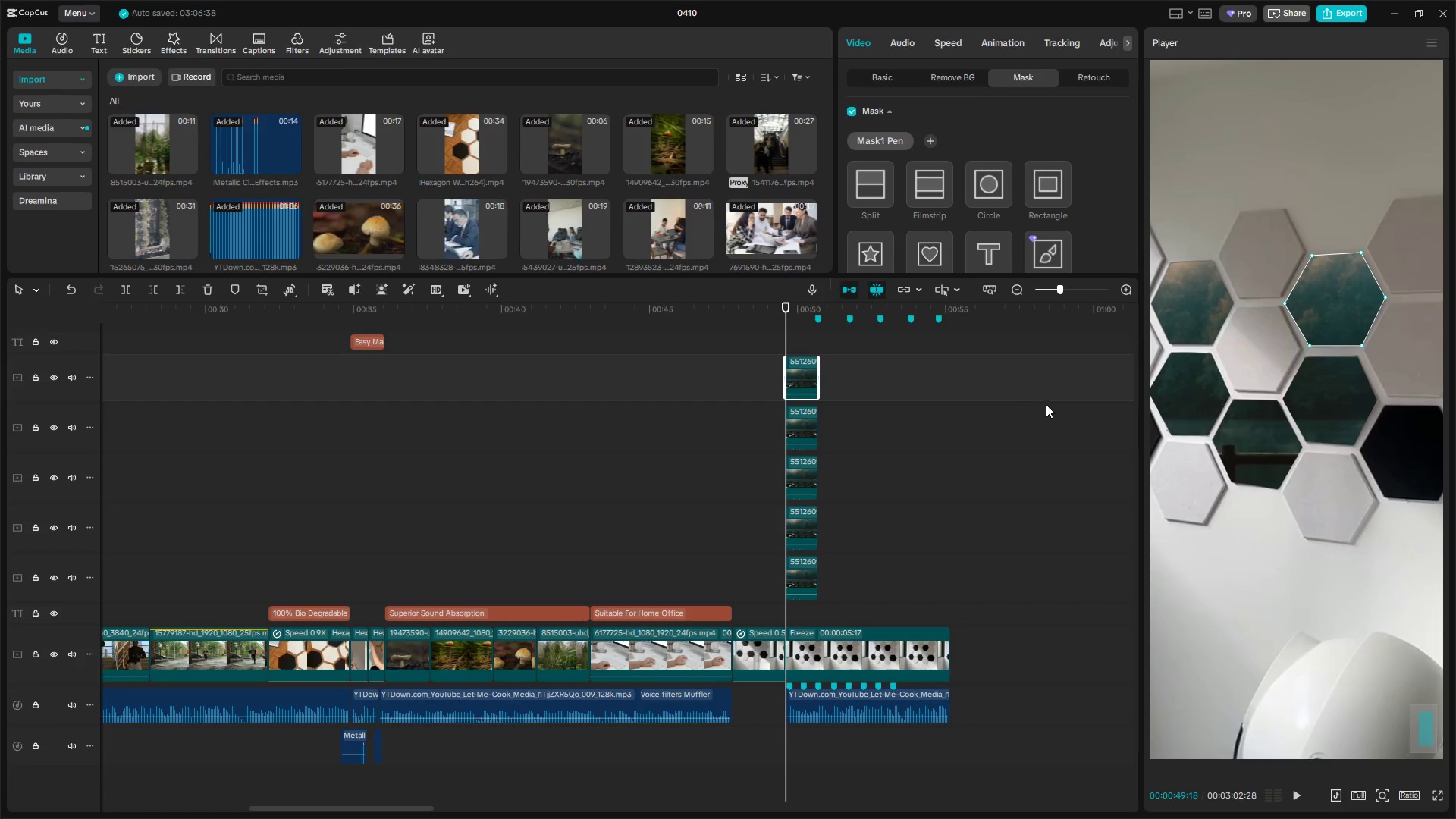 
scroll: coordinate [819, 480], scroll_direction: up, amount: 8.0
 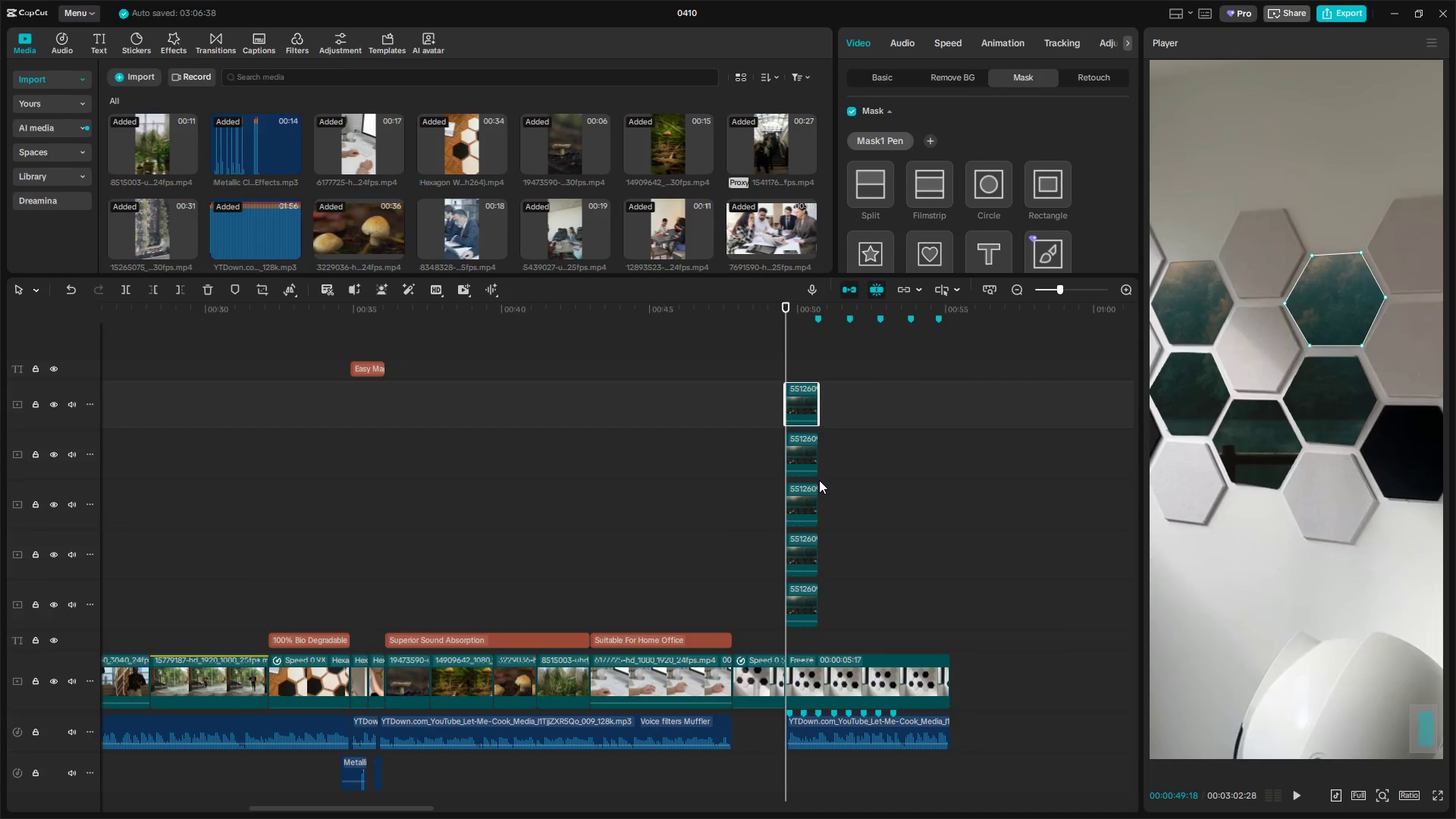 
key(Control+C)
 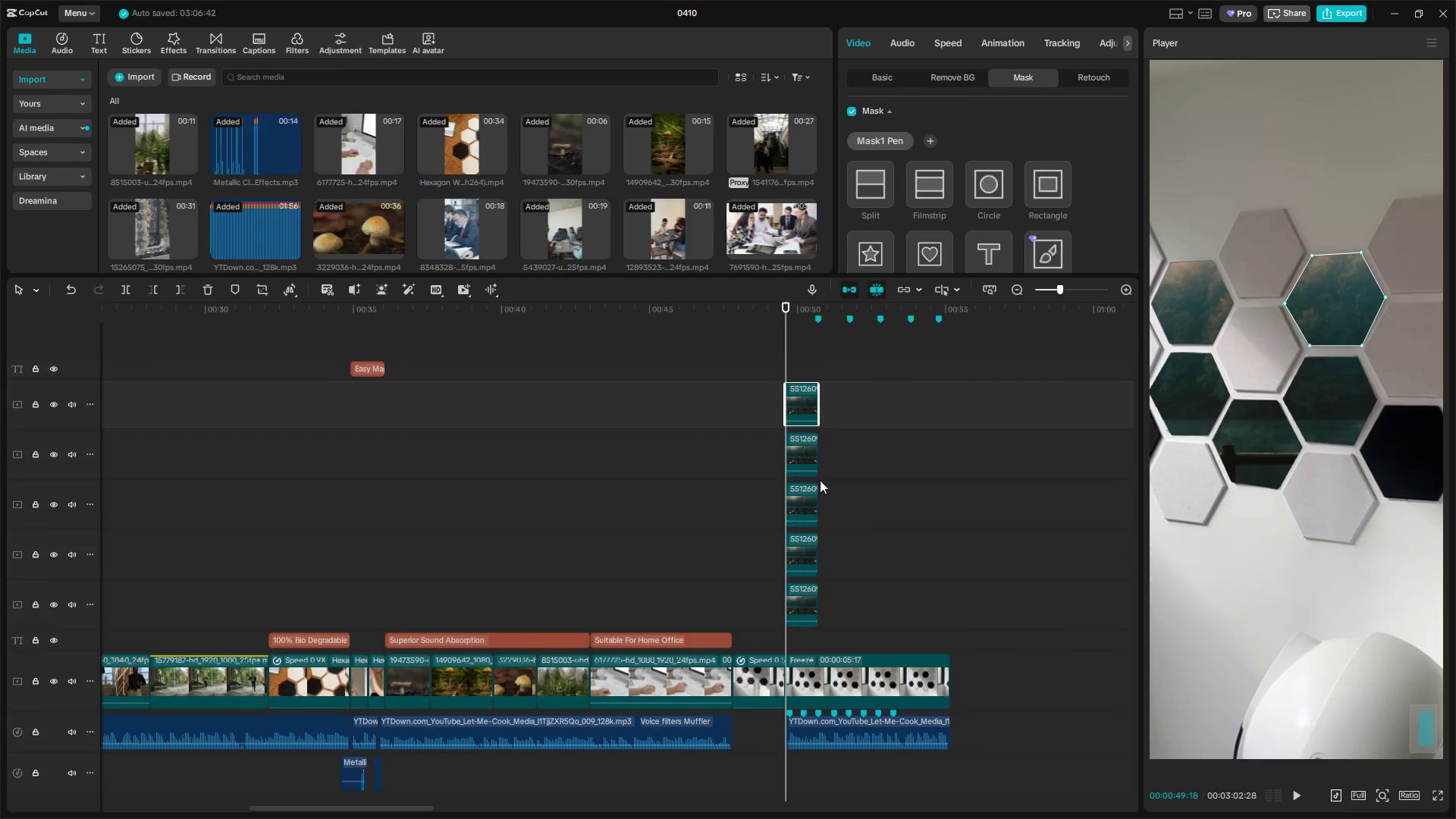 
key(Control+V)
 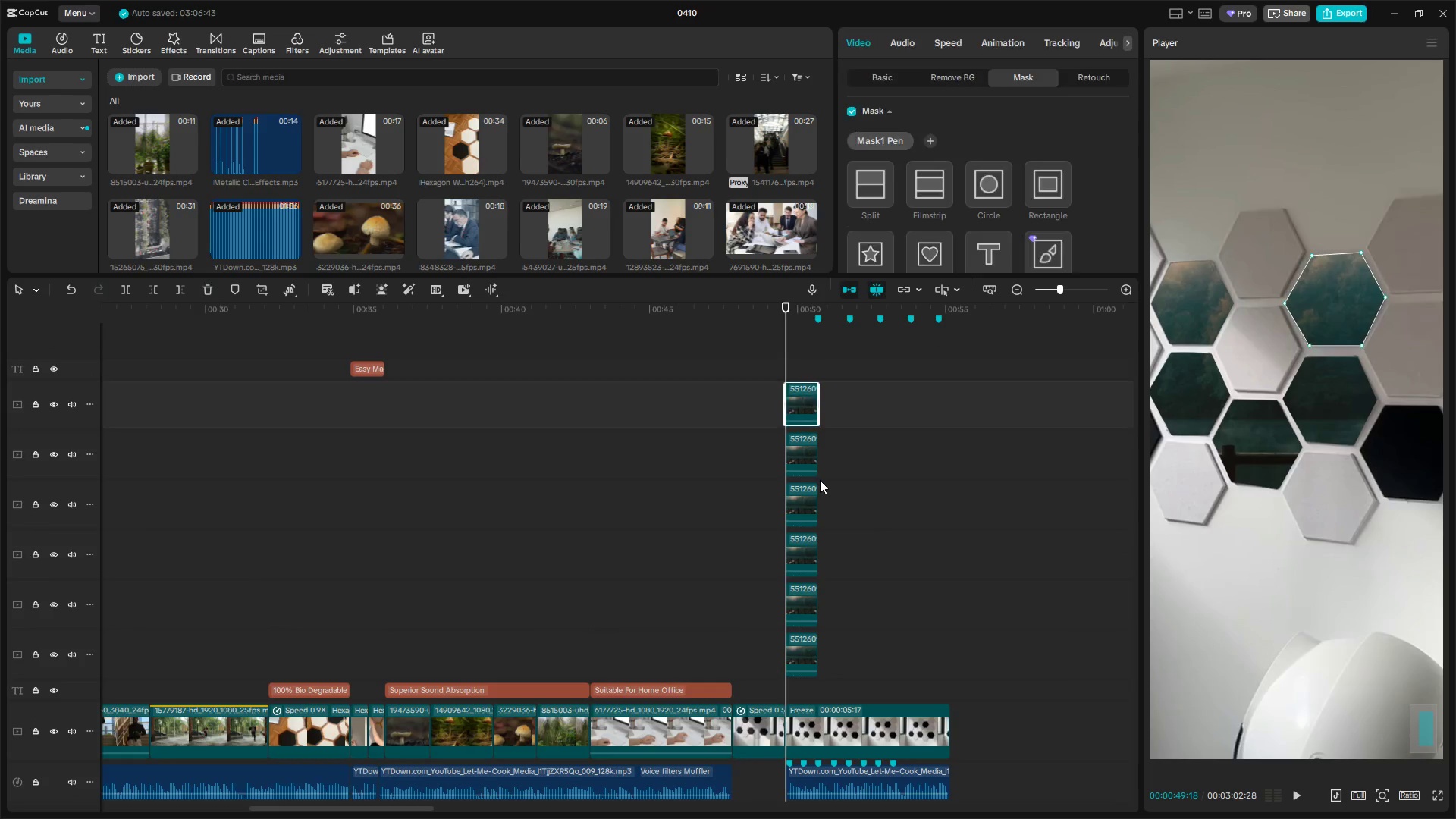 
key(Control+V)
 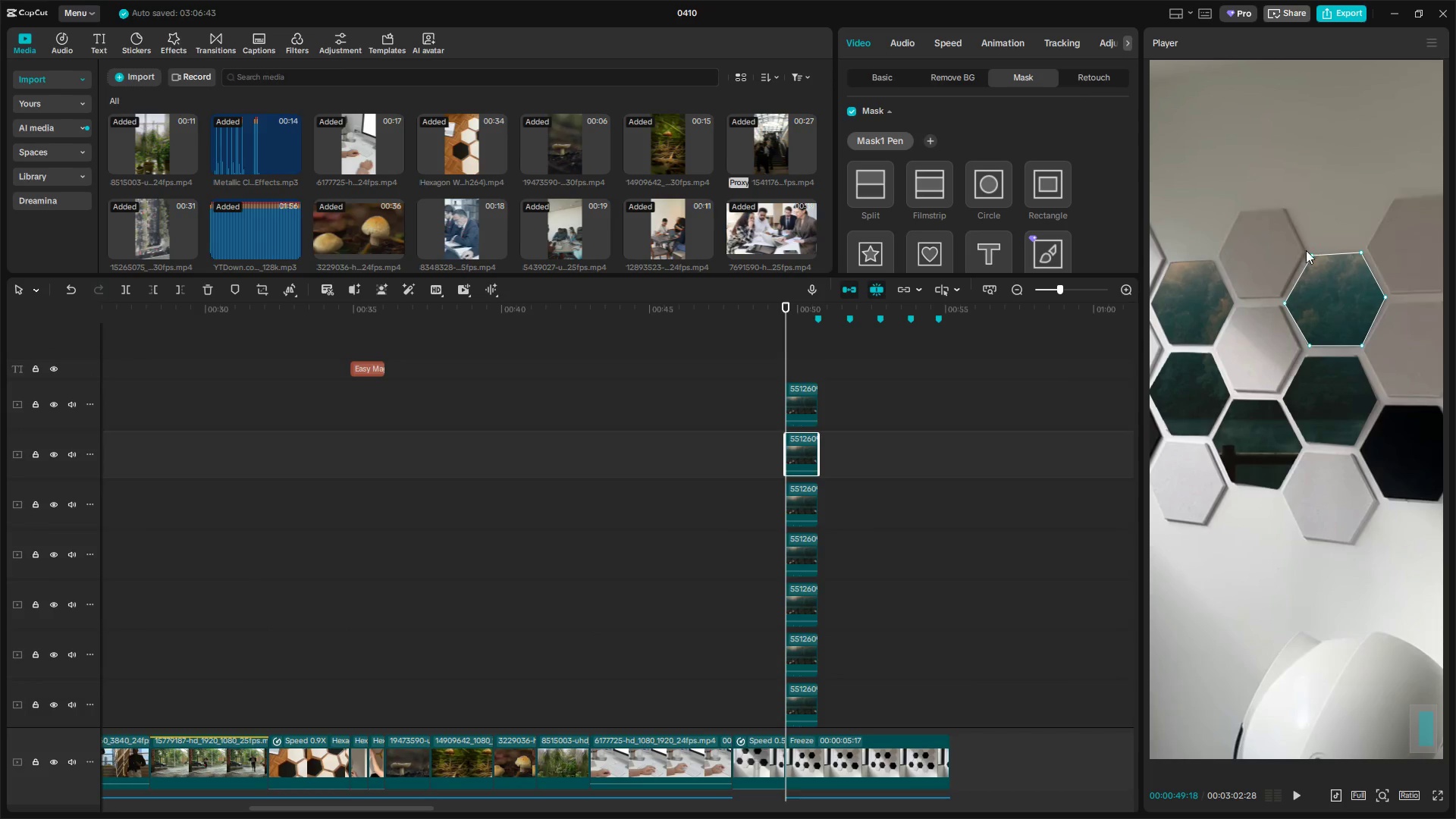 
left_click_drag(start_coordinate=[1311, 254], to_coordinate=[1241, 211])
 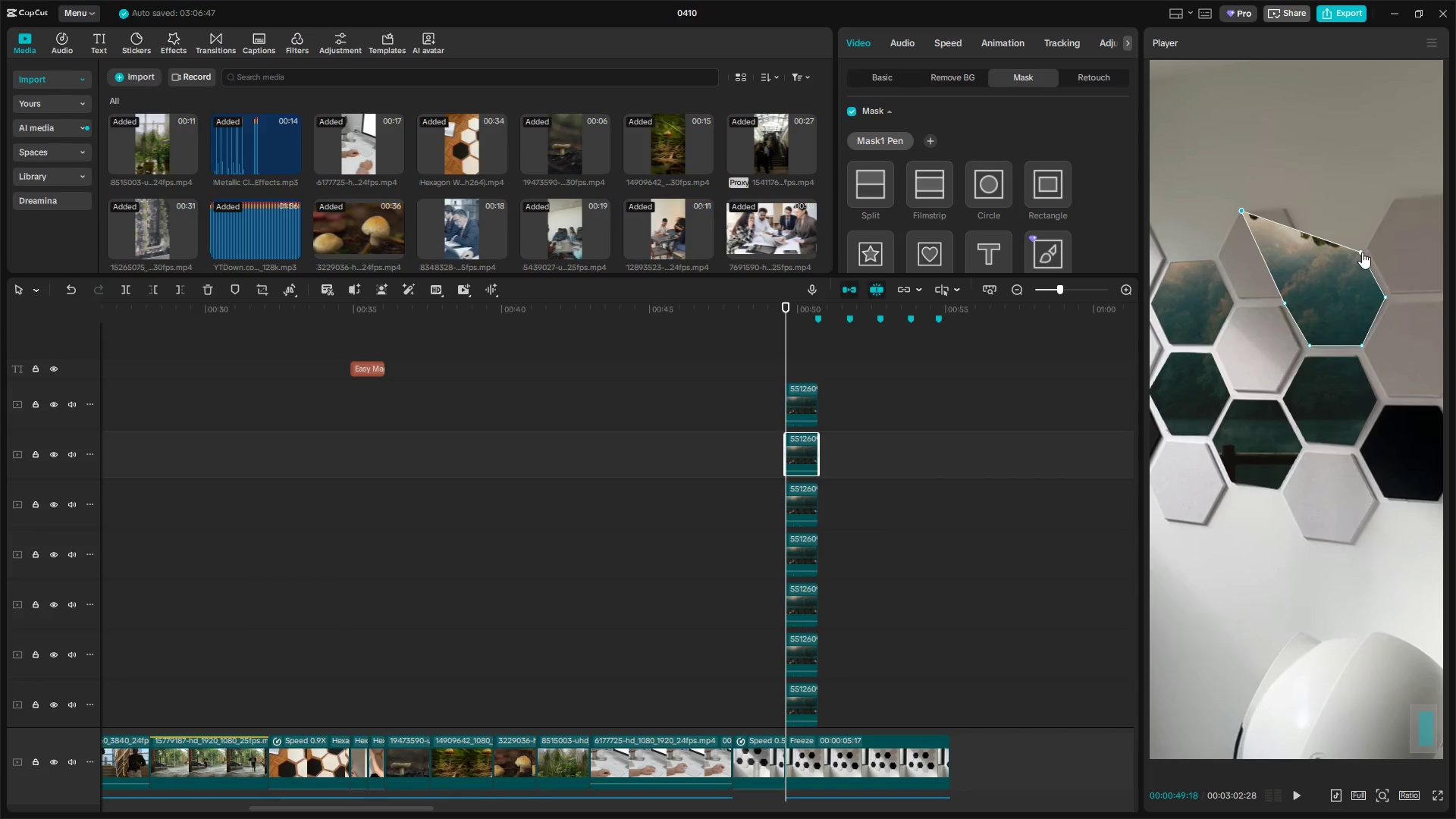 
left_click_drag(start_coordinate=[1362, 251], to_coordinate=[1285, 209])
 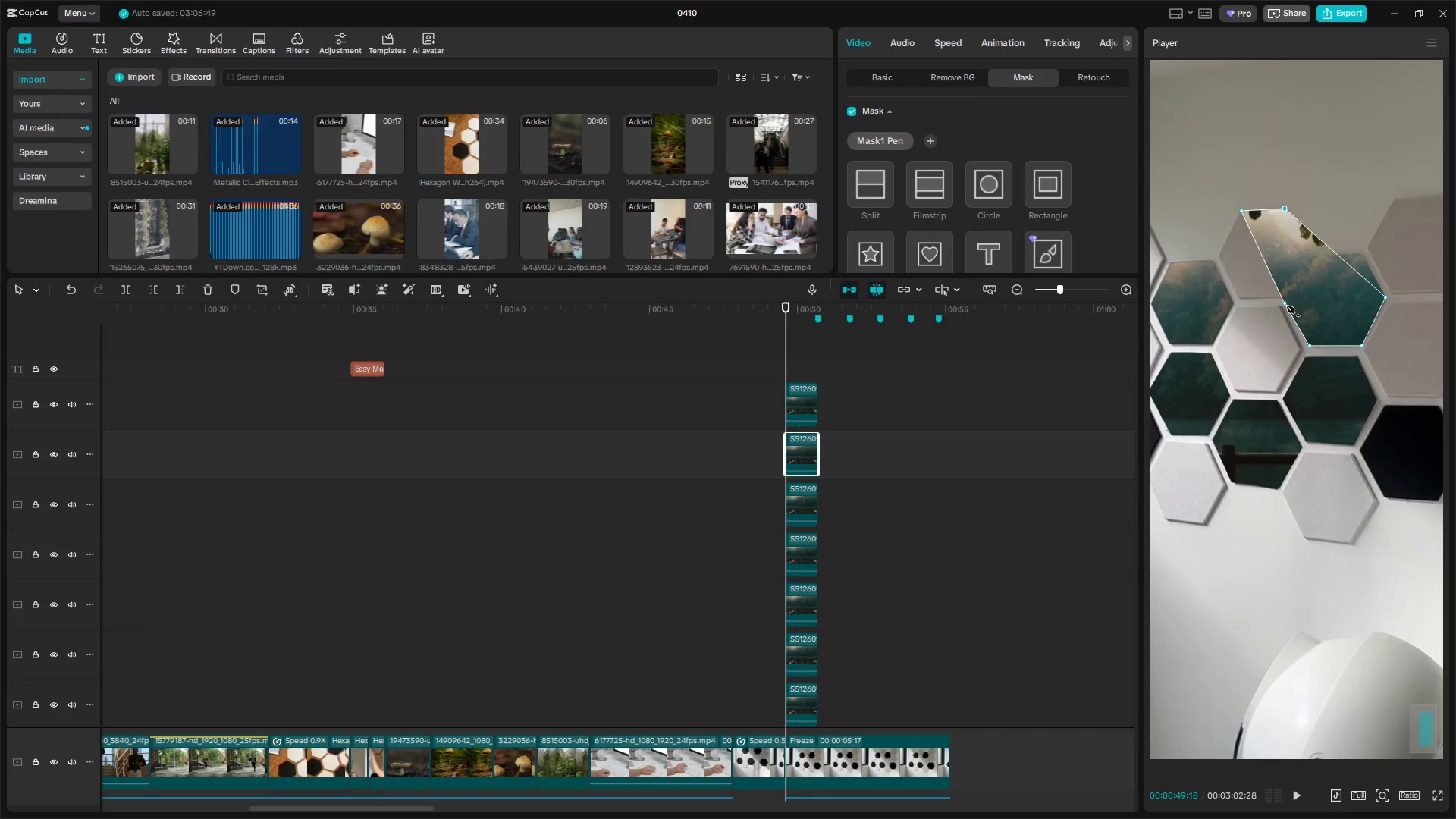 
left_click_drag(start_coordinate=[1285, 305], to_coordinate=[1219, 256])
 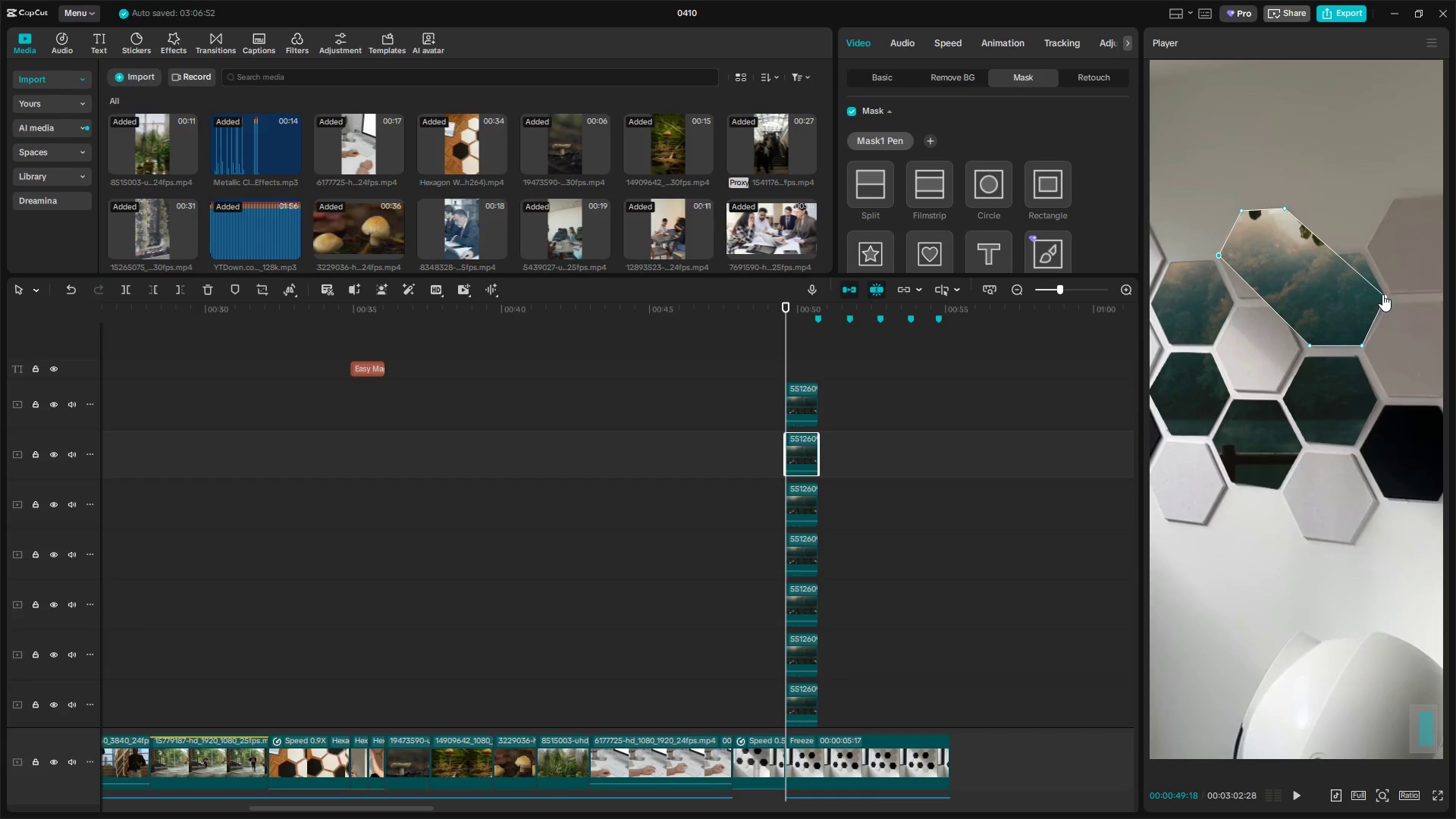 
left_click_drag(start_coordinate=[1385, 297], to_coordinate=[1305, 250])
 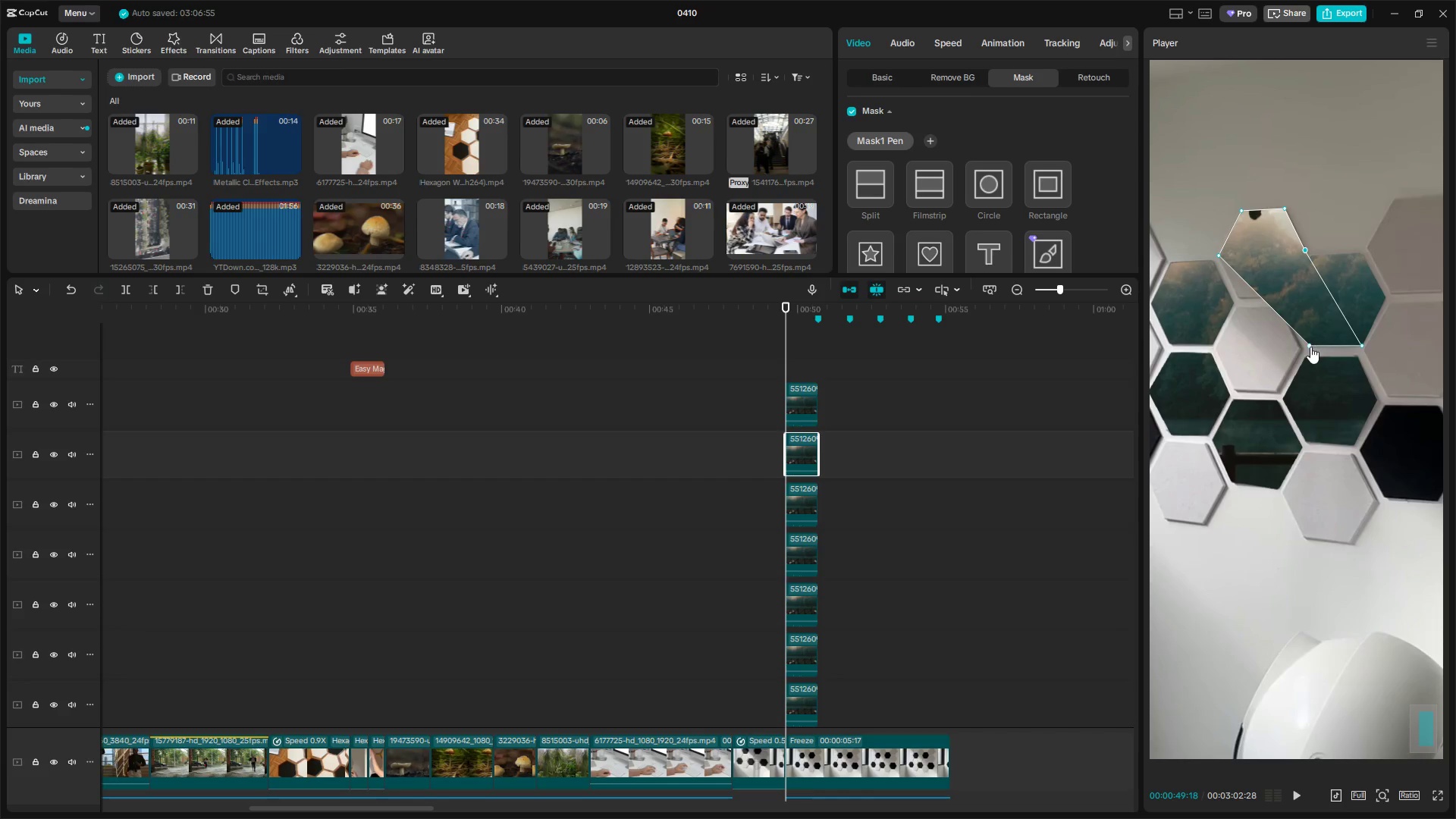 
left_click_drag(start_coordinate=[1310, 347], to_coordinate=[1240, 297])
 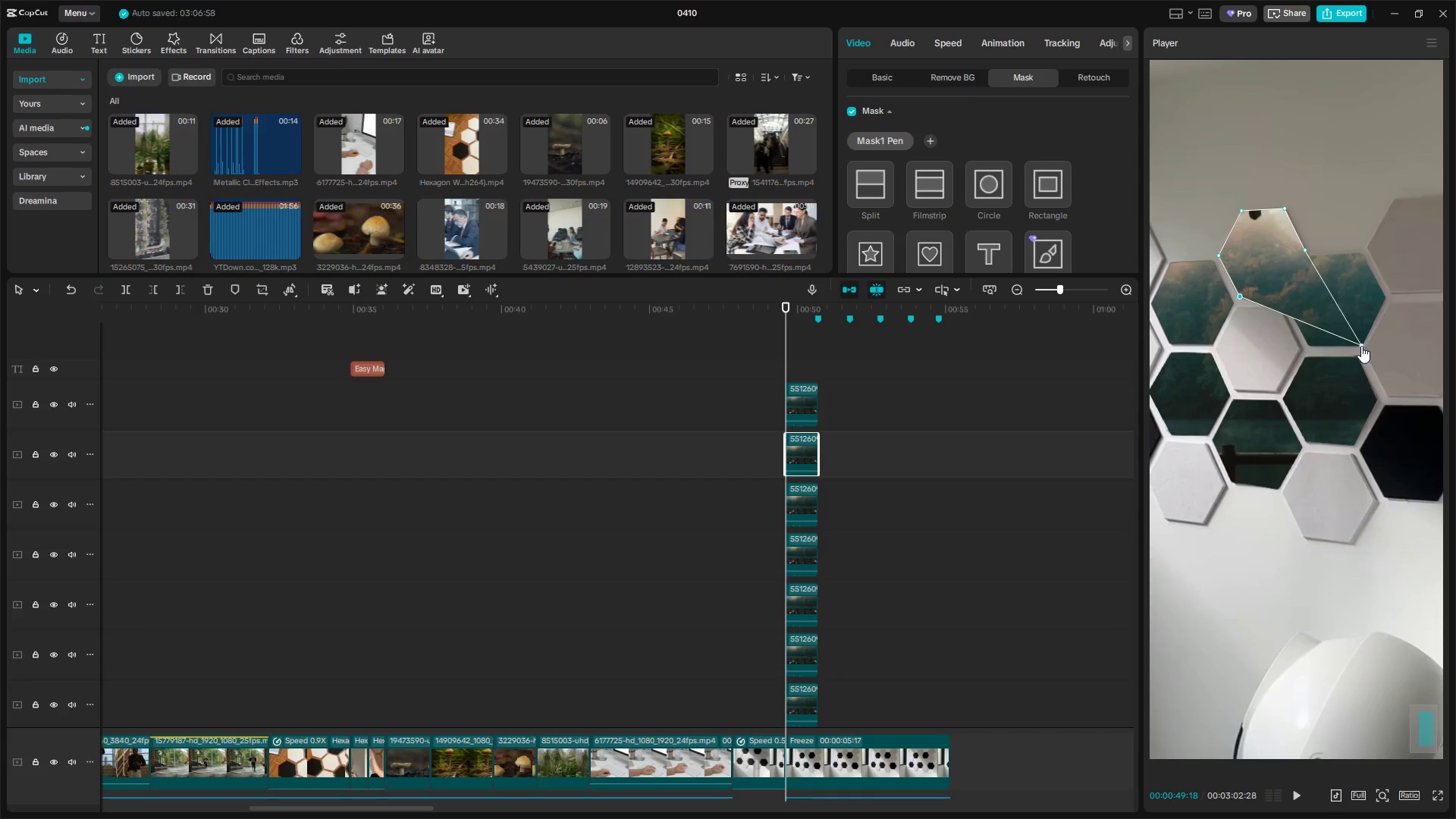 
left_click_drag(start_coordinate=[1363, 345], to_coordinate=[1284, 297])
 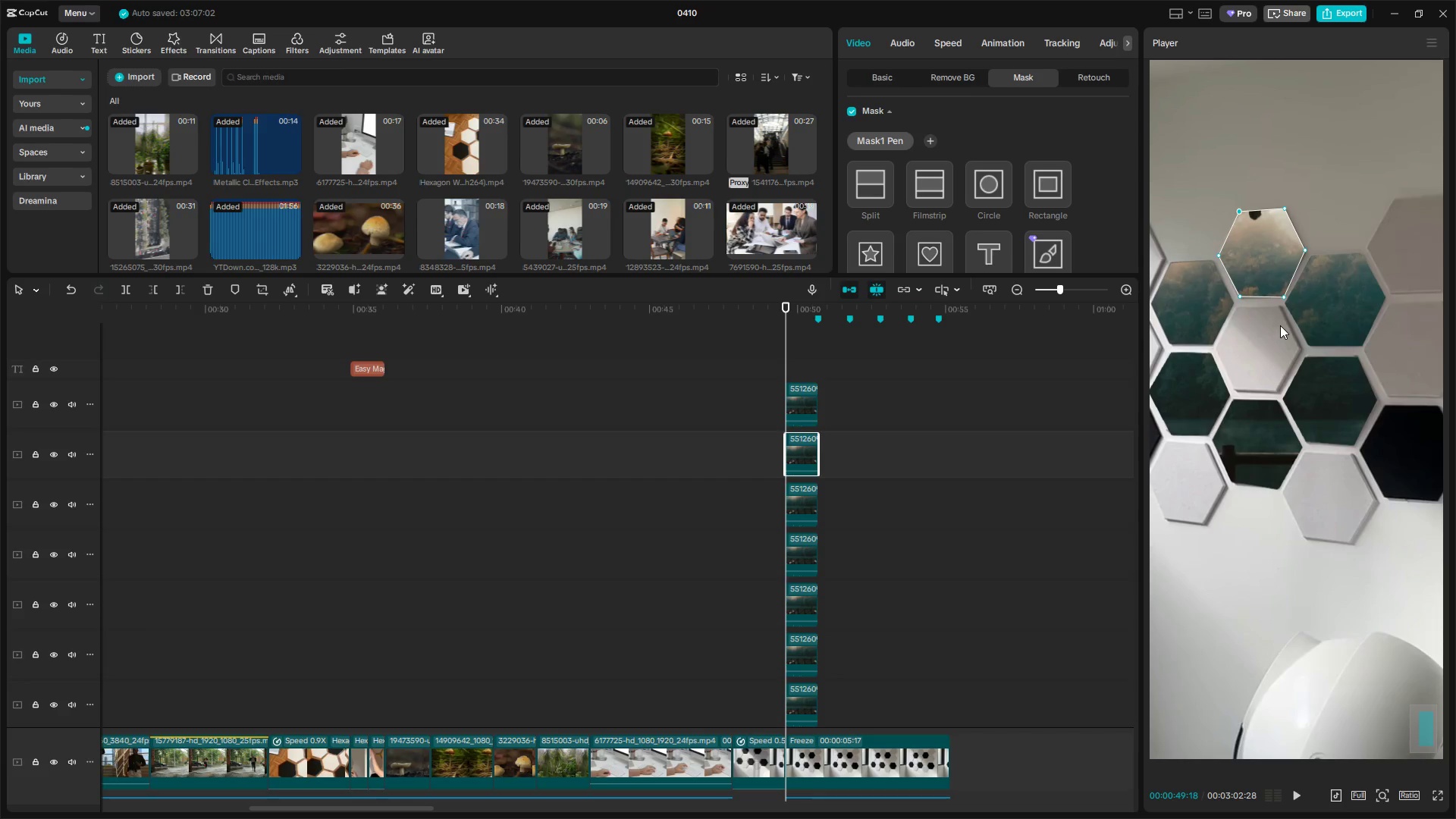 
scroll: coordinate [1257, 347], scroll_direction: down, amount: 3.0
 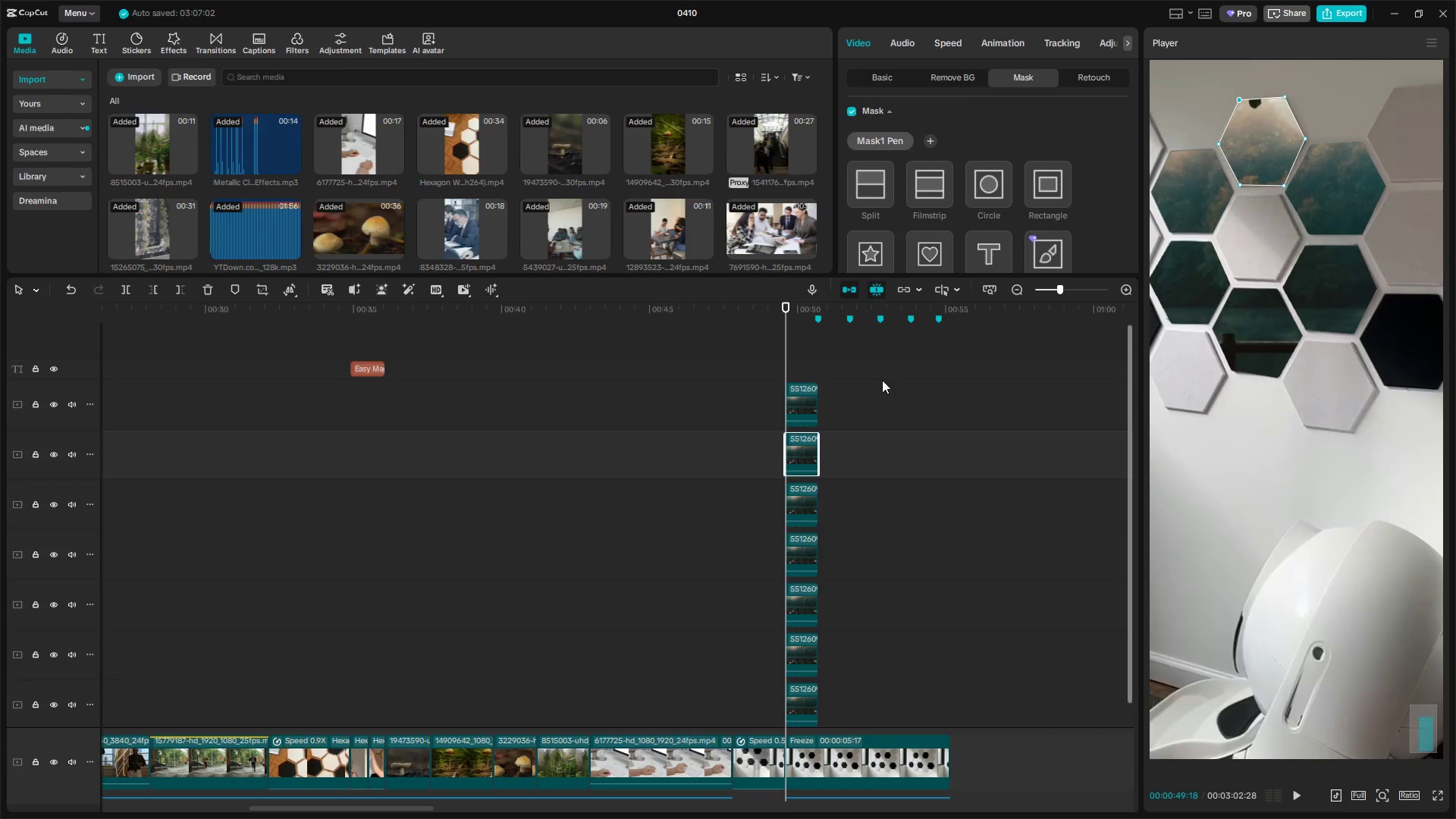 
left_click([800, 398])
 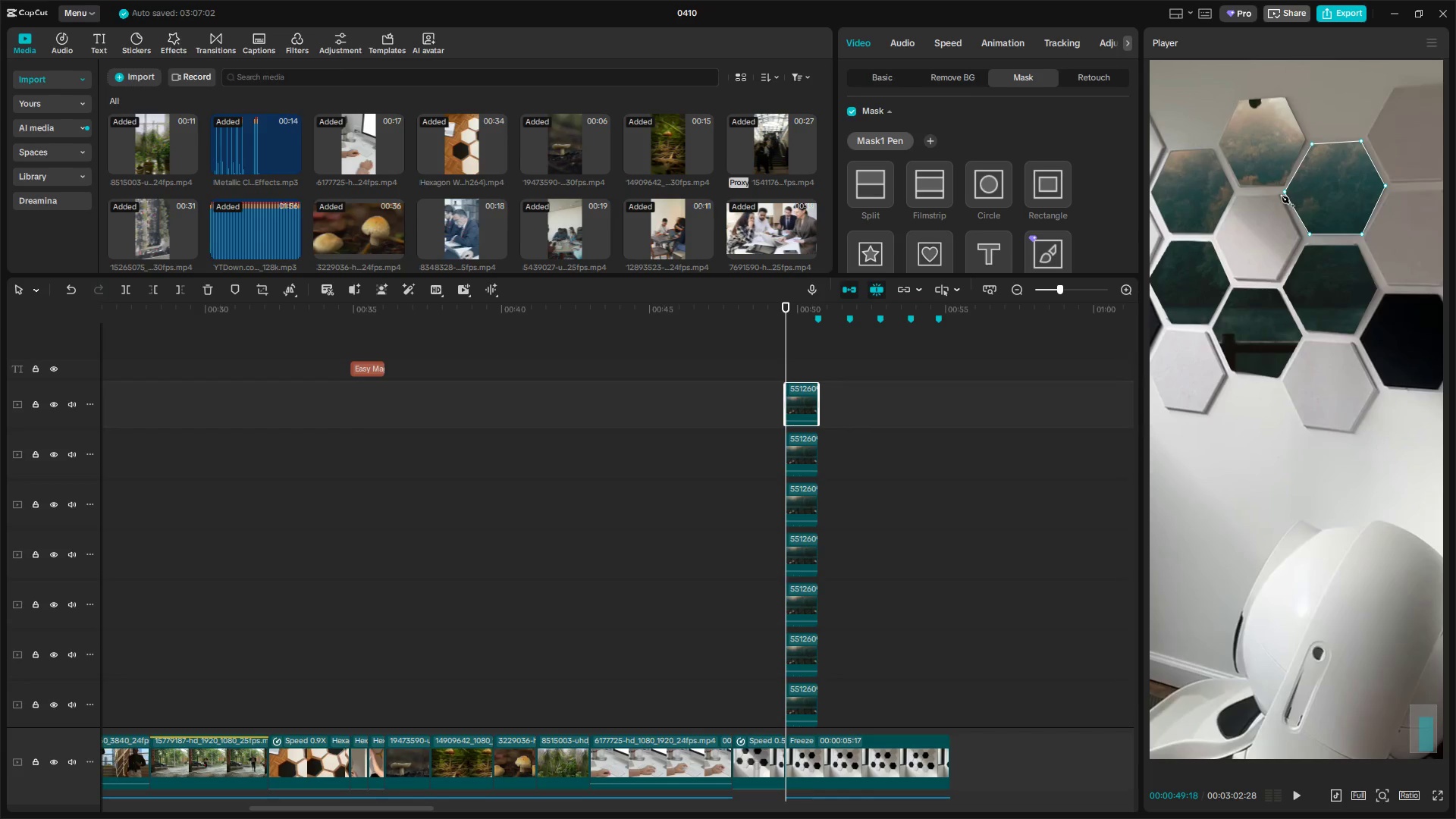 
left_click_drag(start_coordinate=[1285, 193], to_coordinate=[1215, 238])
 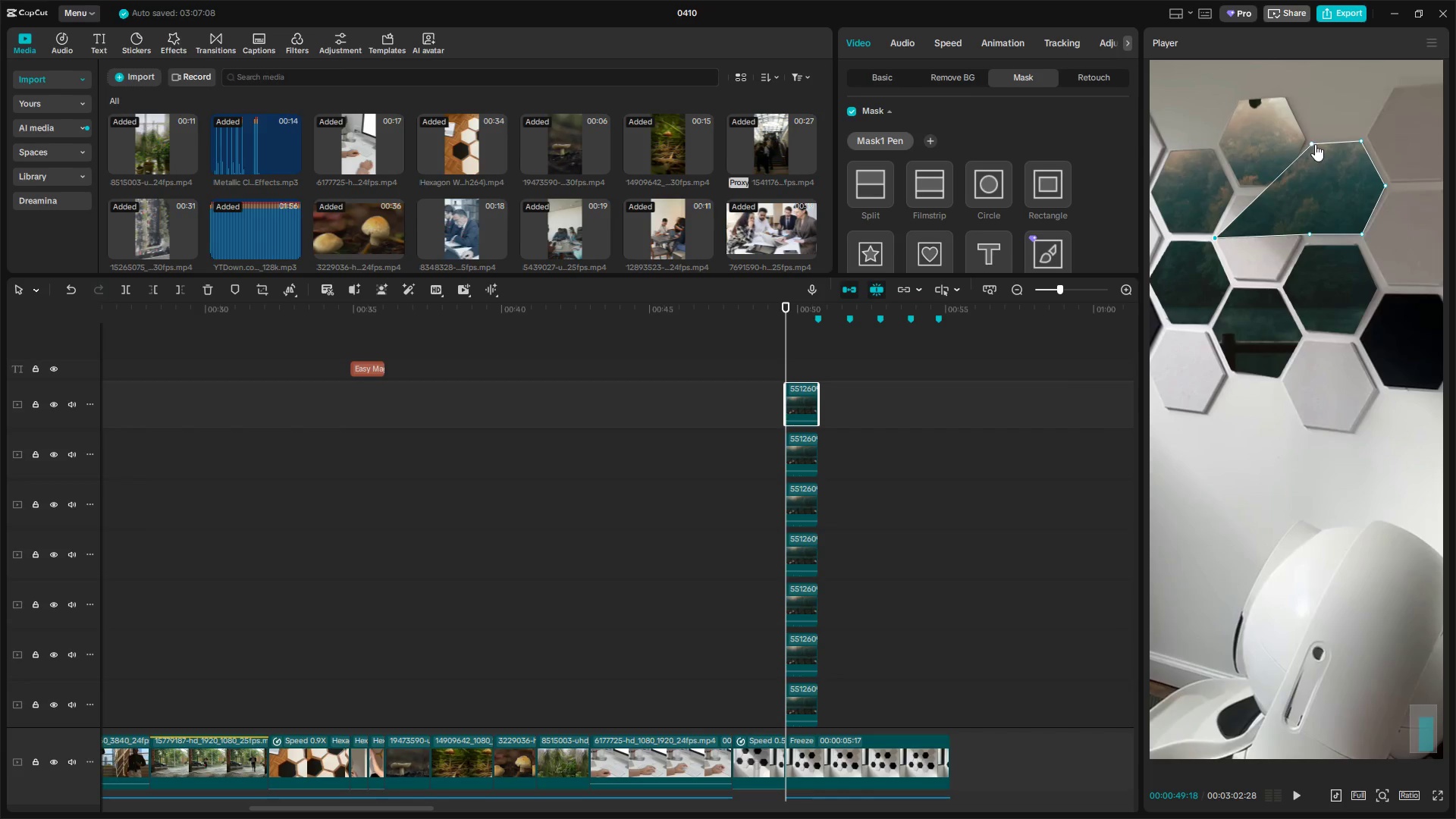 
left_click_drag(start_coordinate=[1315, 143], to_coordinate=[1237, 196])
 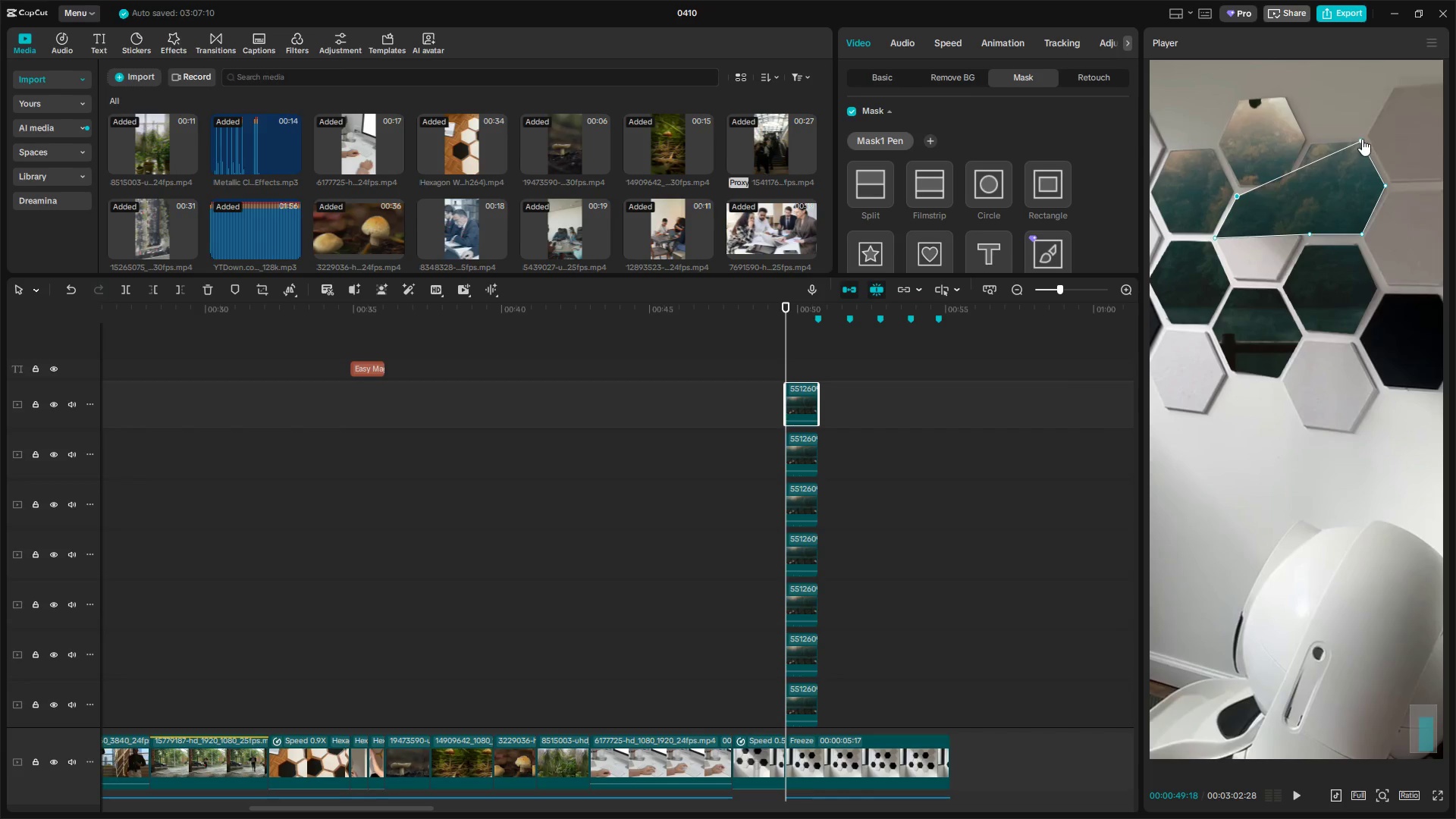 
left_click_drag(start_coordinate=[1362, 139], to_coordinate=[1280, 196])
 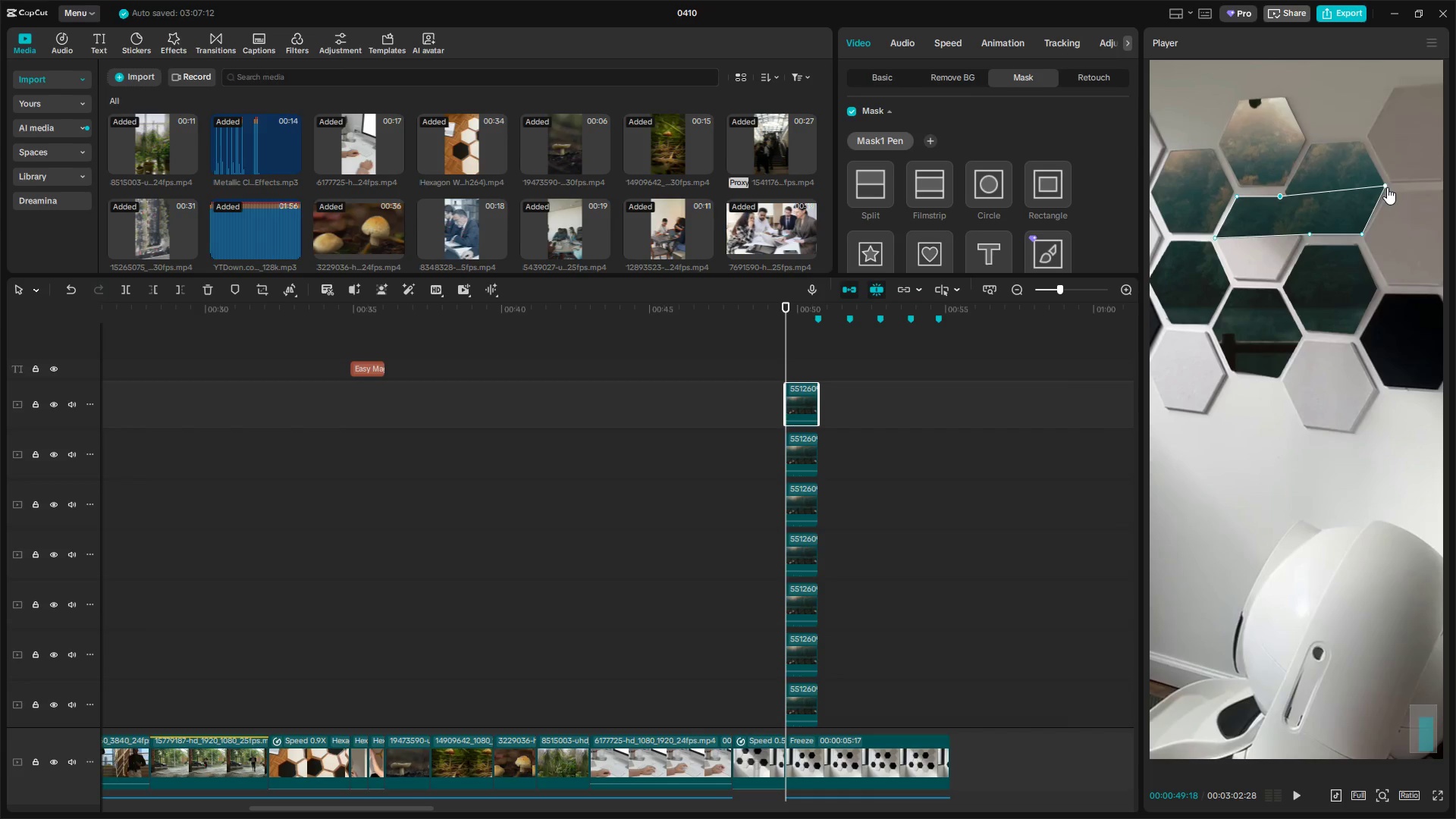 
left_click_drag(start_coordinate=[1385, 184], to_coordinate=[1301, 239])
 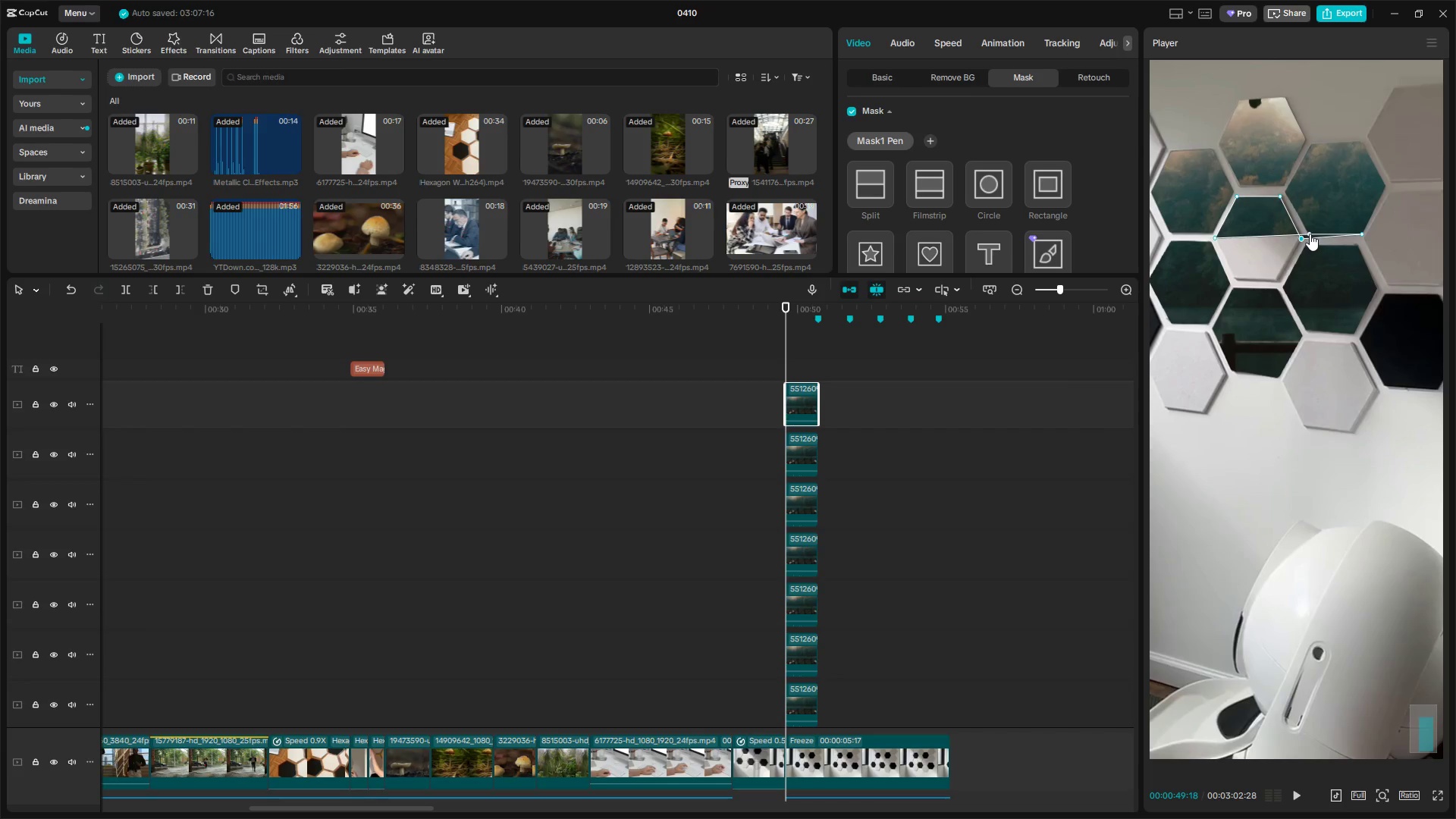 
left_click_drag(start_coordinate=[1310, 233], to_coordinate=[1236, 278])
 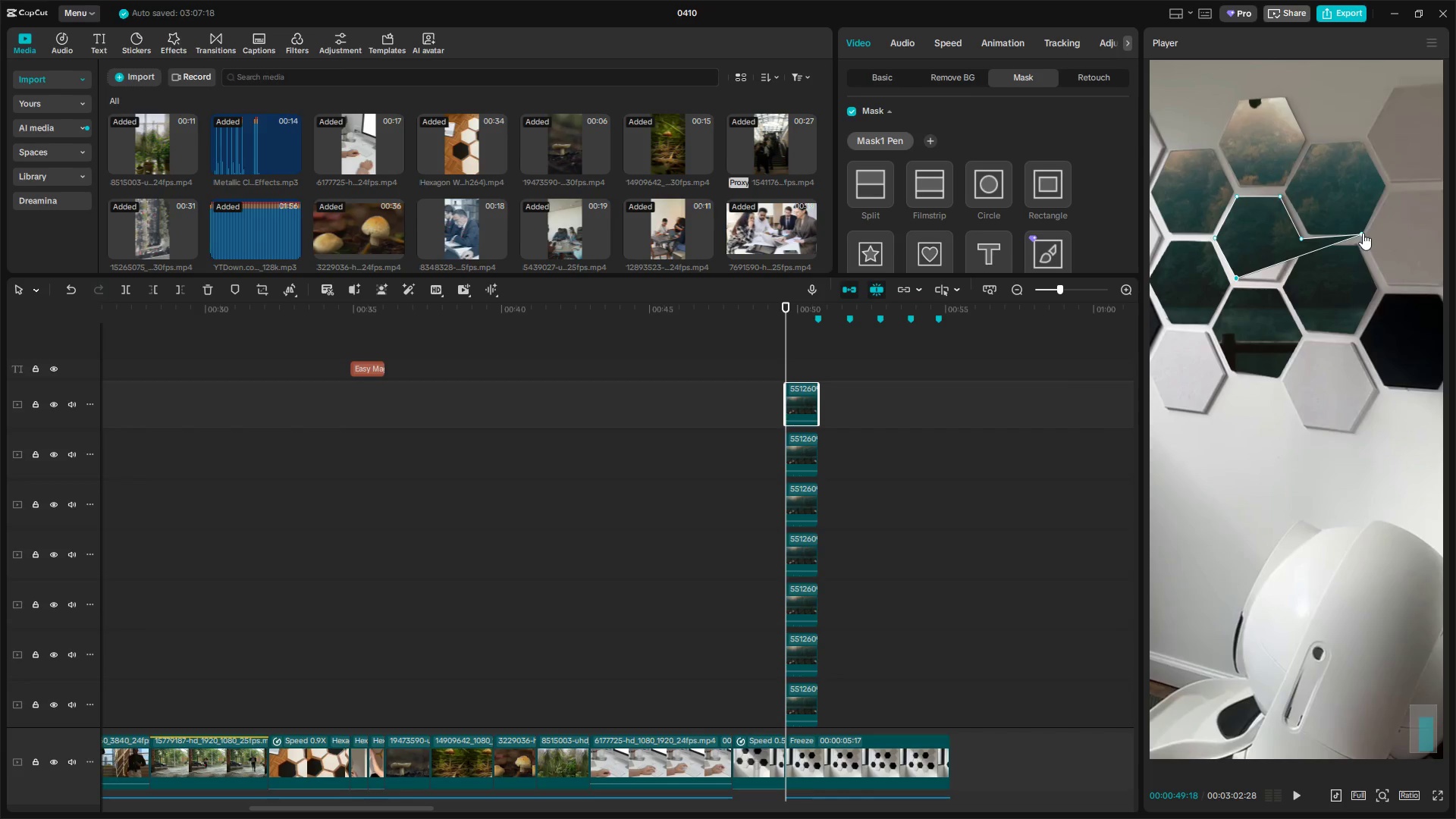 
left_click_drag(start_coordinate=[1360, 231], to_coordinate=[1279, 280])
 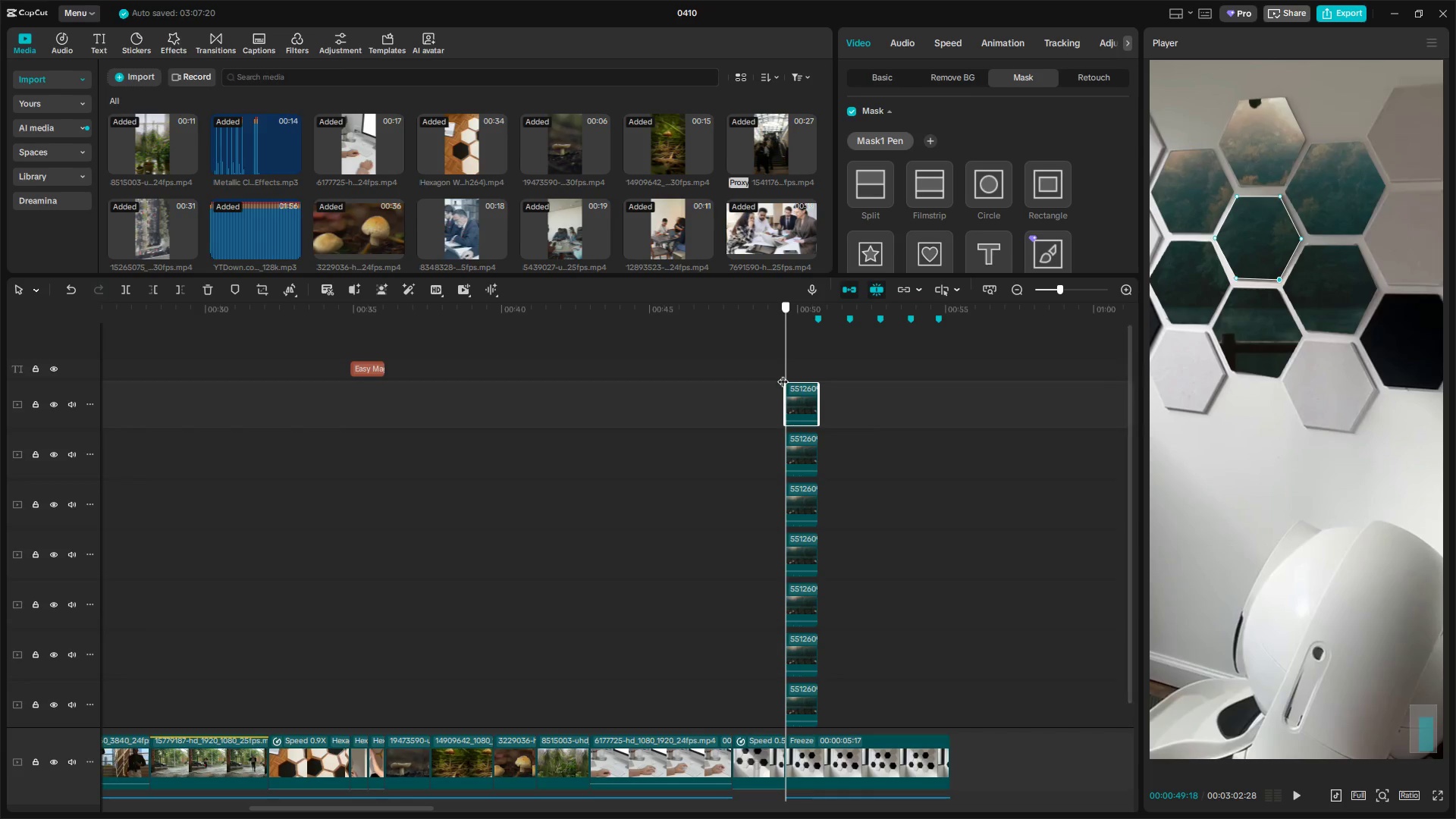 
left_click([776, 371])
 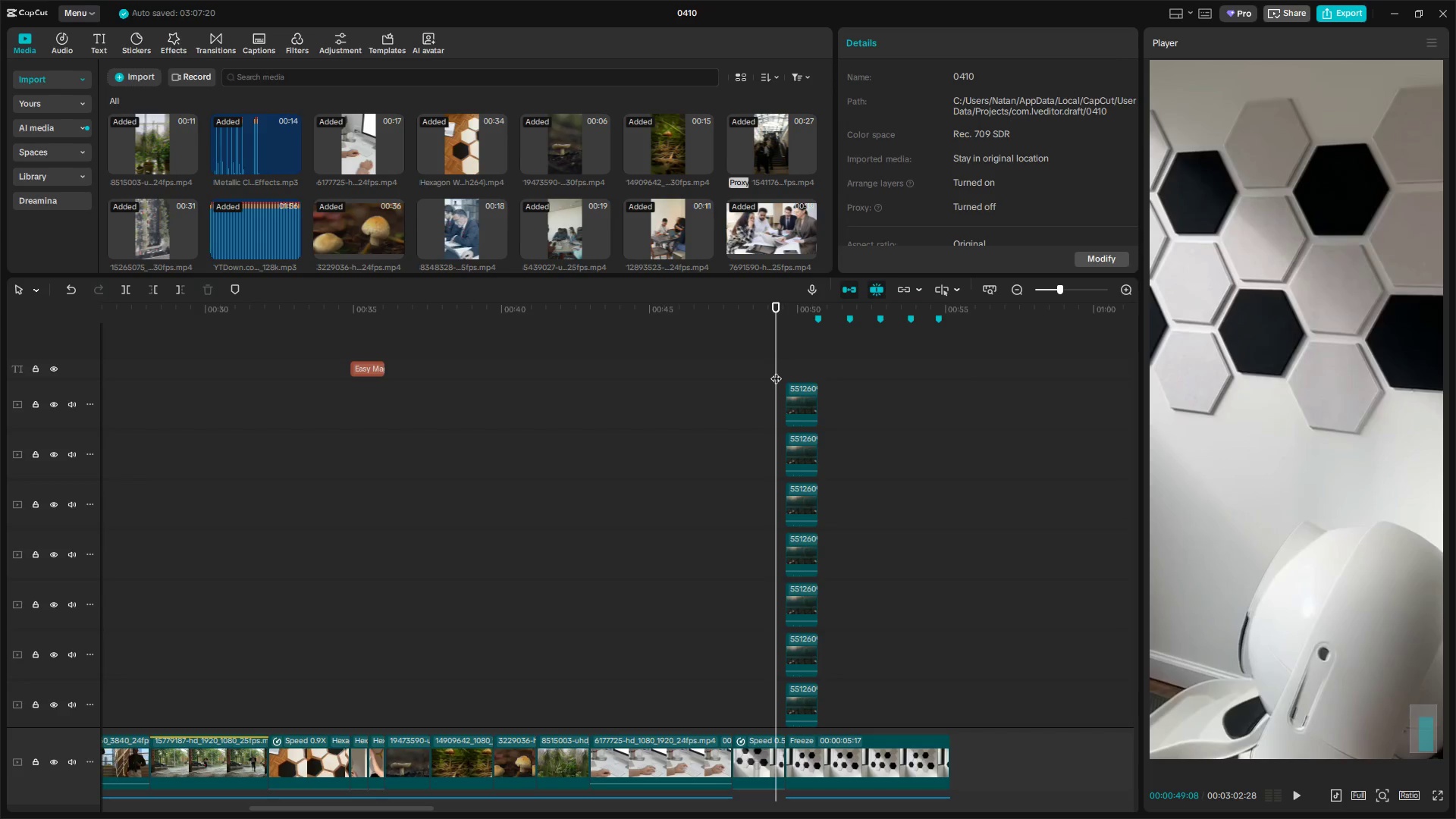 
key(Space)
 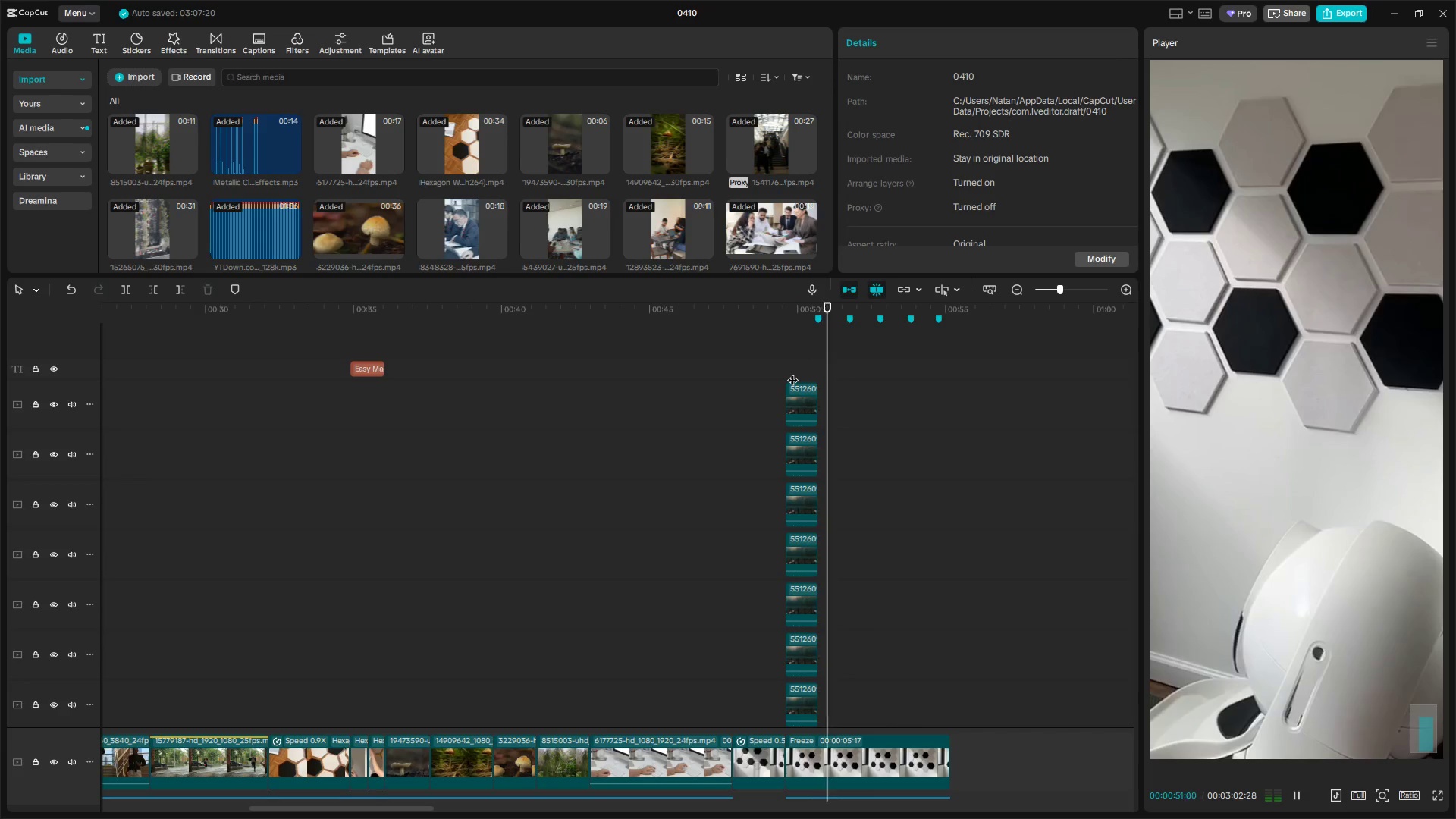 
key(Space)
 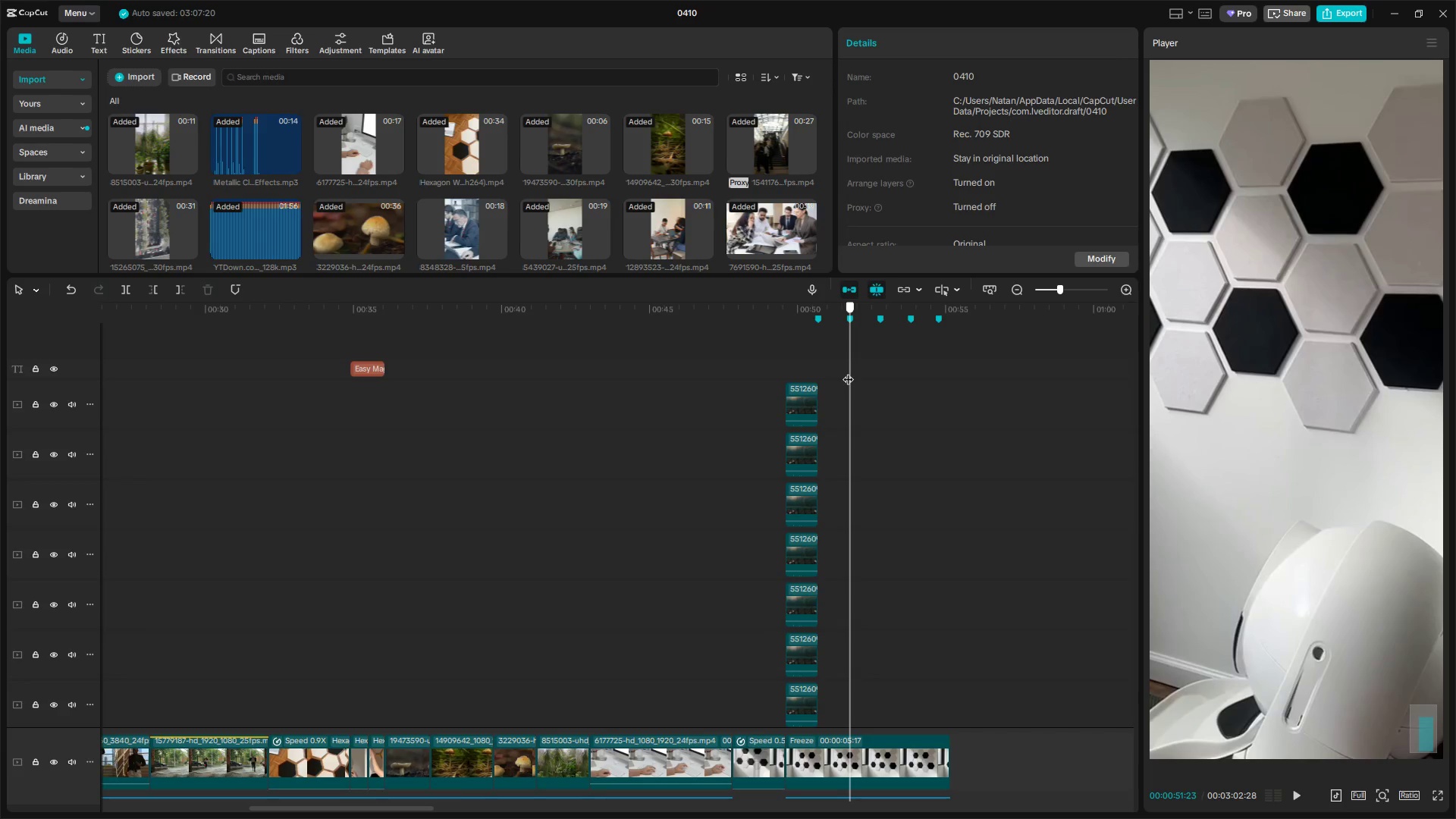 
scroll: coordinate [636, 180], scroll_direction: down, amount: 4.0
 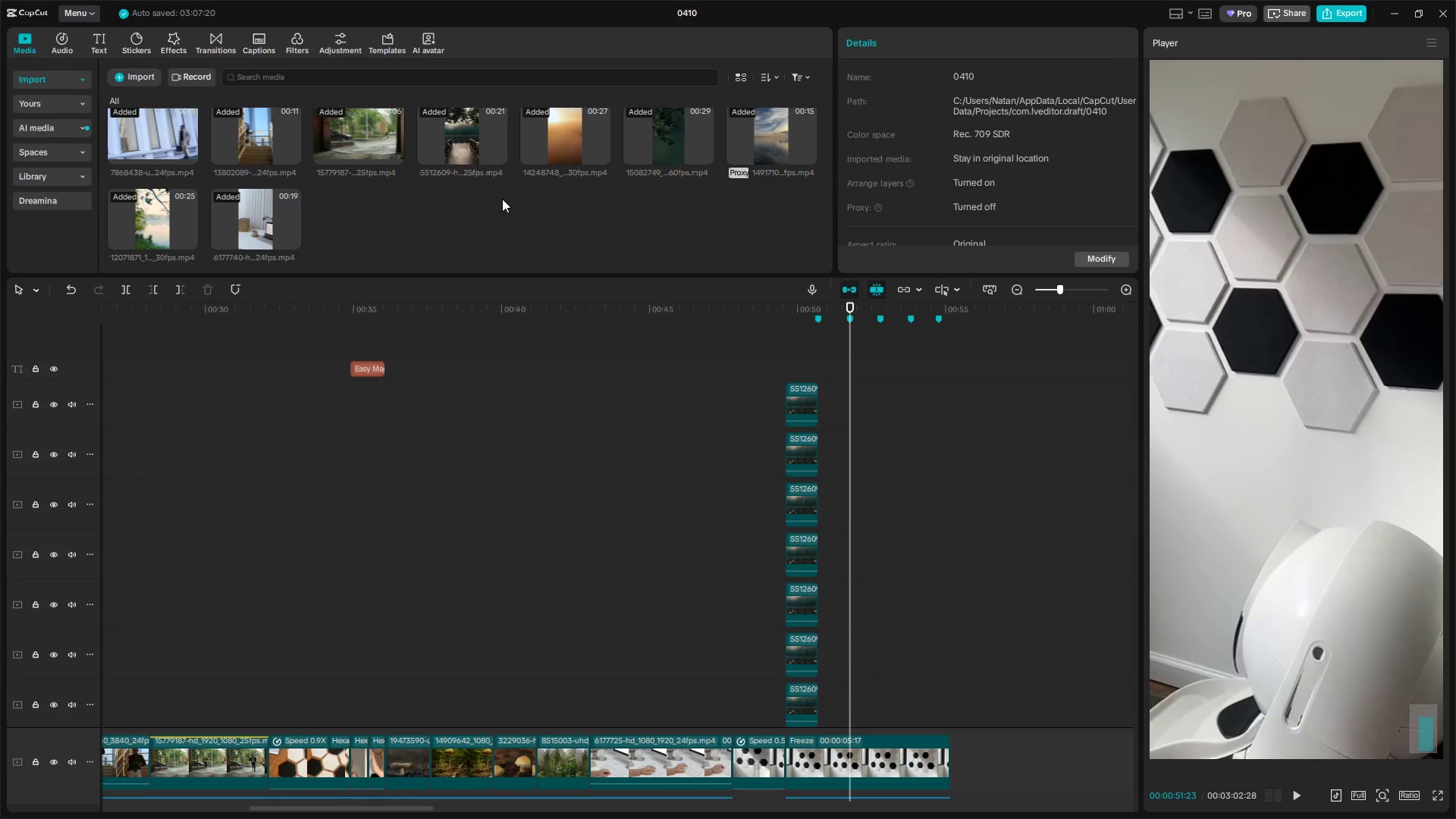 
left_click_drag(start_coordinate=[573, 136], to_coordinate=[818, 411])
 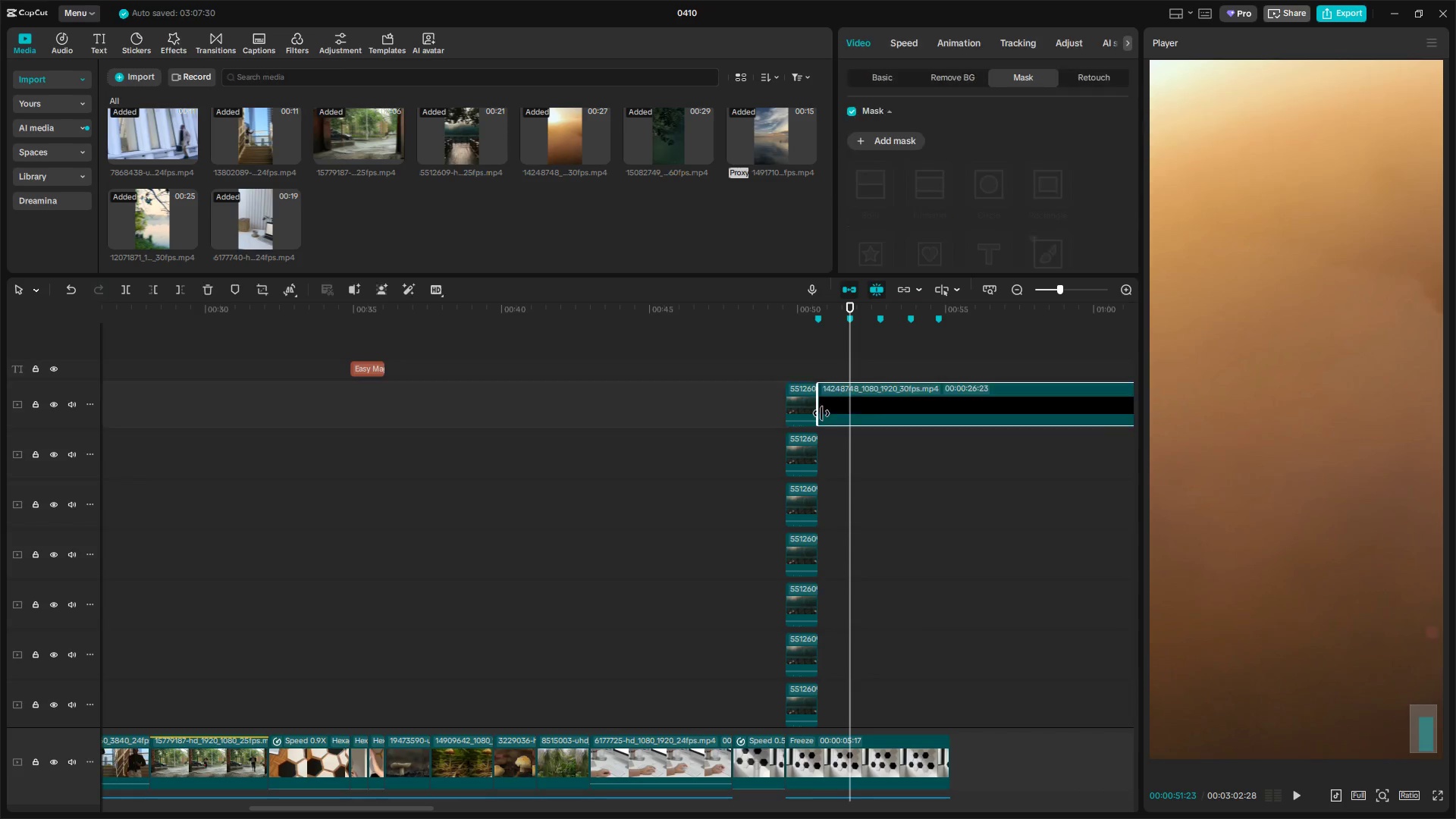 
hold_key(key=ControlLeft, duration=1.0)
scroll: coordinate [928, 456], scroll_direction: down, amount: 8.0
 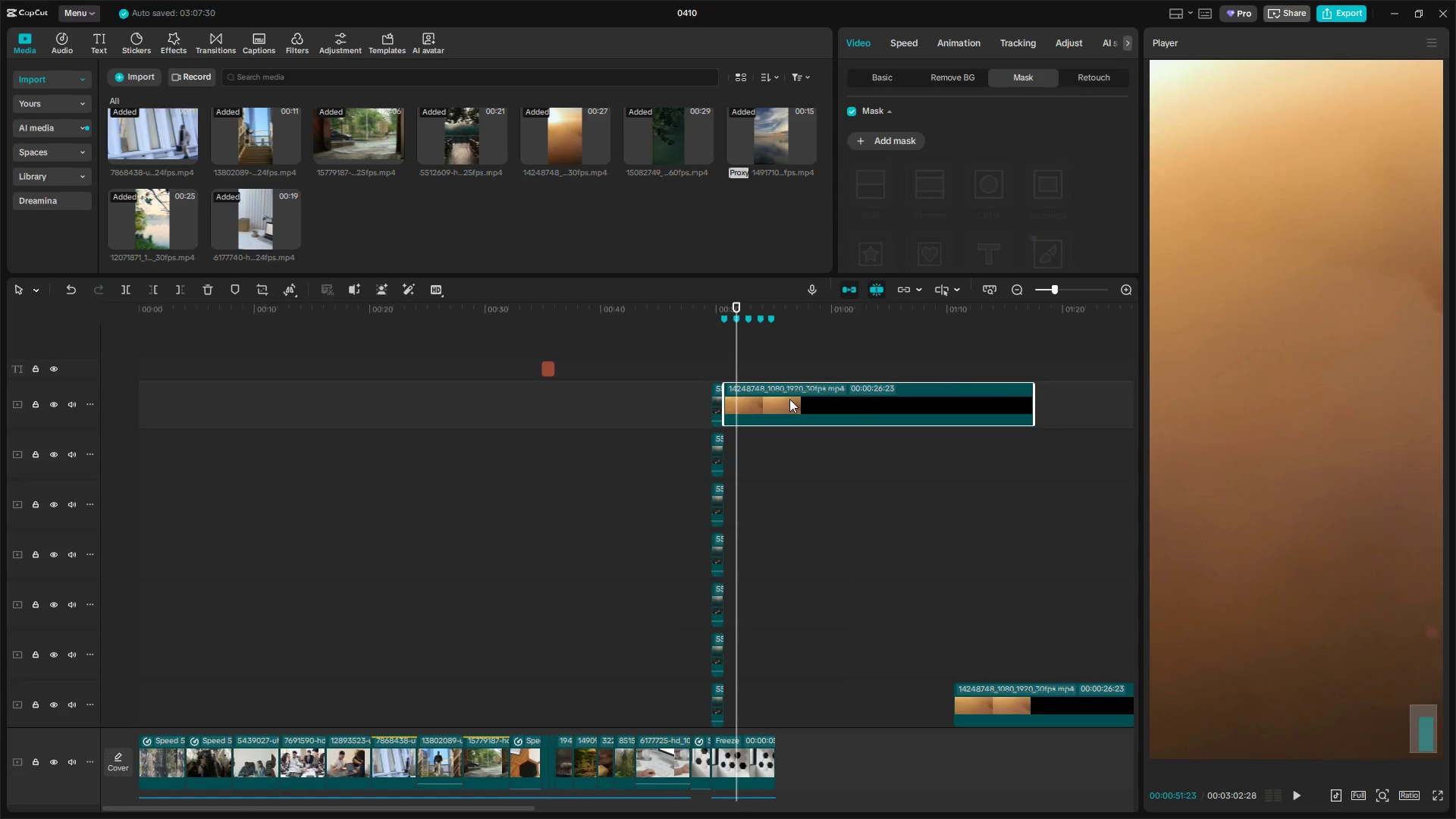 
left_click([760, 400])
 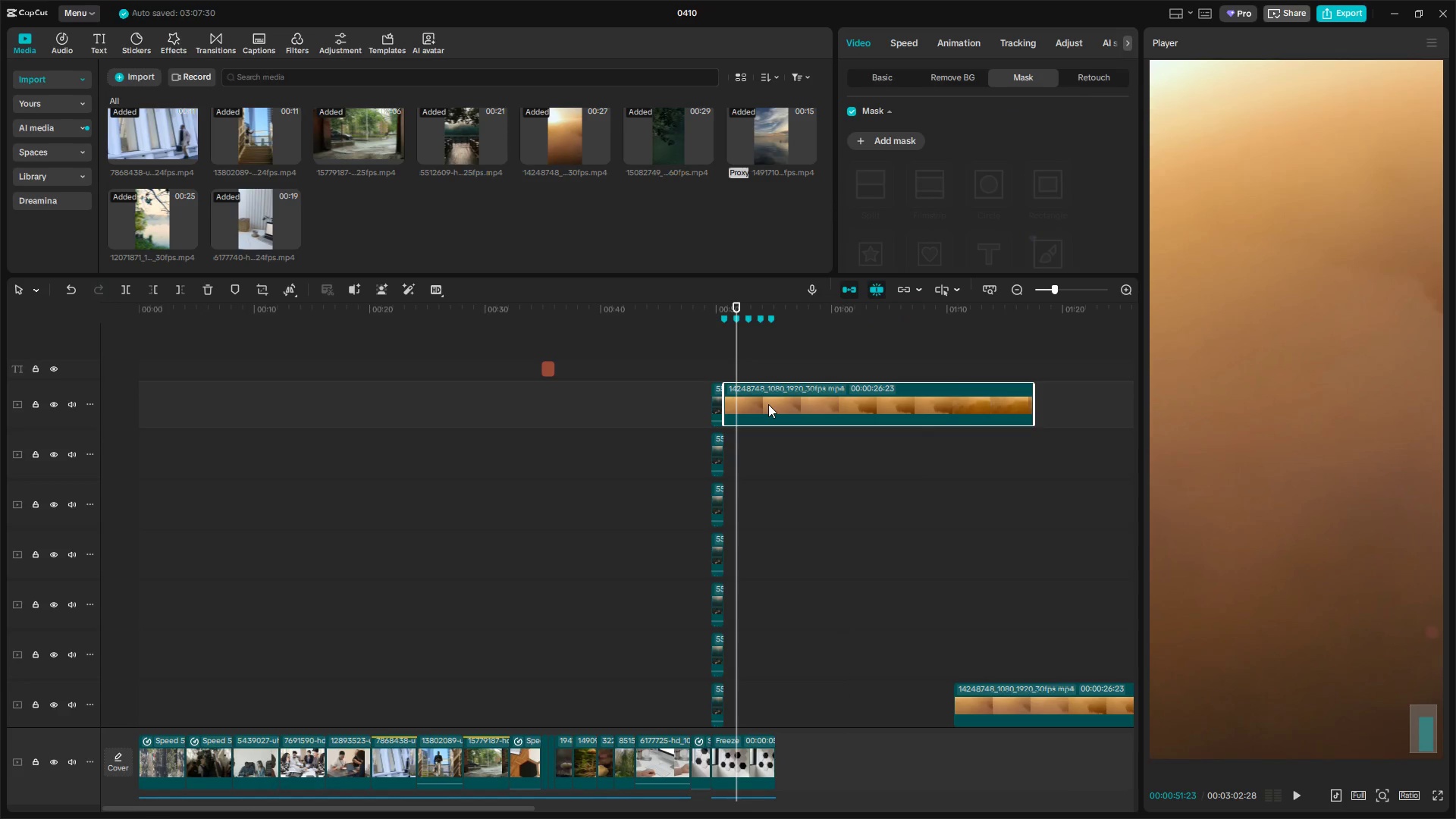 
key(W)
 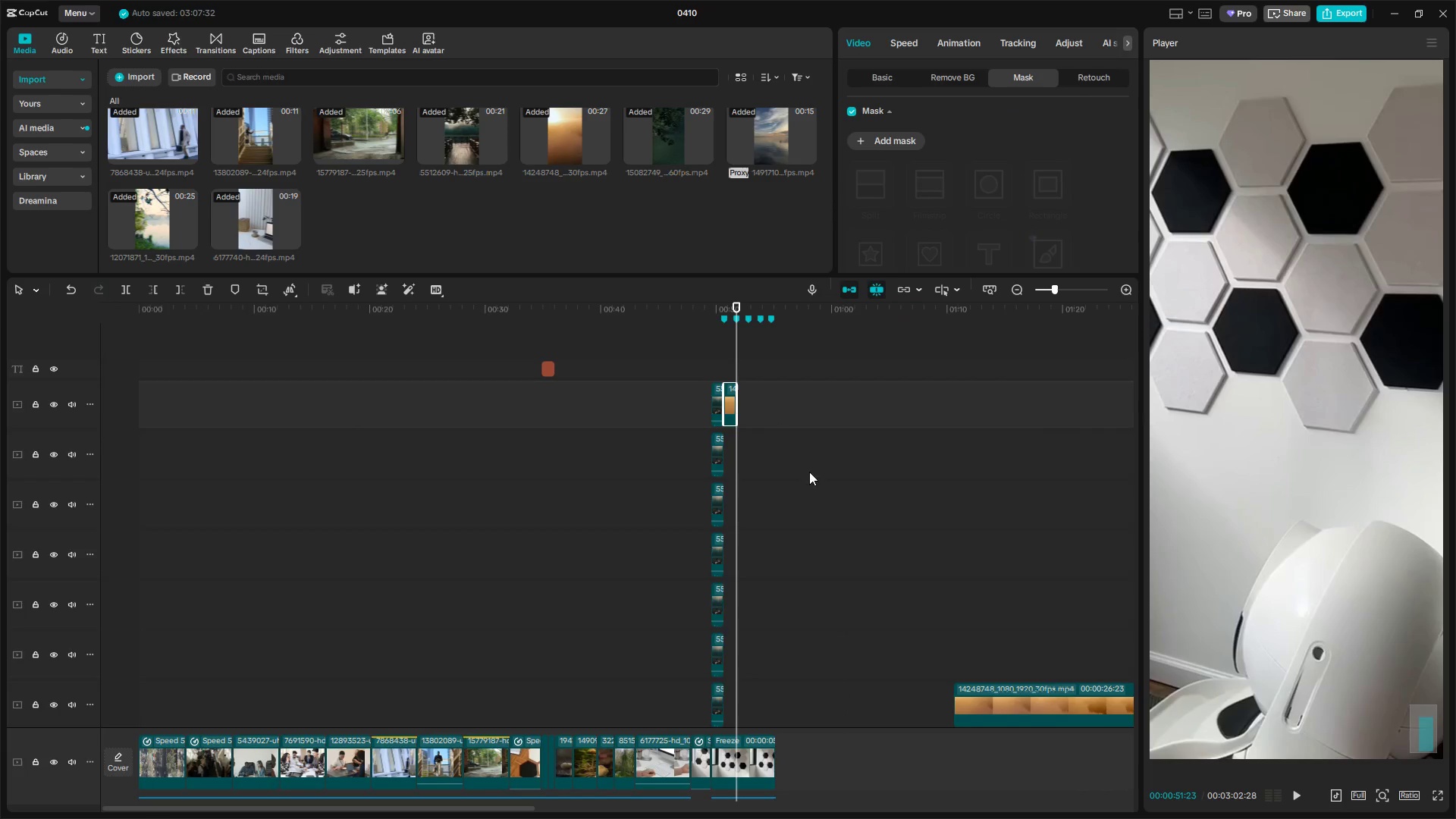 
hold_key(key=ControlLeft, duration=1.03)
scroll: coordinate [934, 551], scroll_direction: down, amount: 15.0
 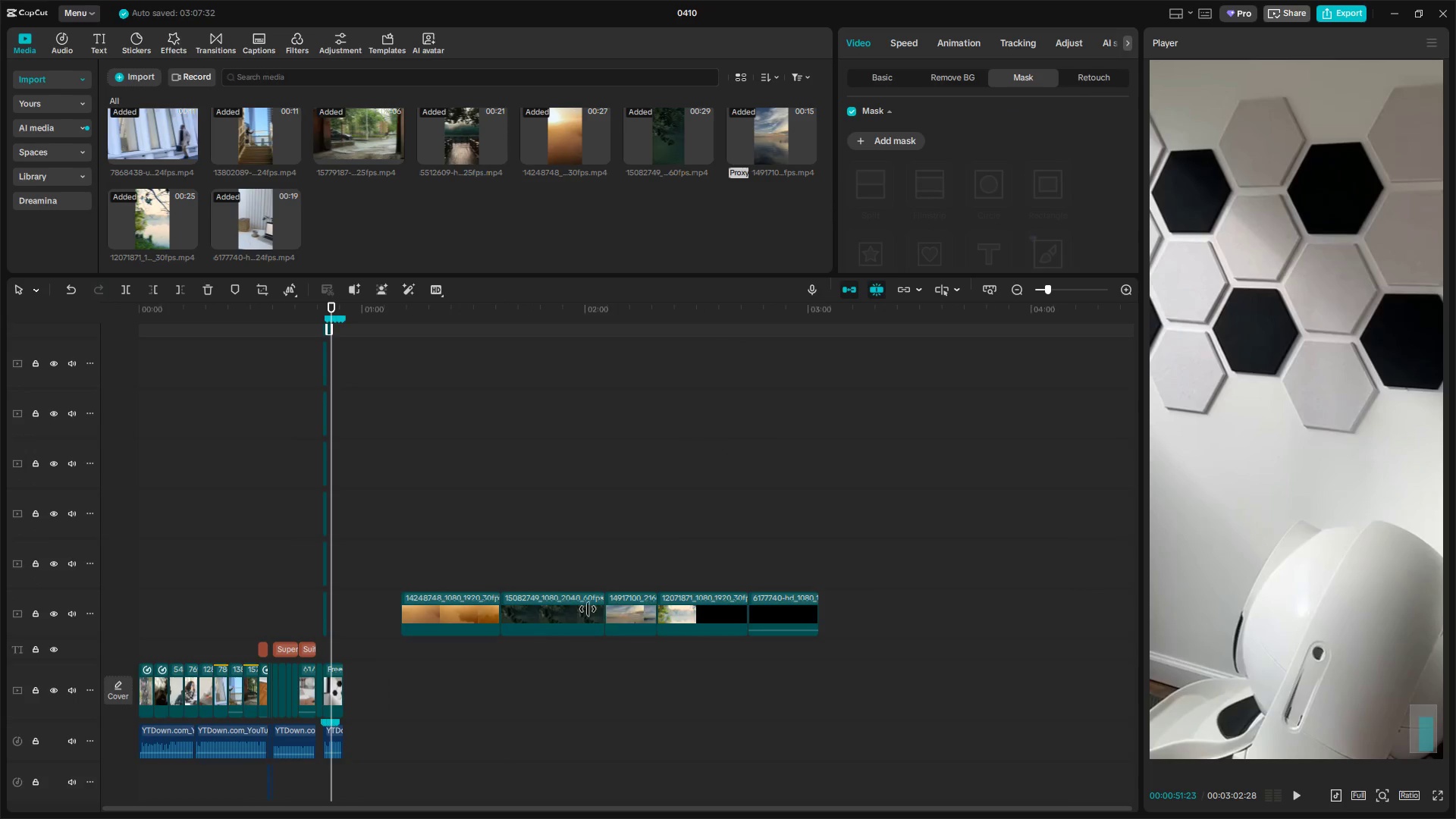 
left_click_drag(start_coordinate=[453, 573], to_coordinate=[864, 650])
 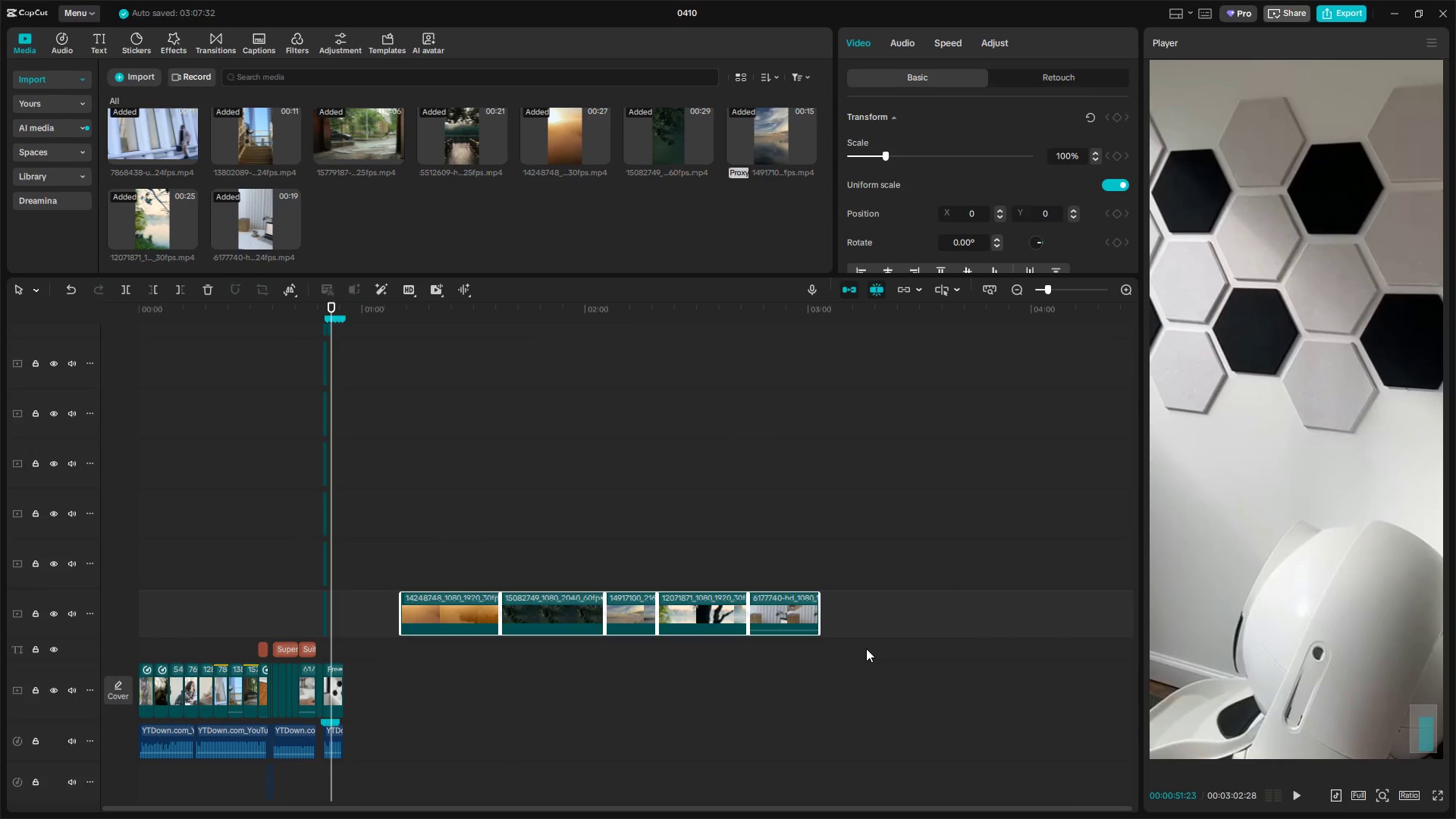 
key(Backspace)
 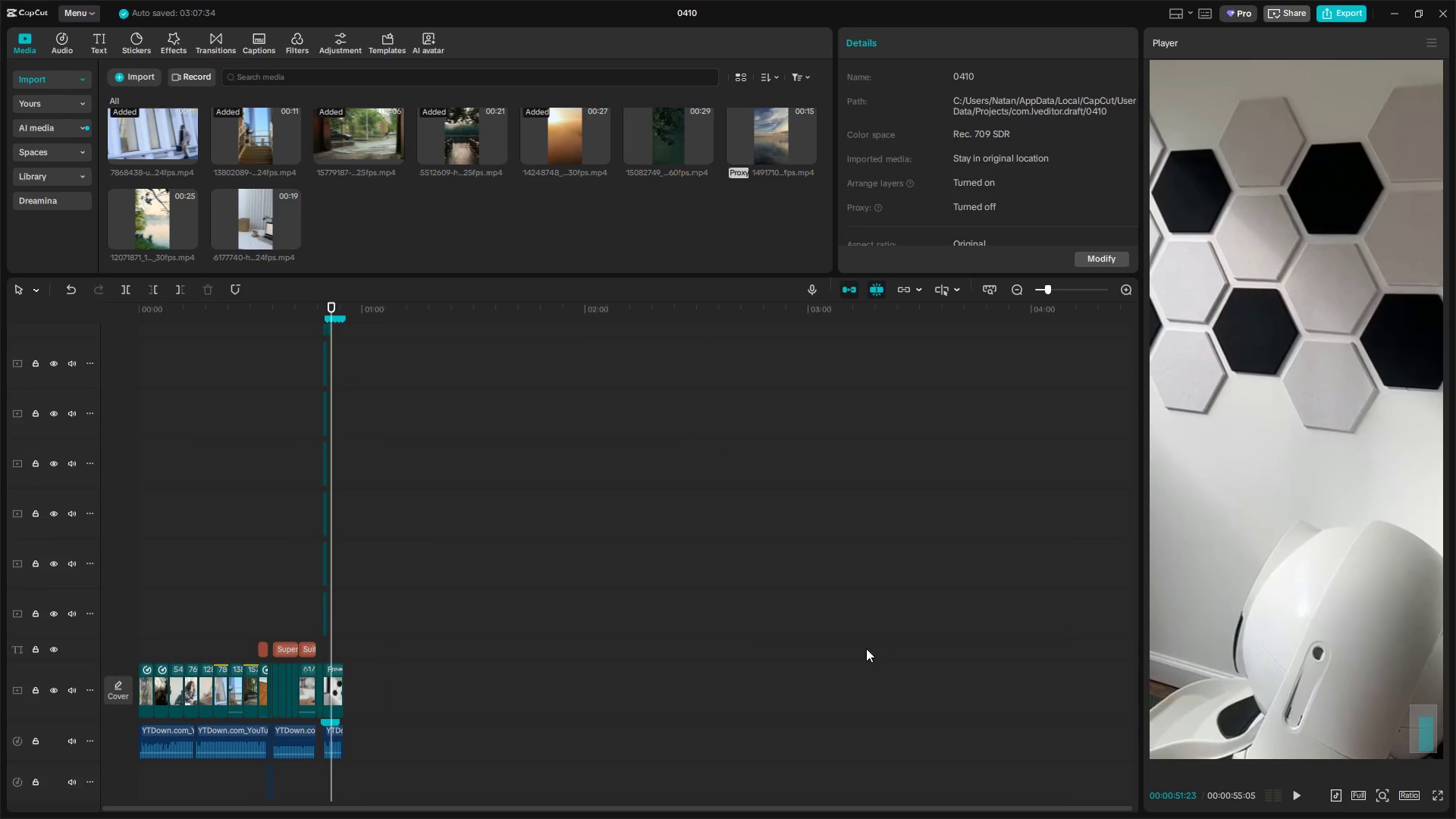 
hold_key(key=ControlLeft, duration=1.05)
scroll: coordinate [378, 475], scroll_direction: up, amount: 5.0
 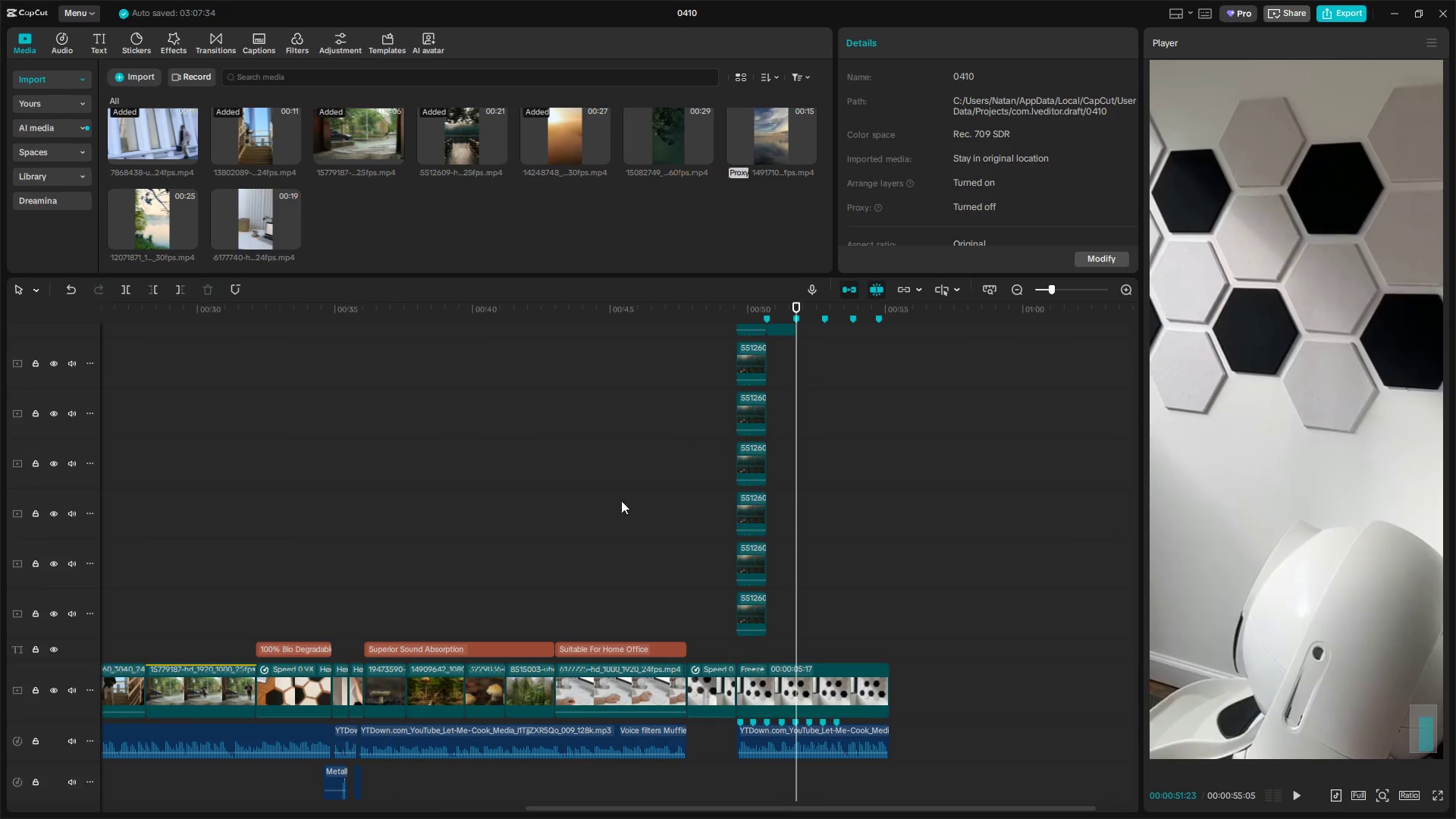 
left_click([784, 391])
 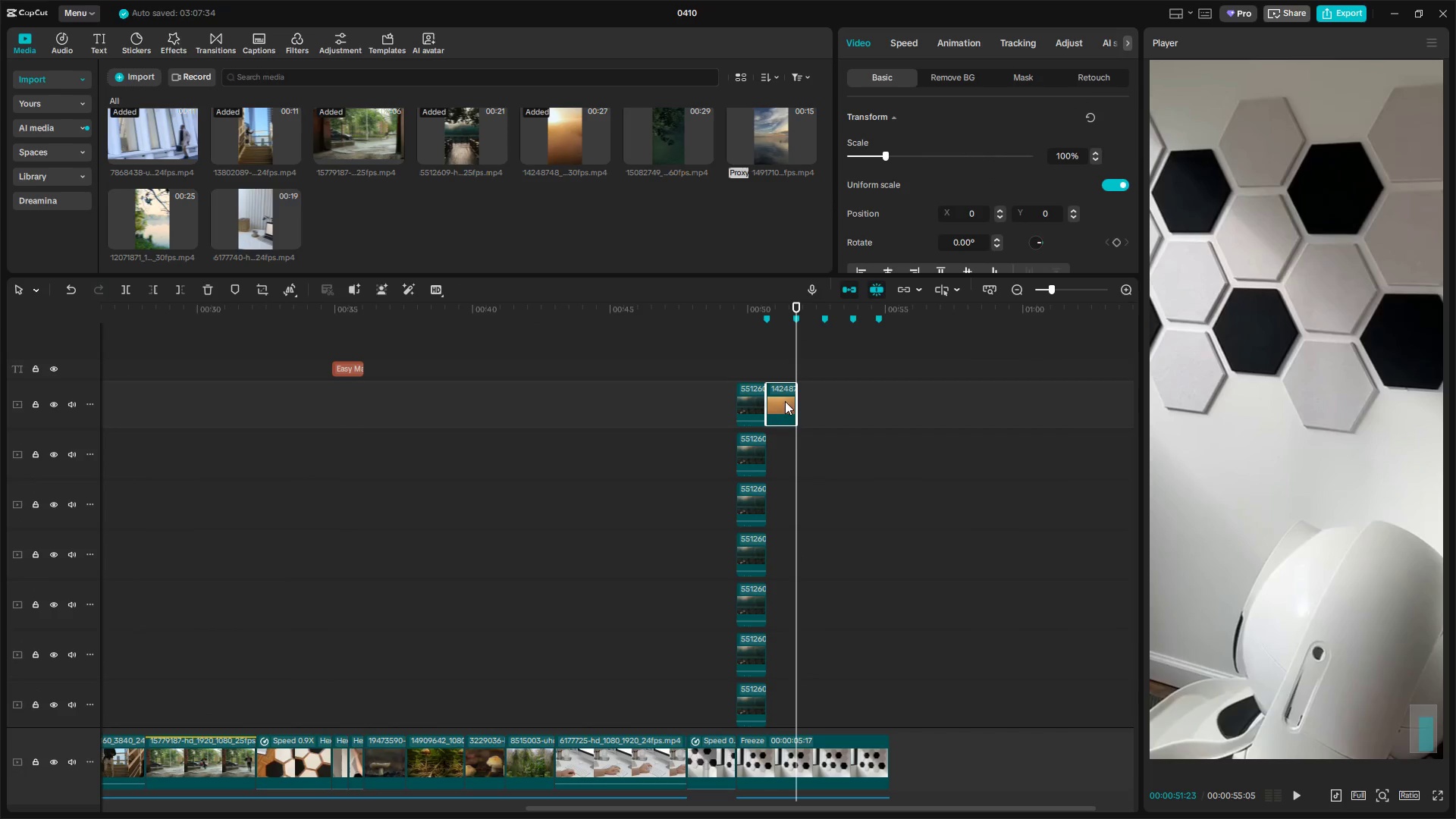 
scroll: coordinate [796, 522], scroll_direction: up, amount: 7.0
 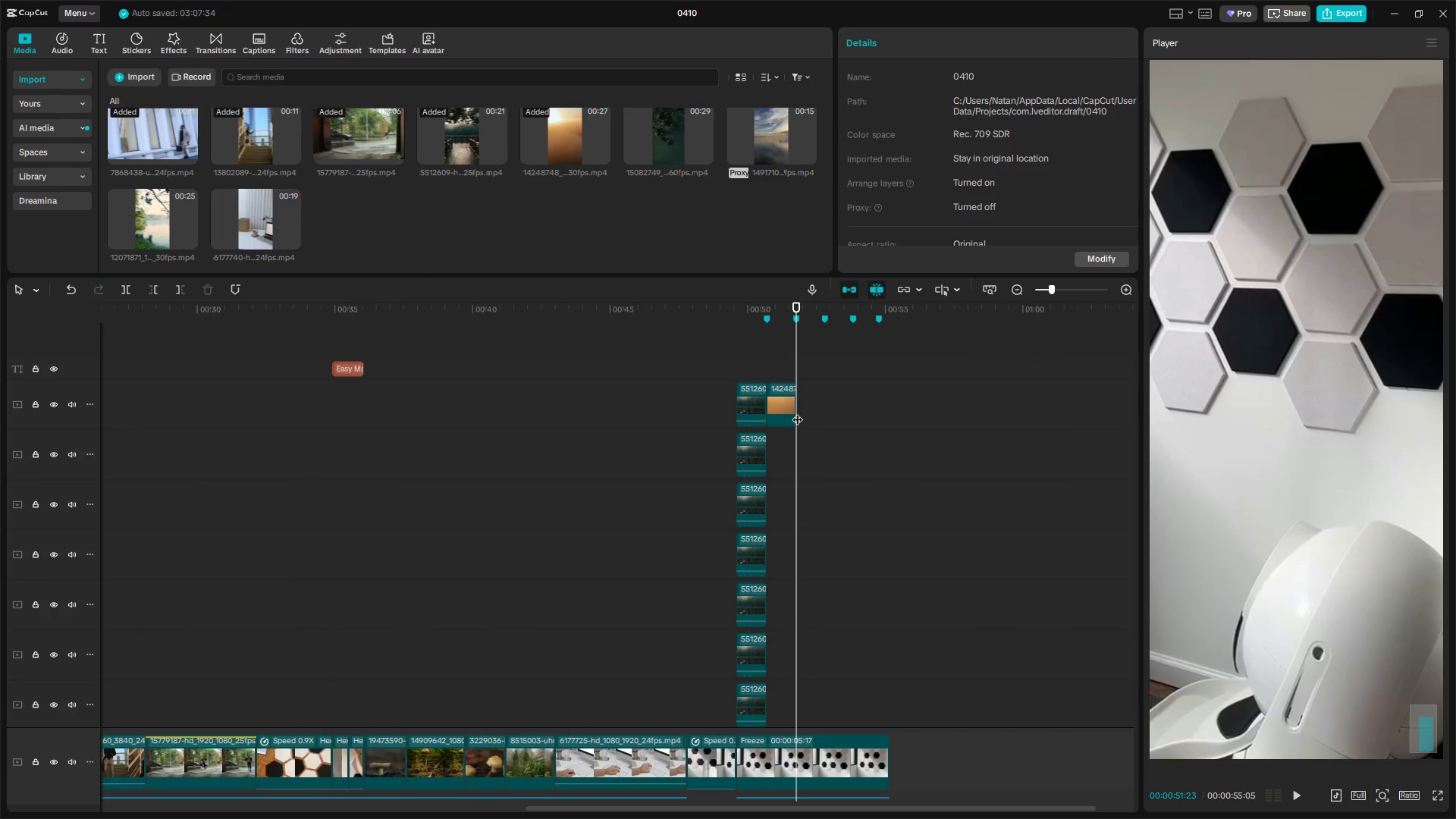 
key(Control+C)
 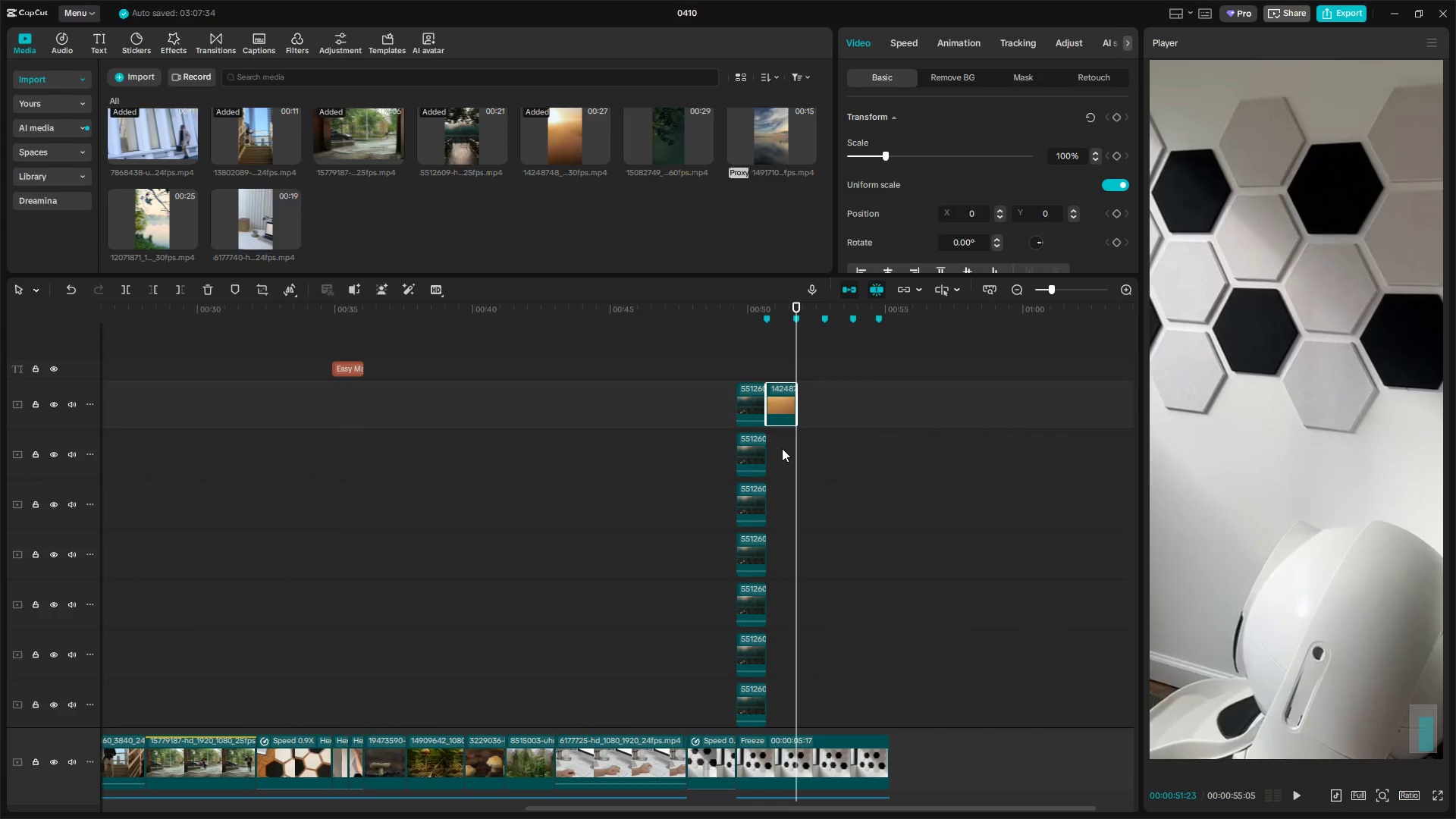 
key(Control+C)
 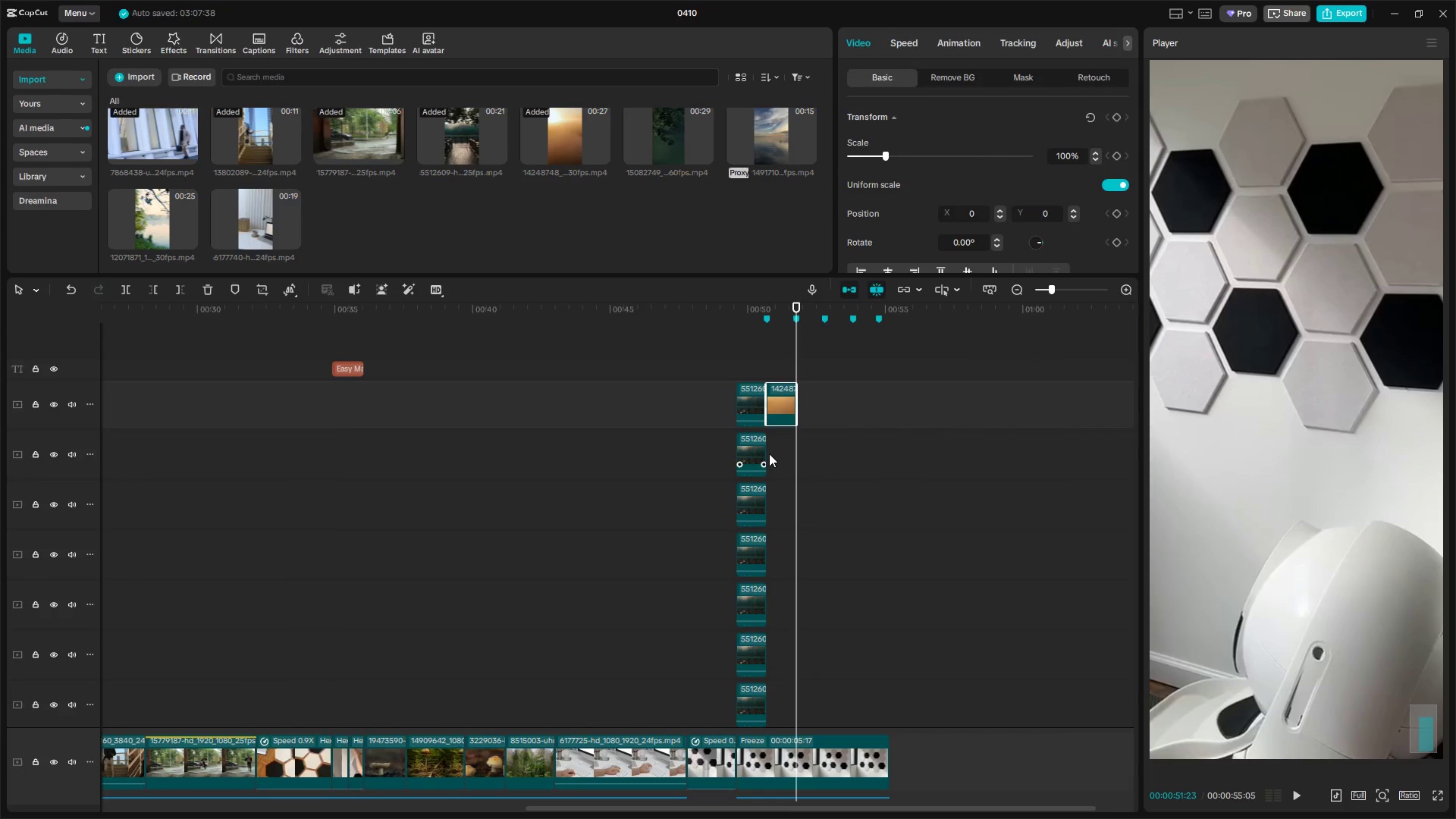 
left_click([777, 455])
 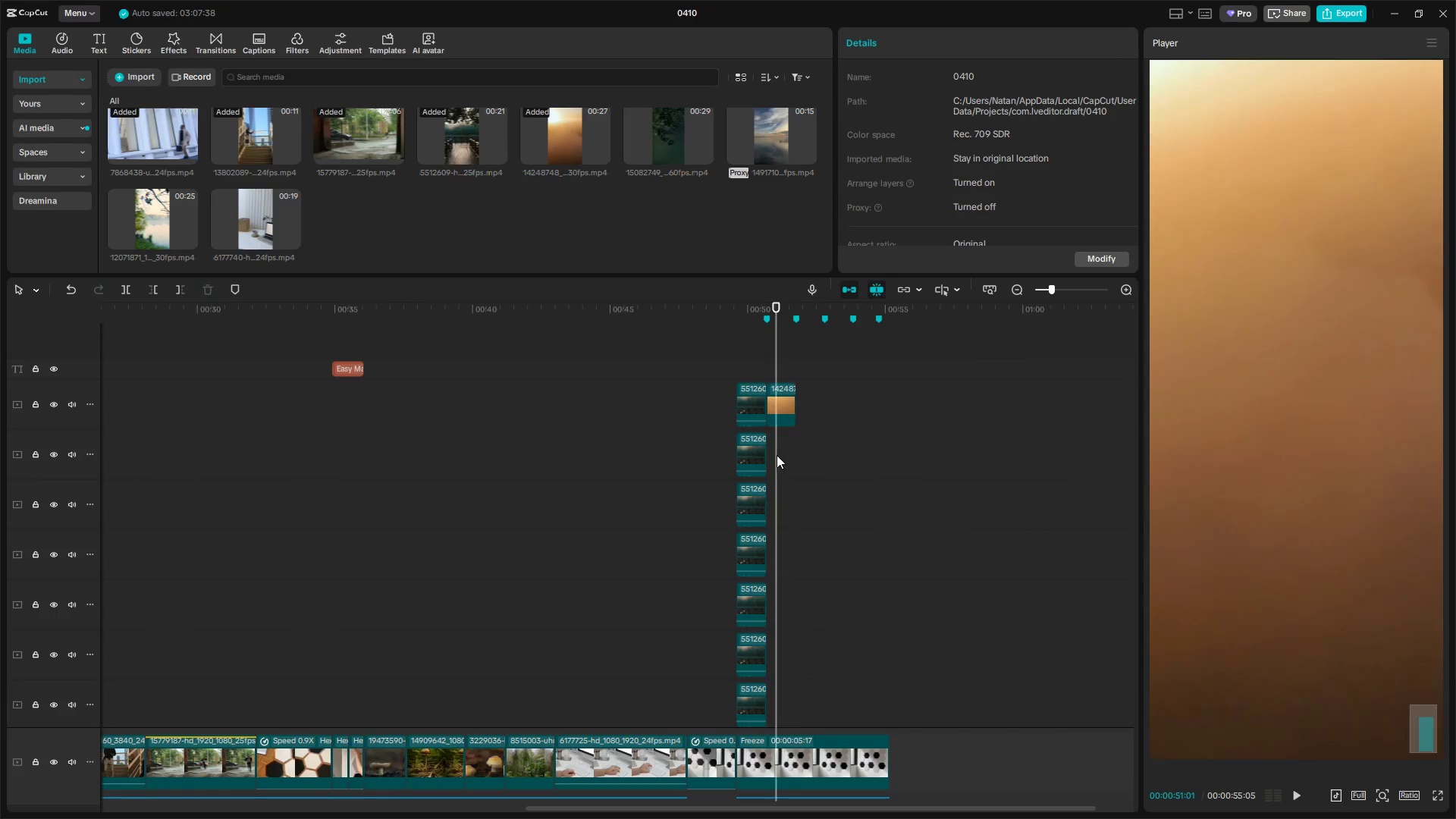 
left_click_drag(start_coordinate=[777, 456], to_coordinate=[769, 459])
 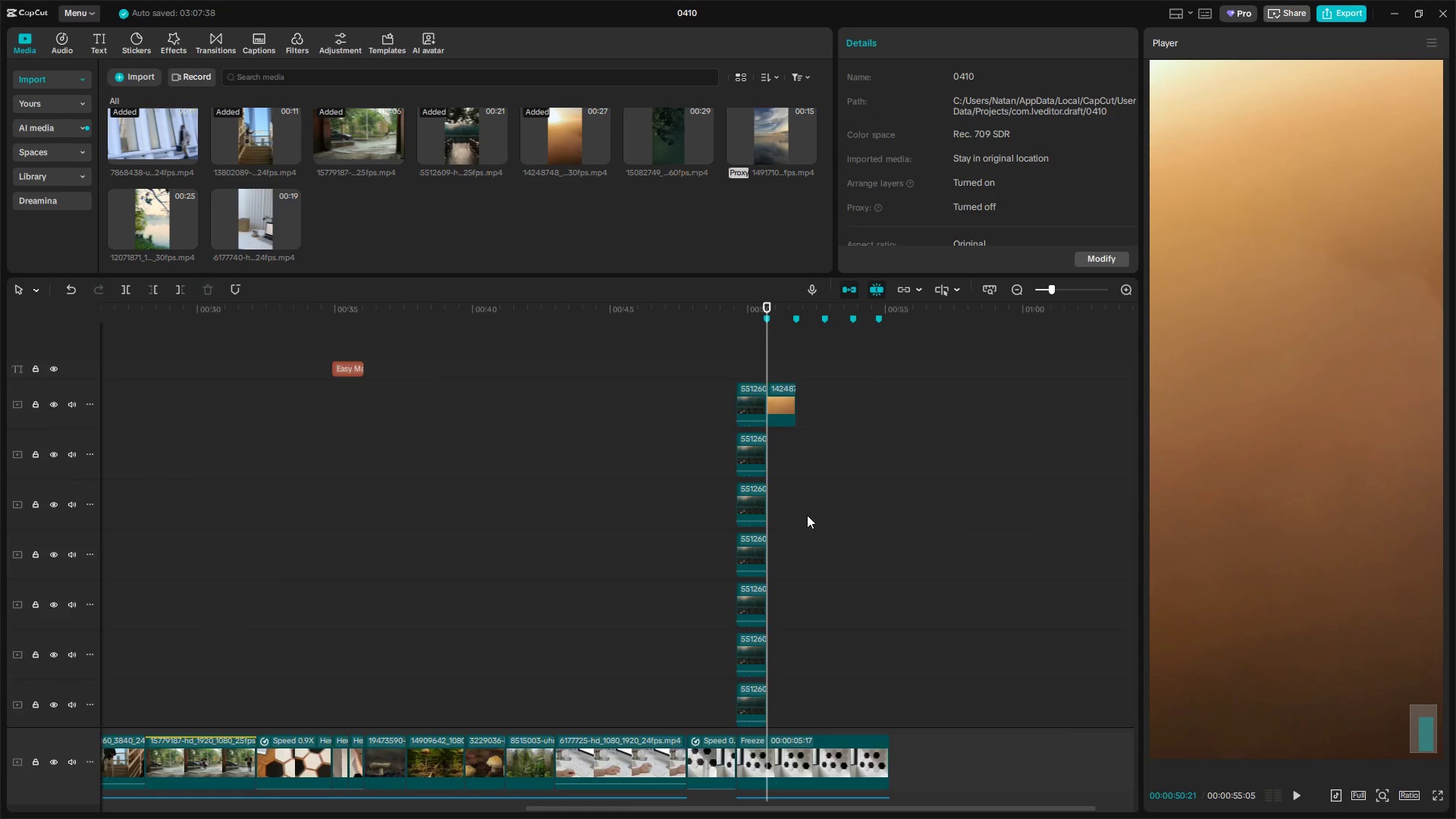 
left_click([776, 573])
 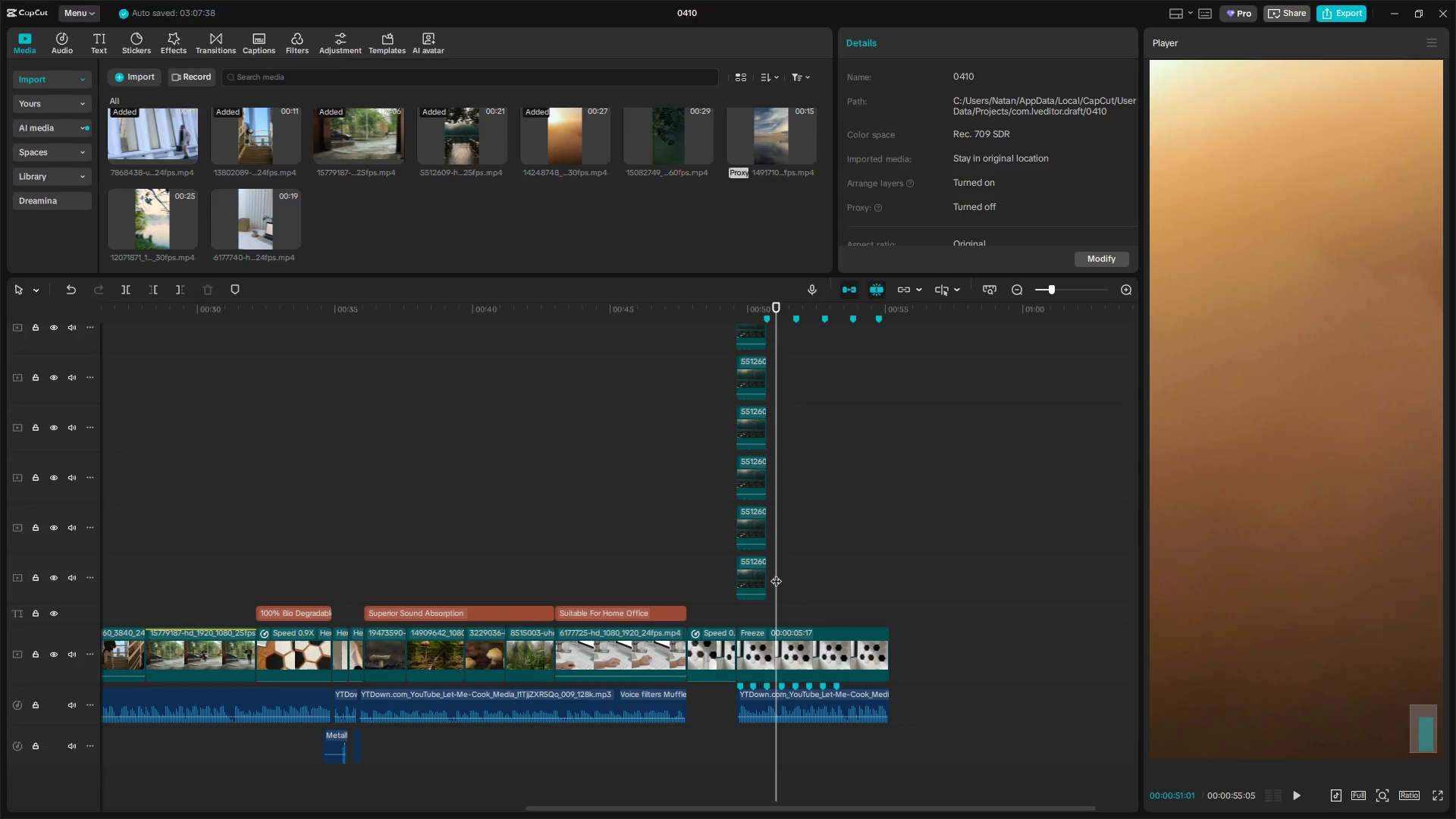 
scroll: coordinate [804, 547], scroll_direction: down, amount: 9.0
 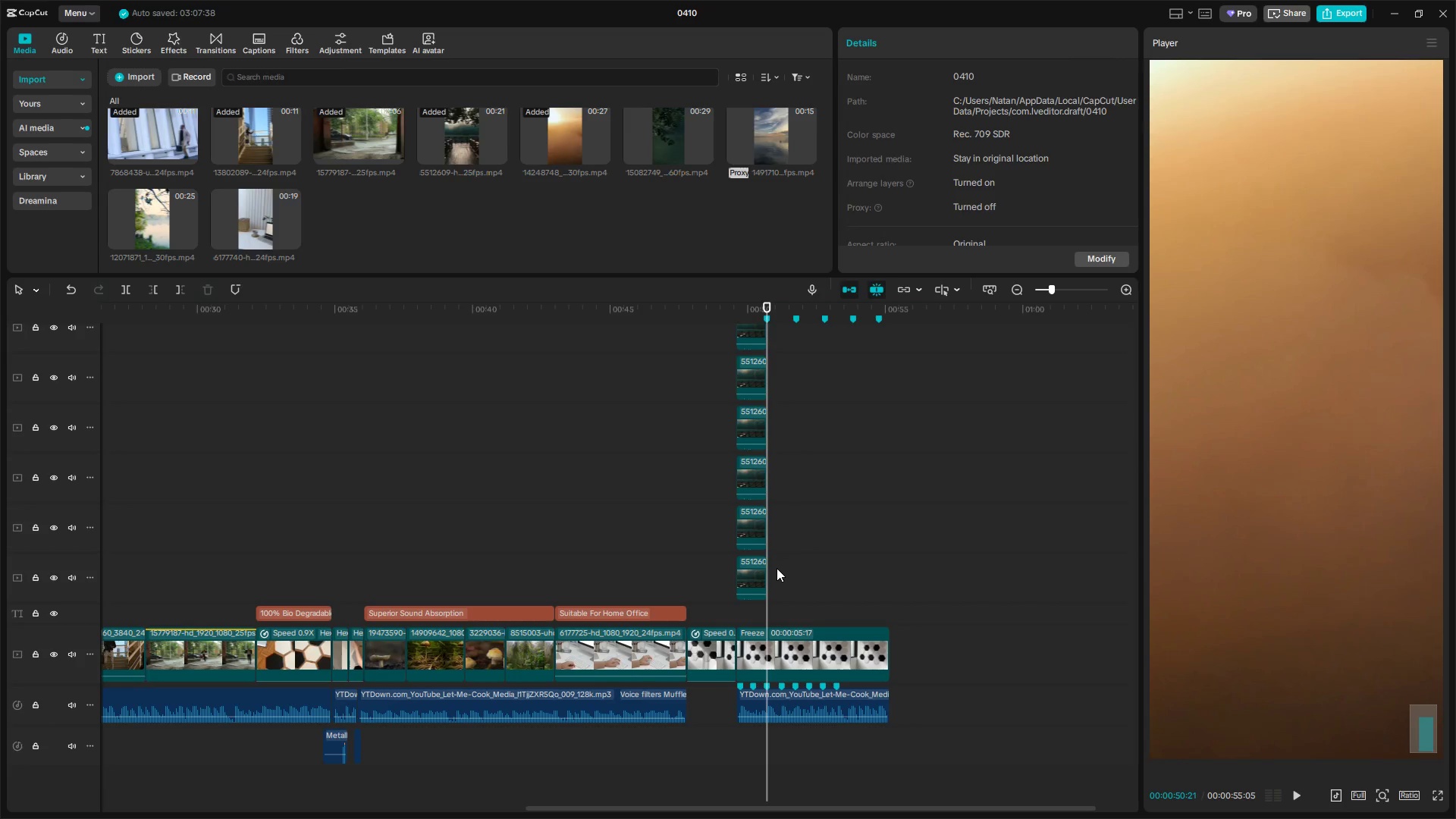 
key(Control+ControlLeft)
 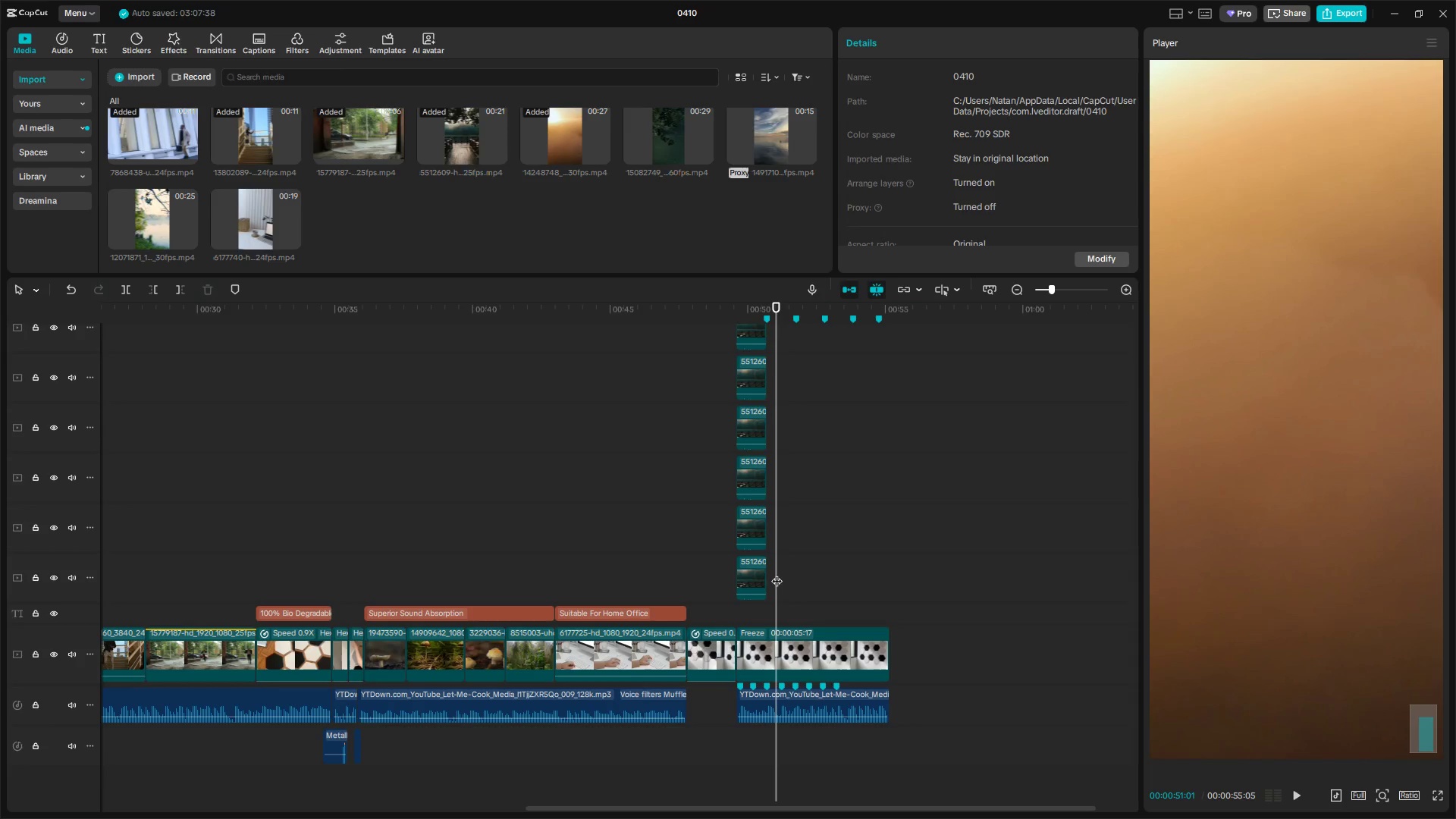 
left_click_drag(start_coordinate=[777, 573], to_coordinate=[764, 577])
 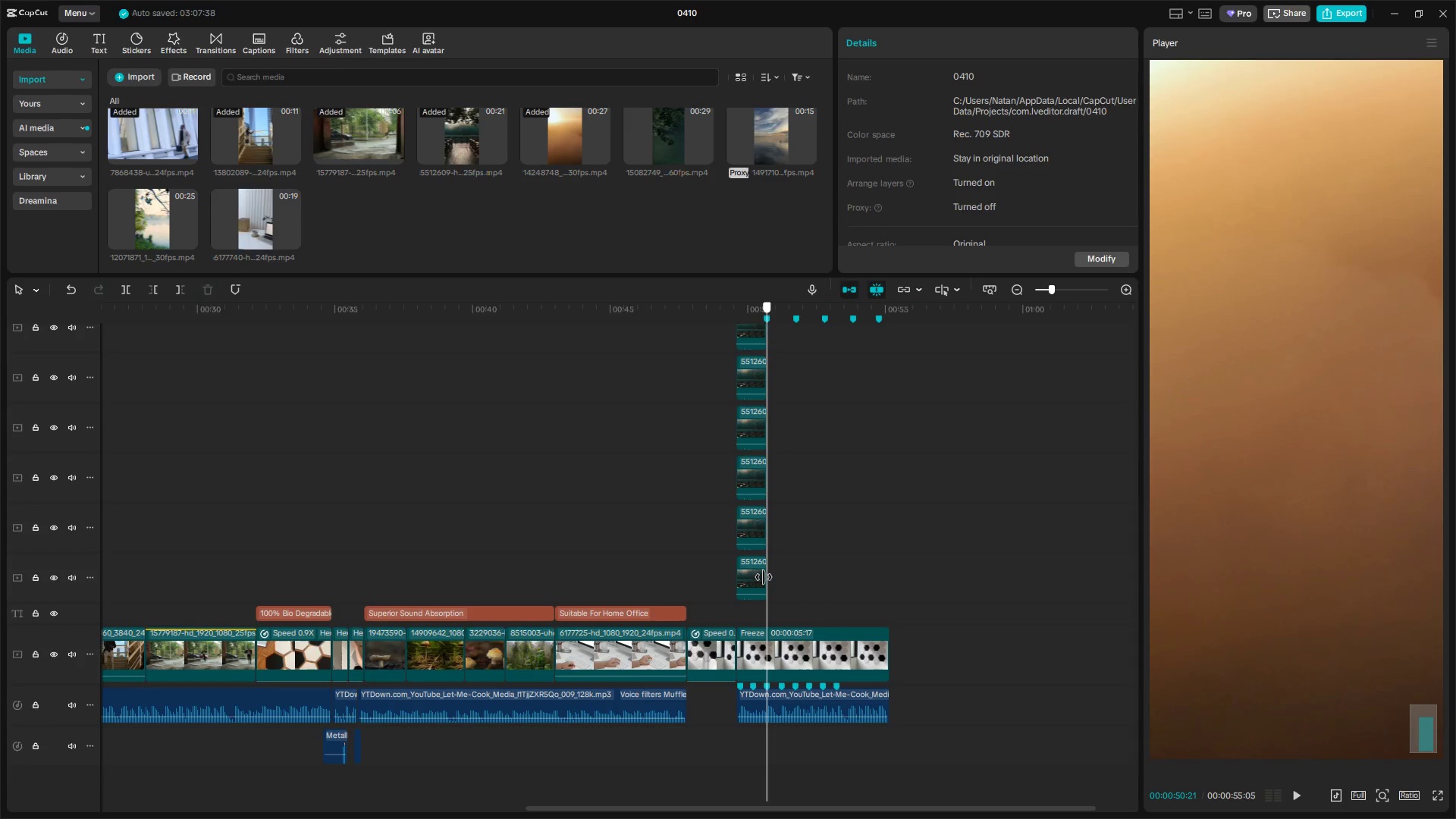 
key(Control+V)
 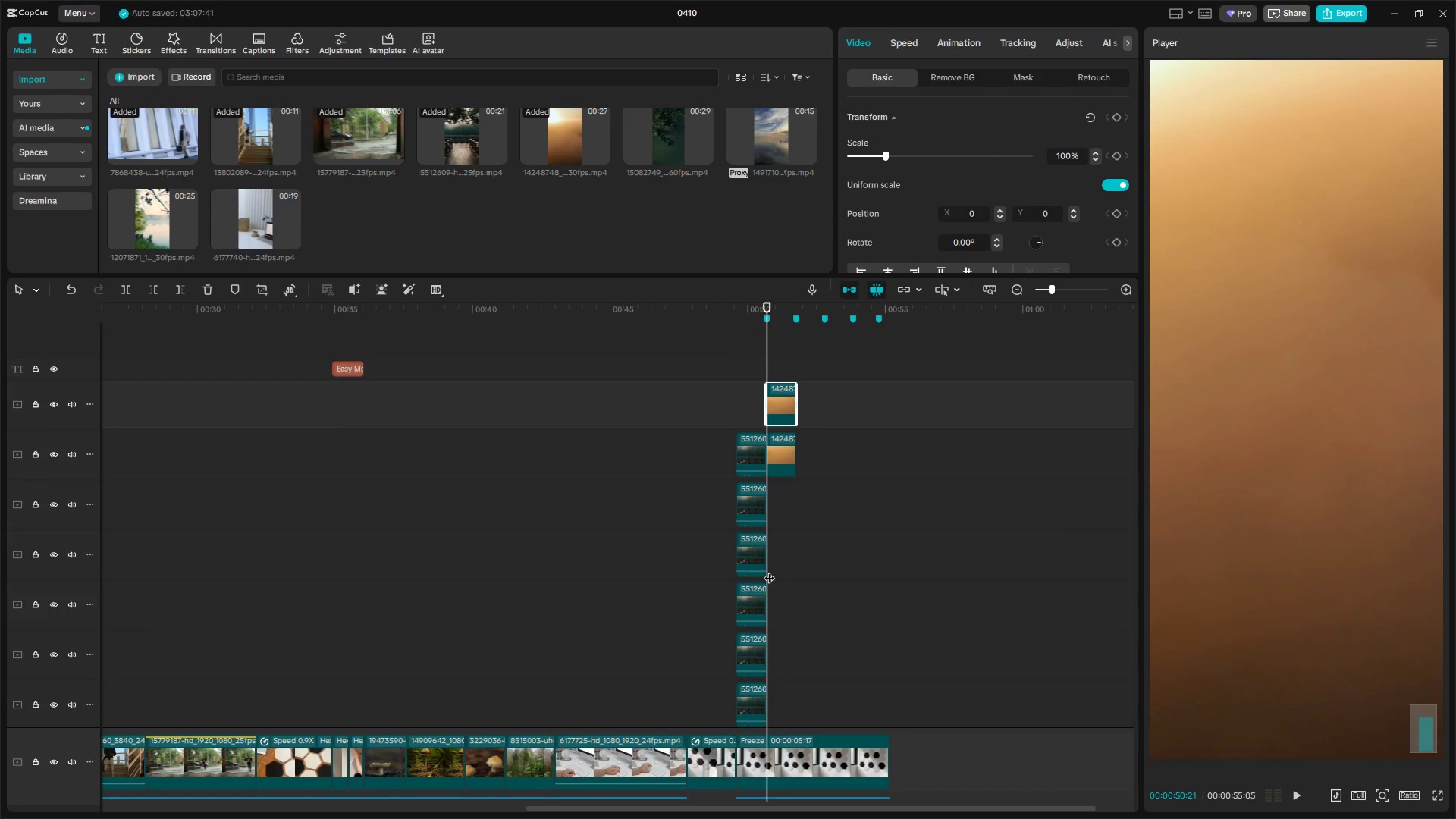 
key(Control+V)
 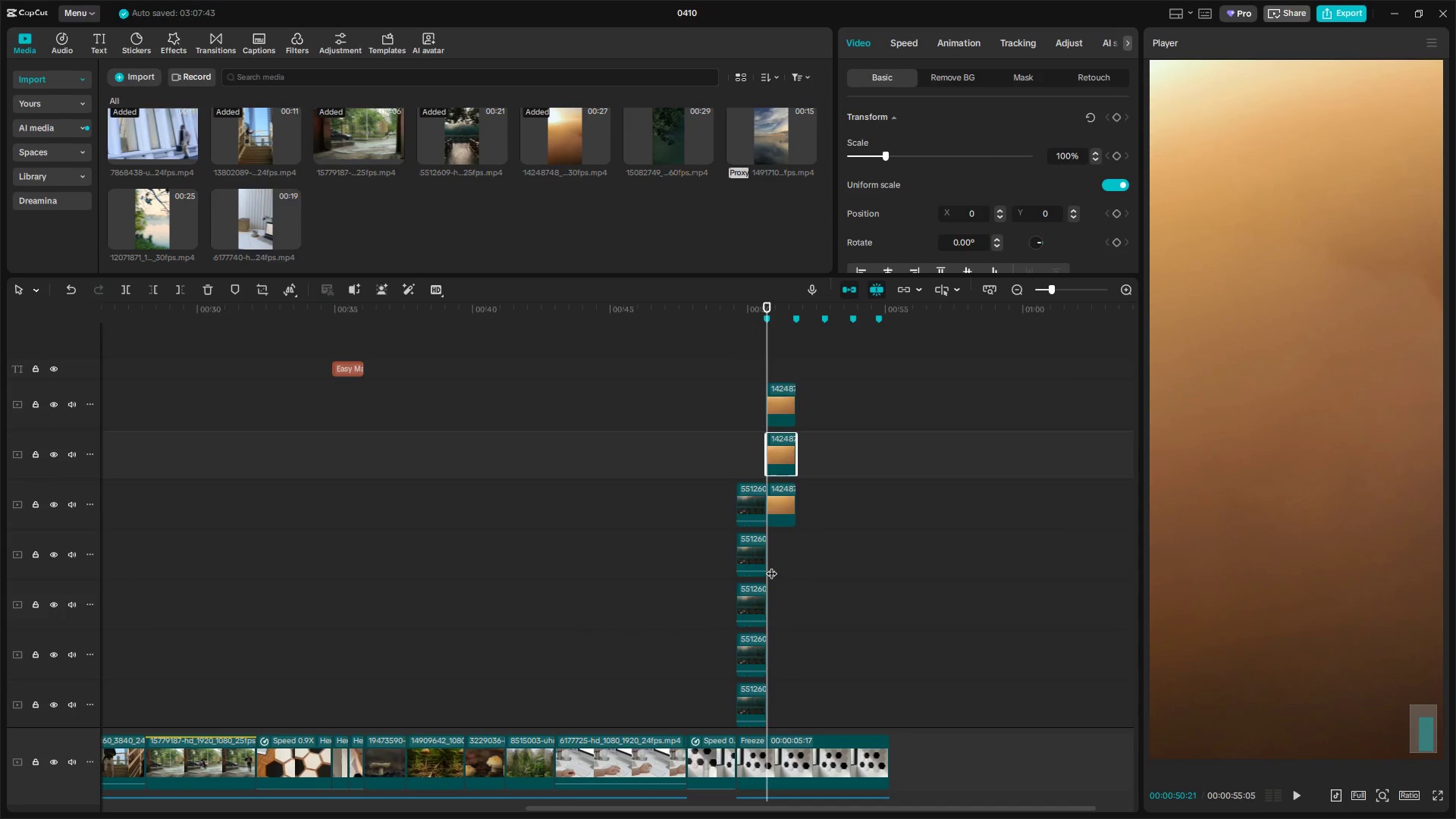 
key(Control+V)
 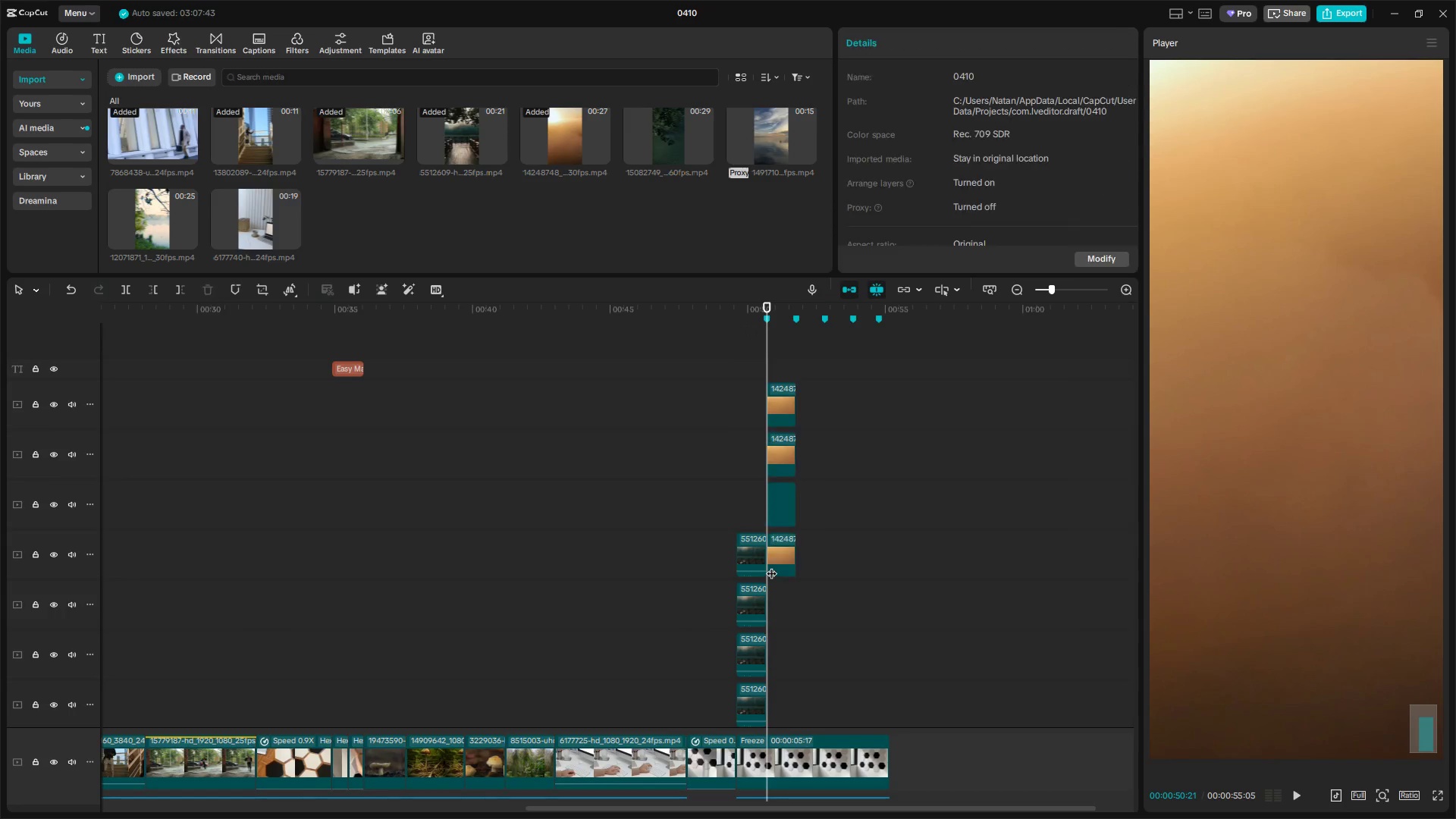 
key(Control+V)
 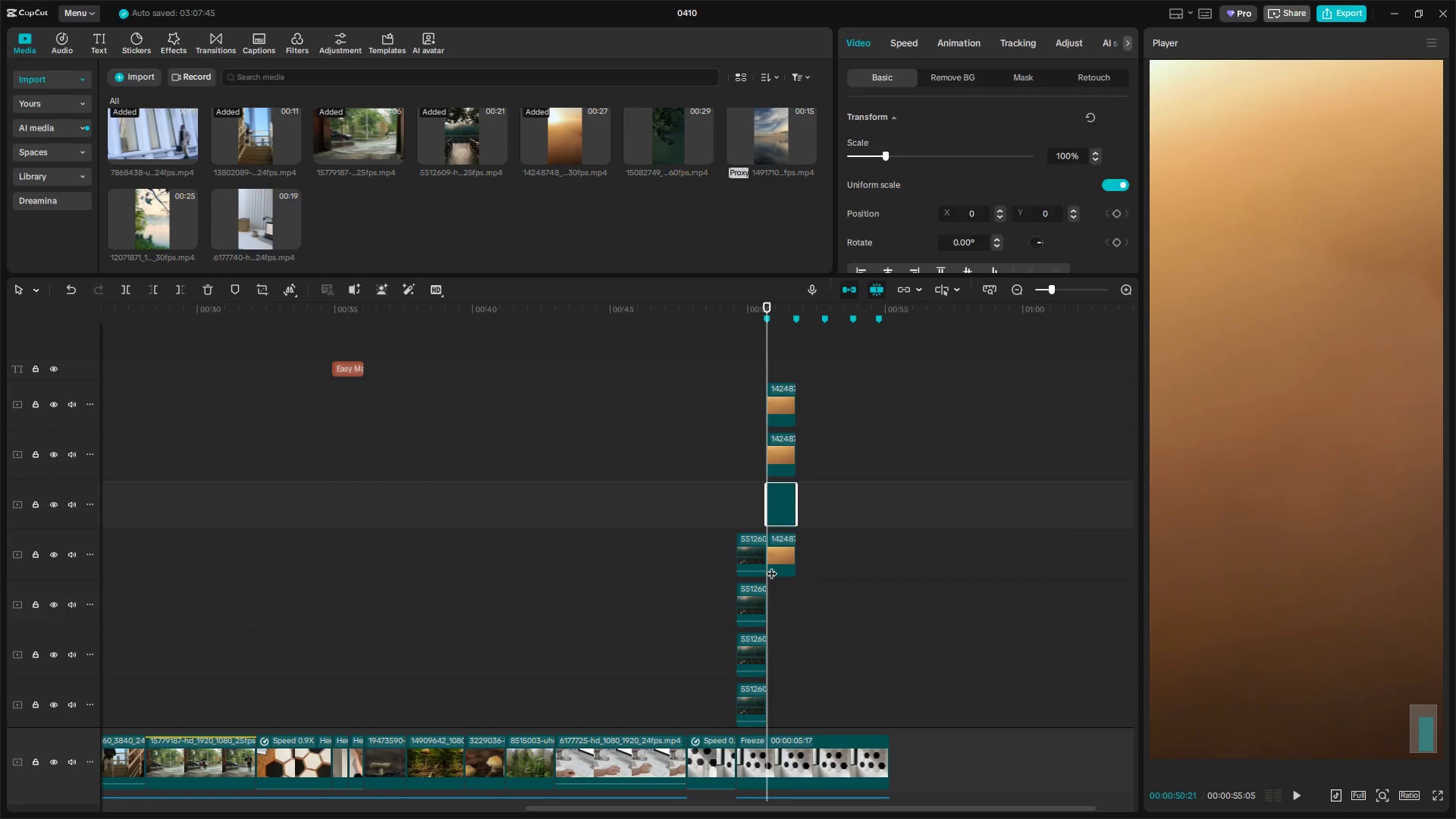 
key(Control+V)
 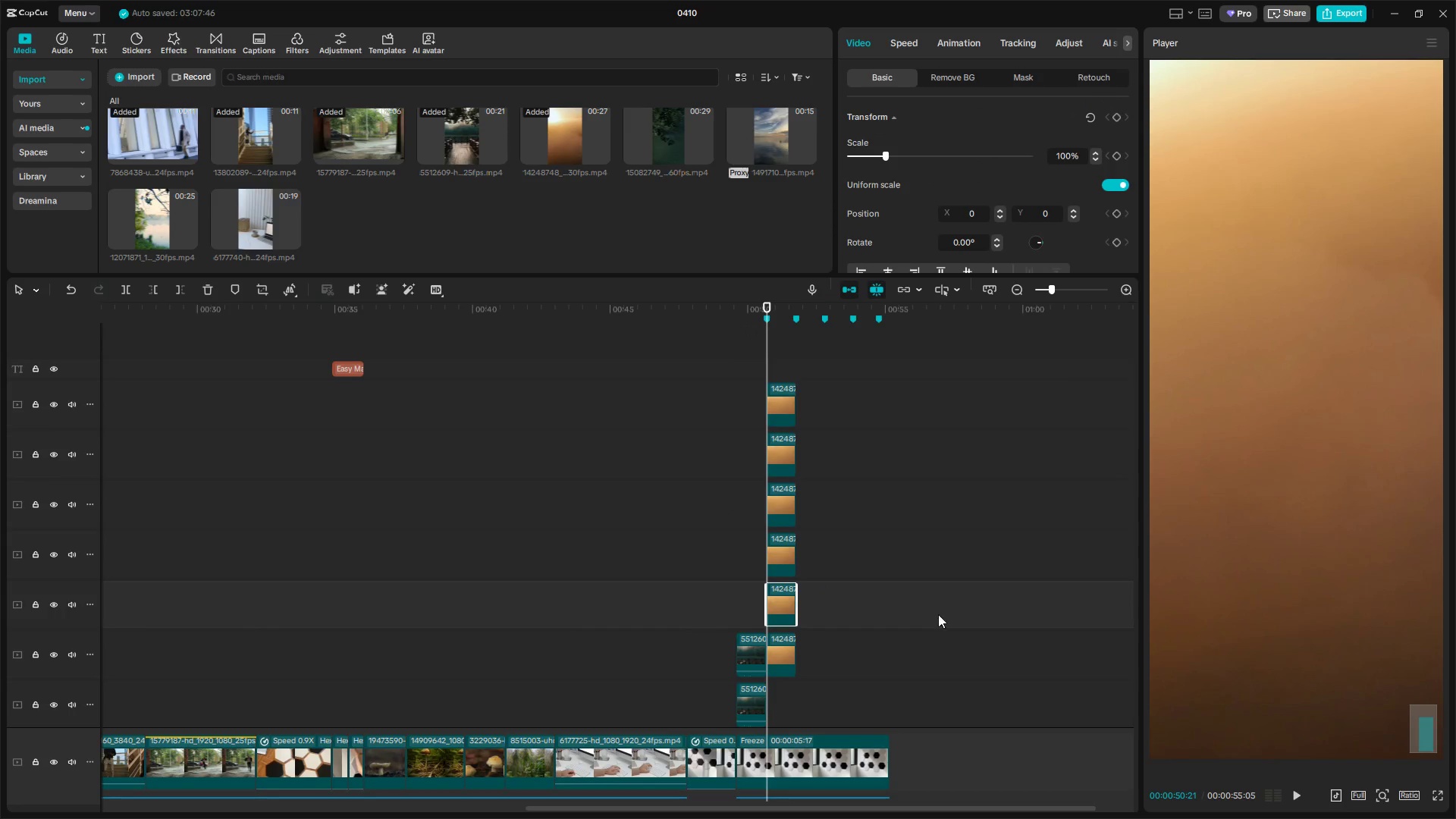 
hold_key(key=ControlLeft, duration=0.86)
scroll: coordinate [1315, 610], scroll_direction: down, amount: 4.0
 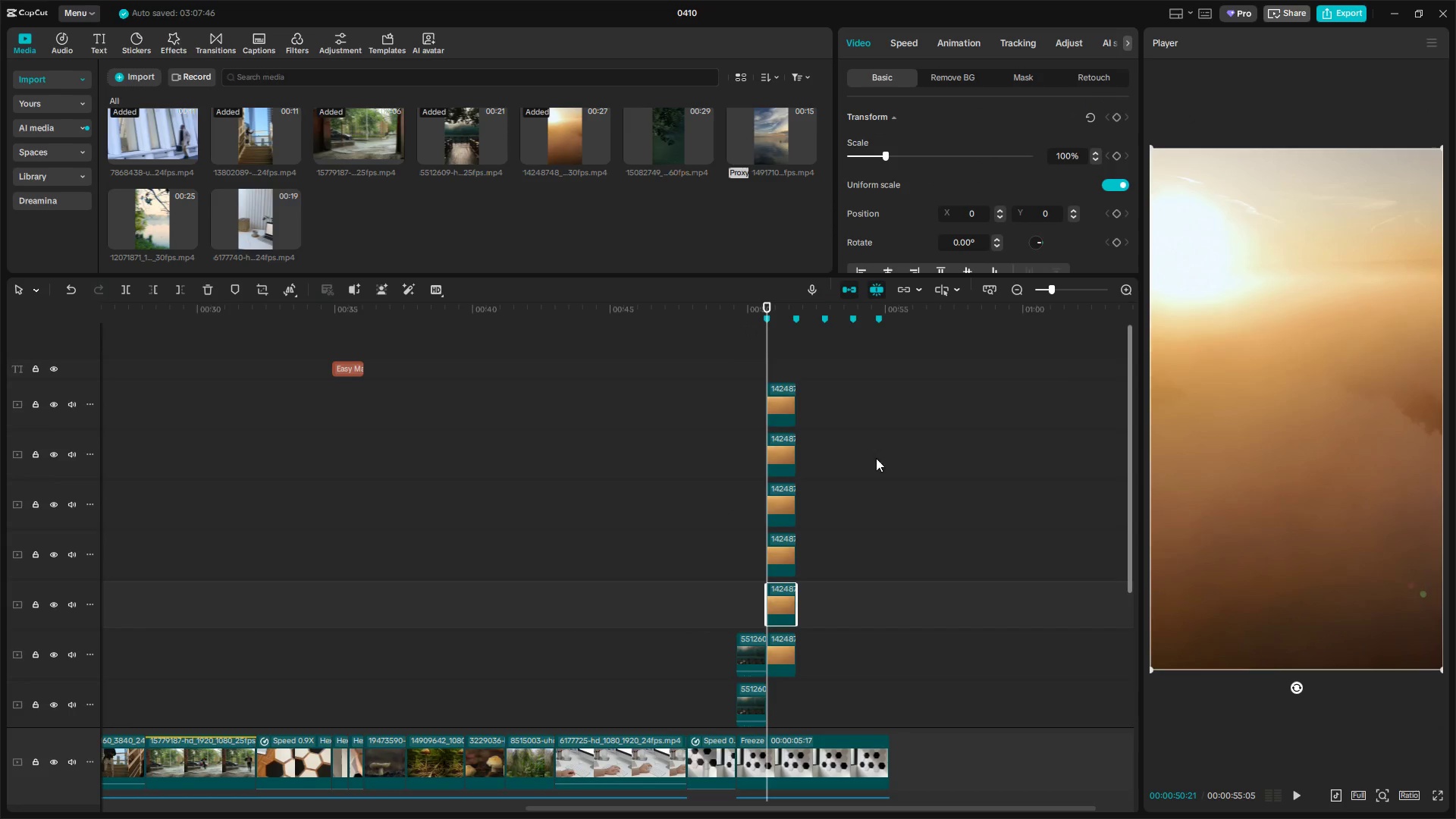 
left_click_drag(start_coordinate=[790, 359], to_coordinate=[794, 652])
 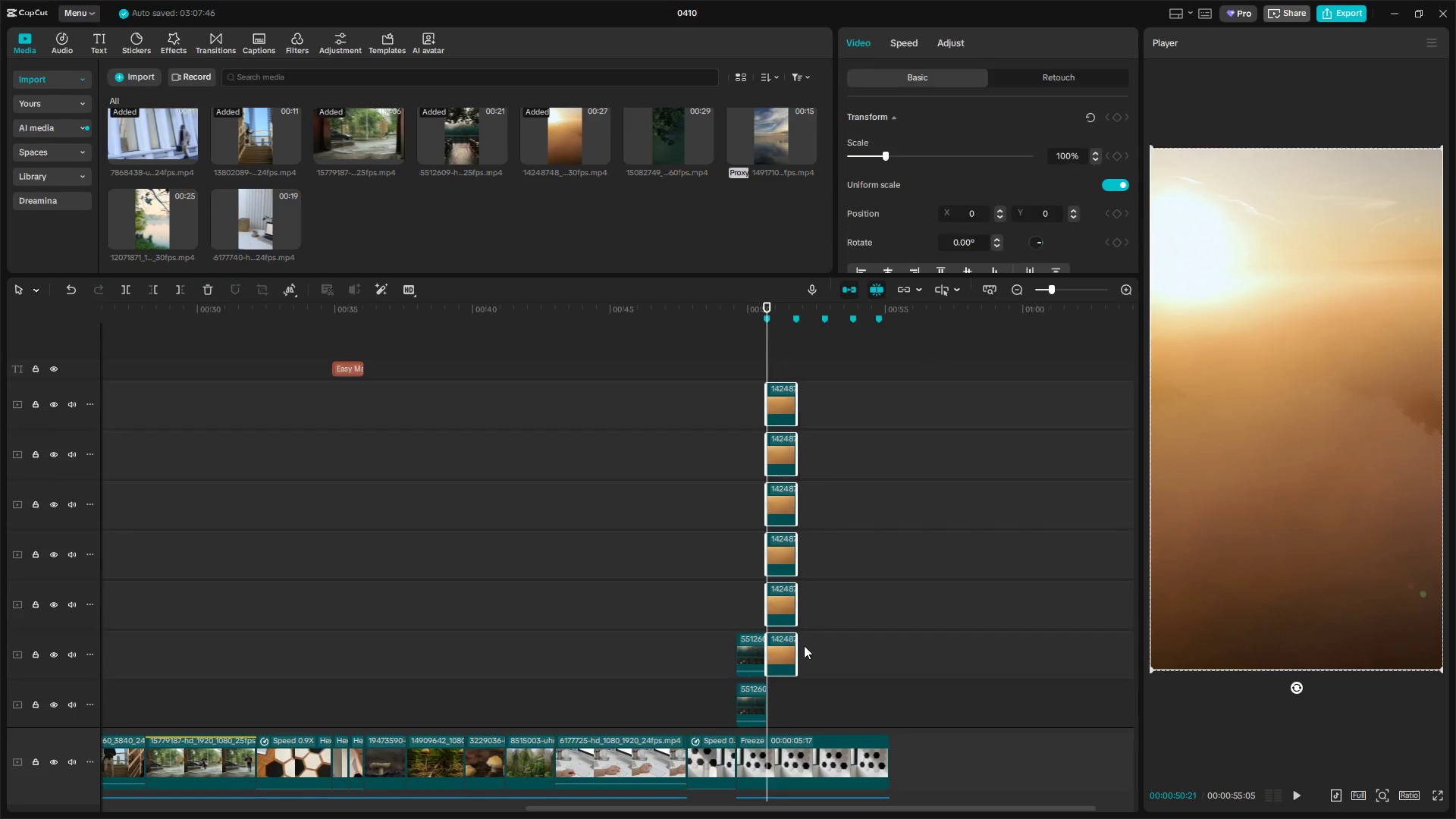 
scroll: coordinate [799, 603], scroll_direction: down, amount: 19.0
 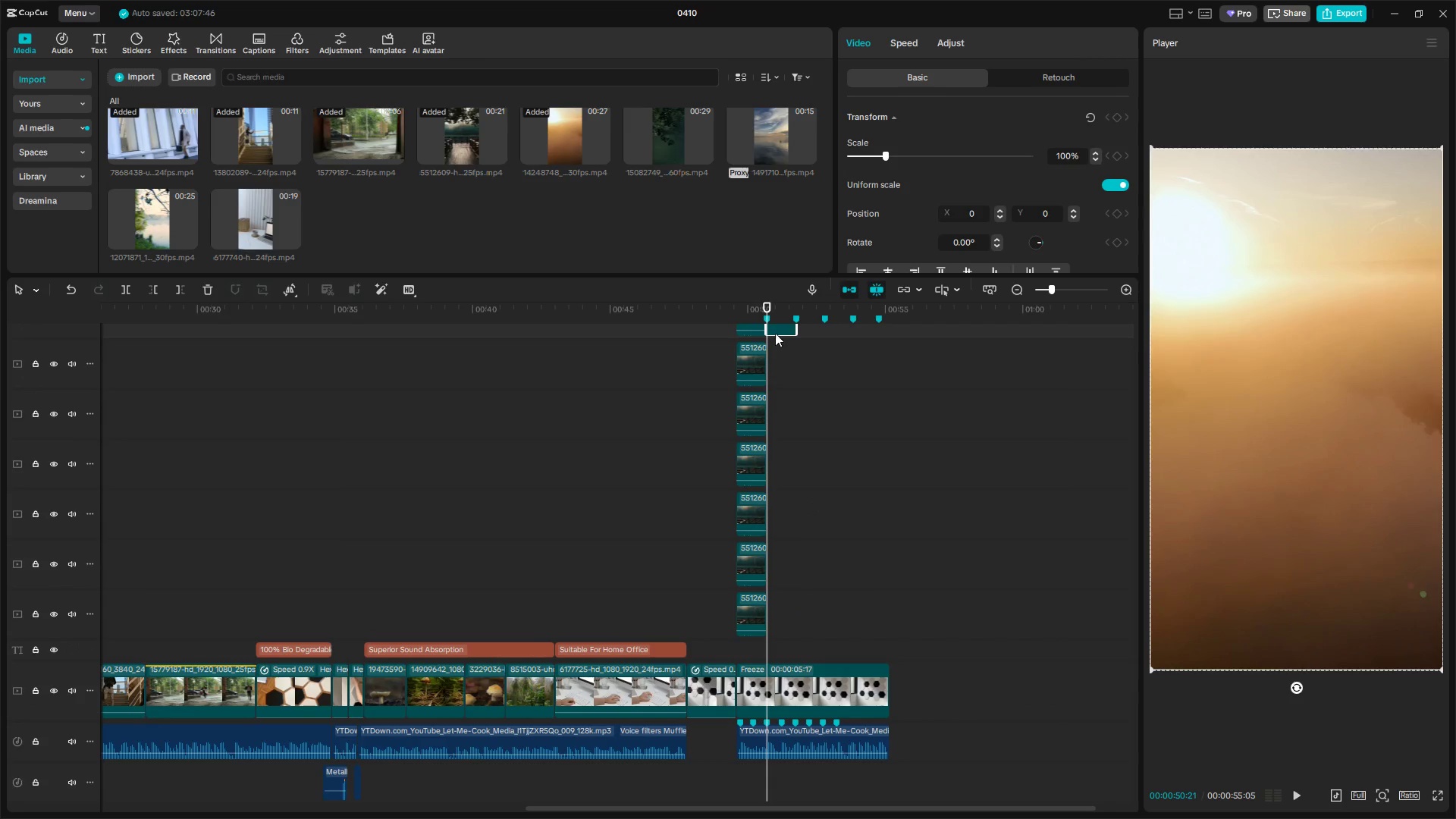 
left_click_drag(start_coordinate=[777, 328], to_coordinate=[777, 626])
 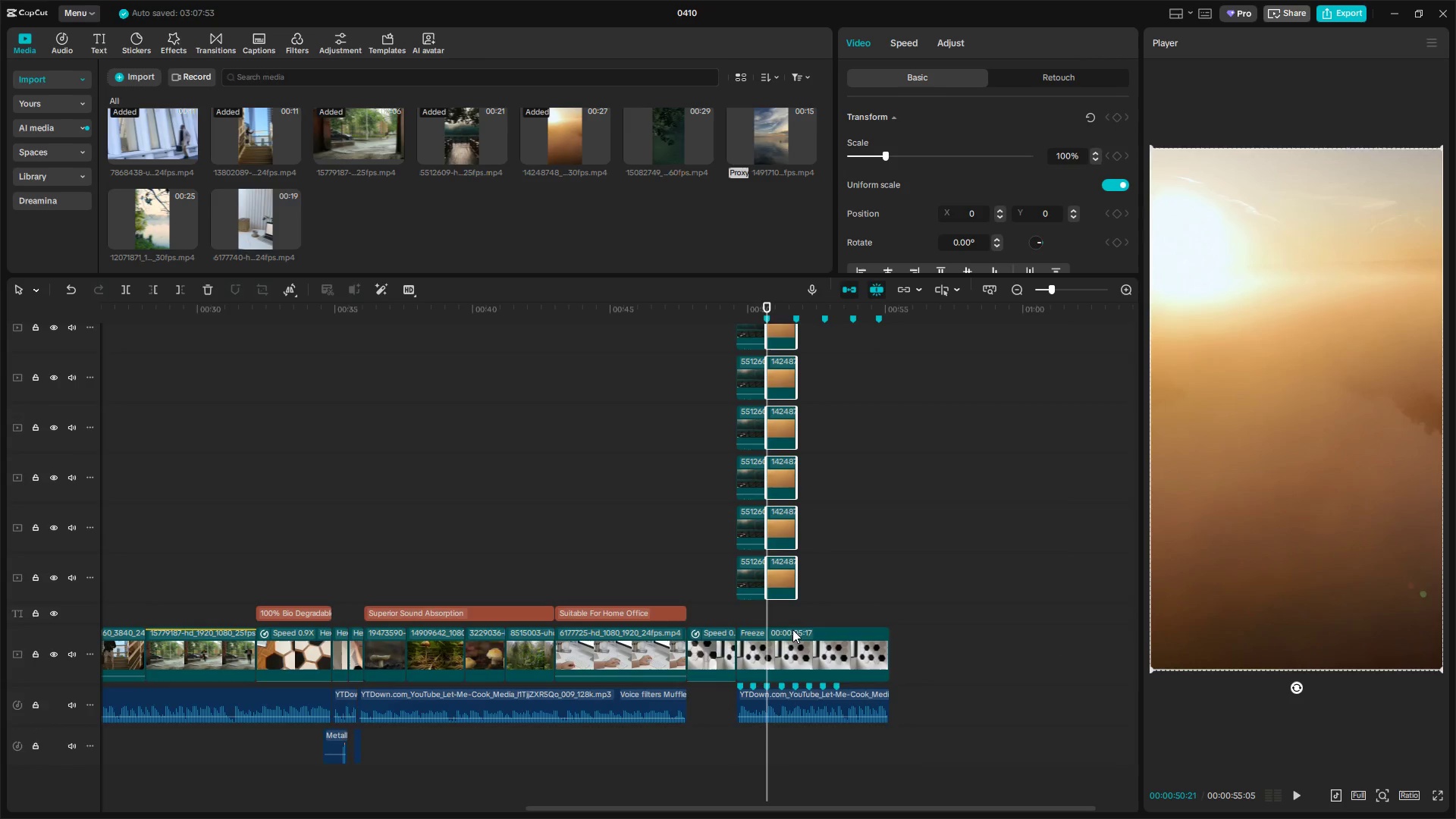 
key(Control+V)
 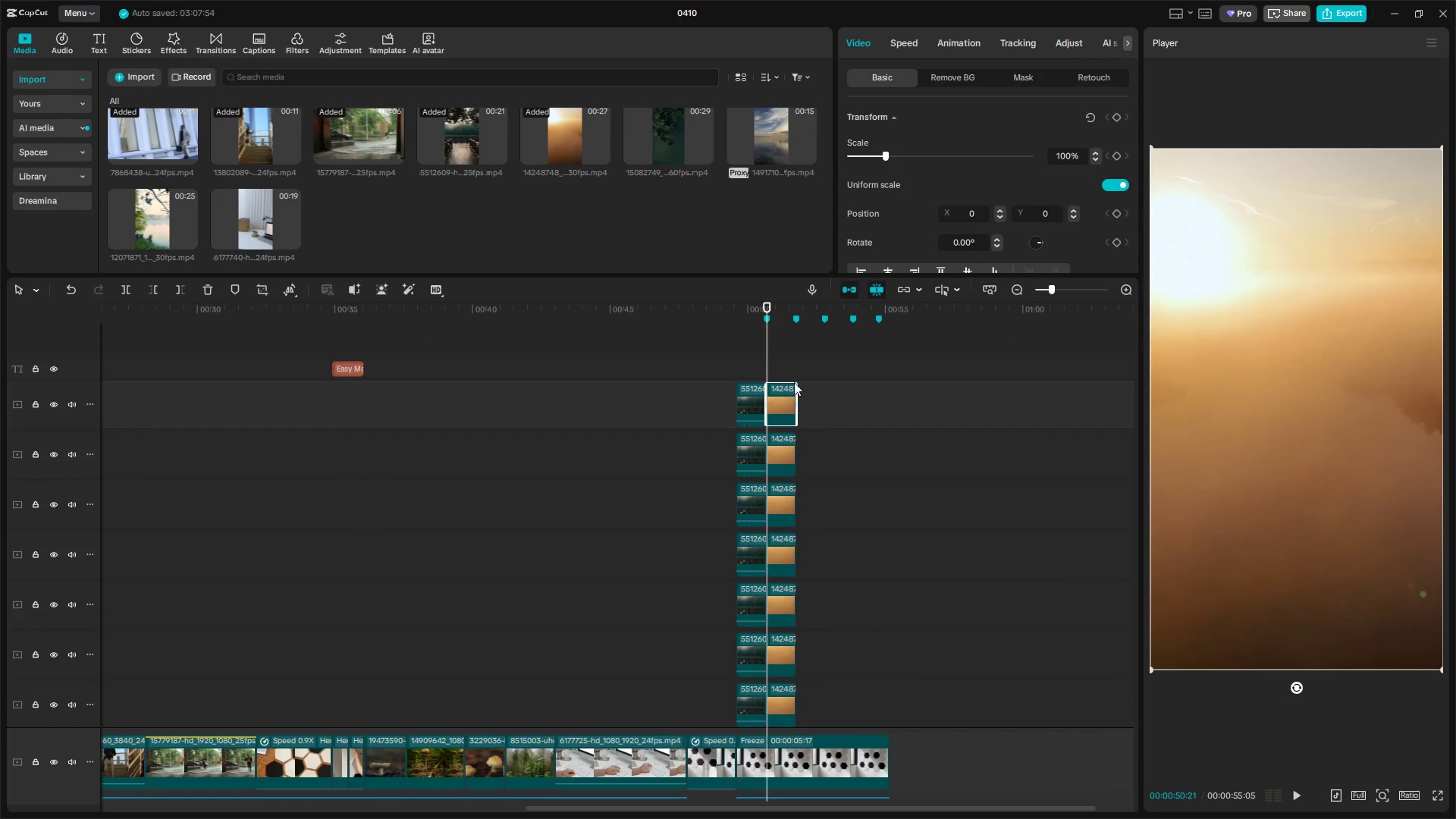 
scroll: coordinate [803, 621], scroll_direction: up, amount: 9.0
 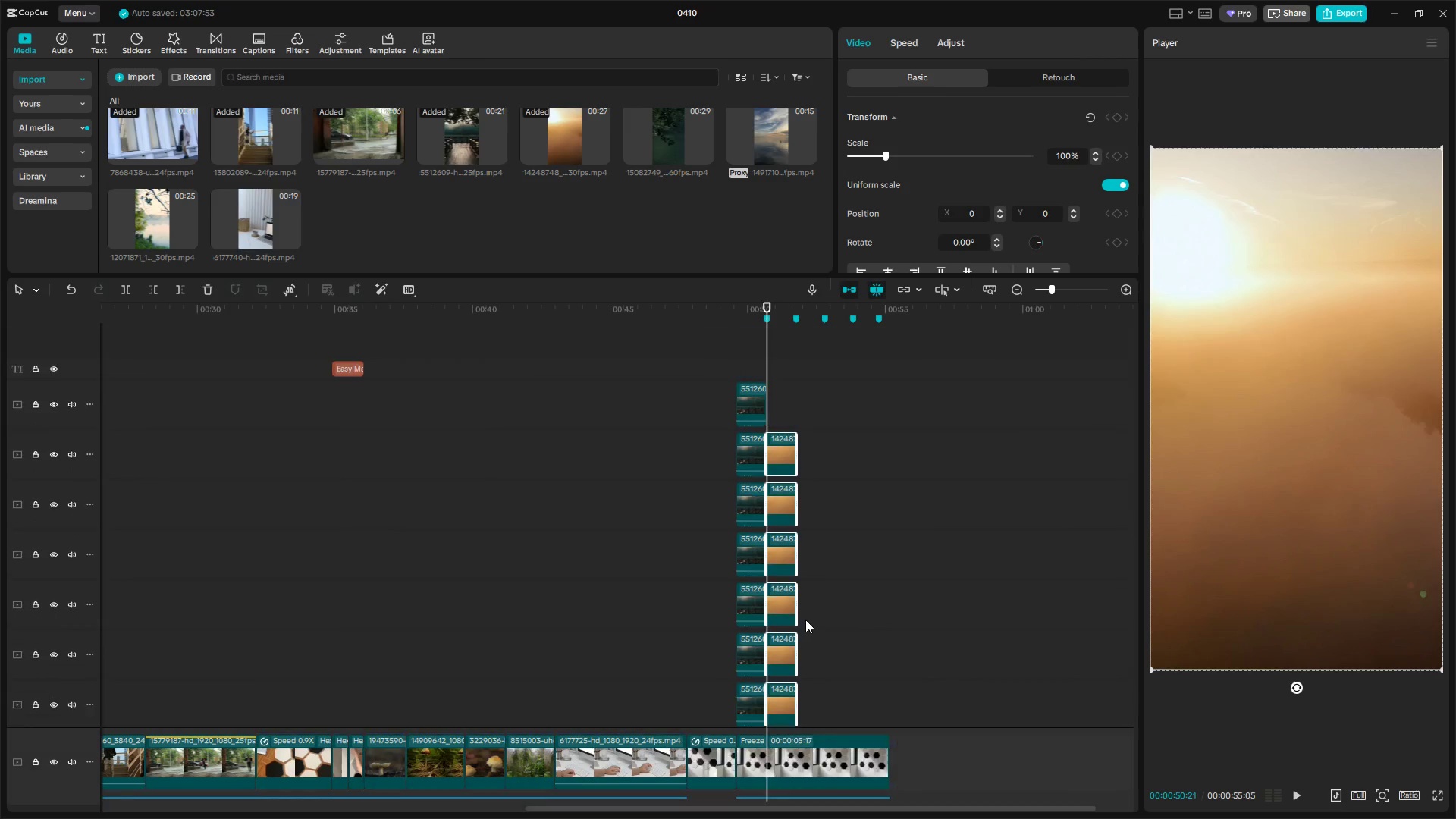 
scroll: coordinate [824, 582], scroll_direction: none, amount: 0.0
 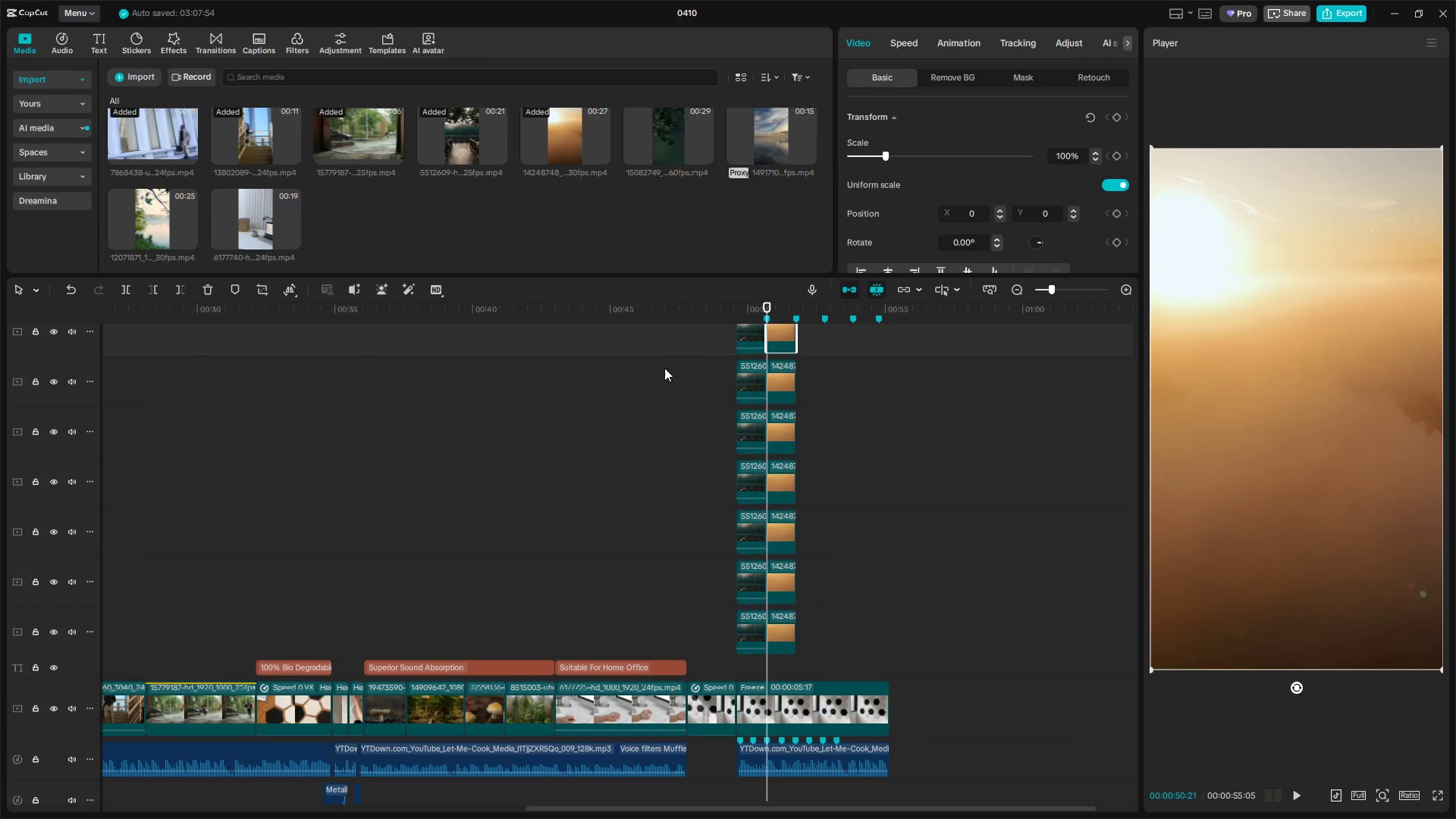 
left_click_drag(start_coordinate=[723, 371], to_coordinate=[745, 715])
 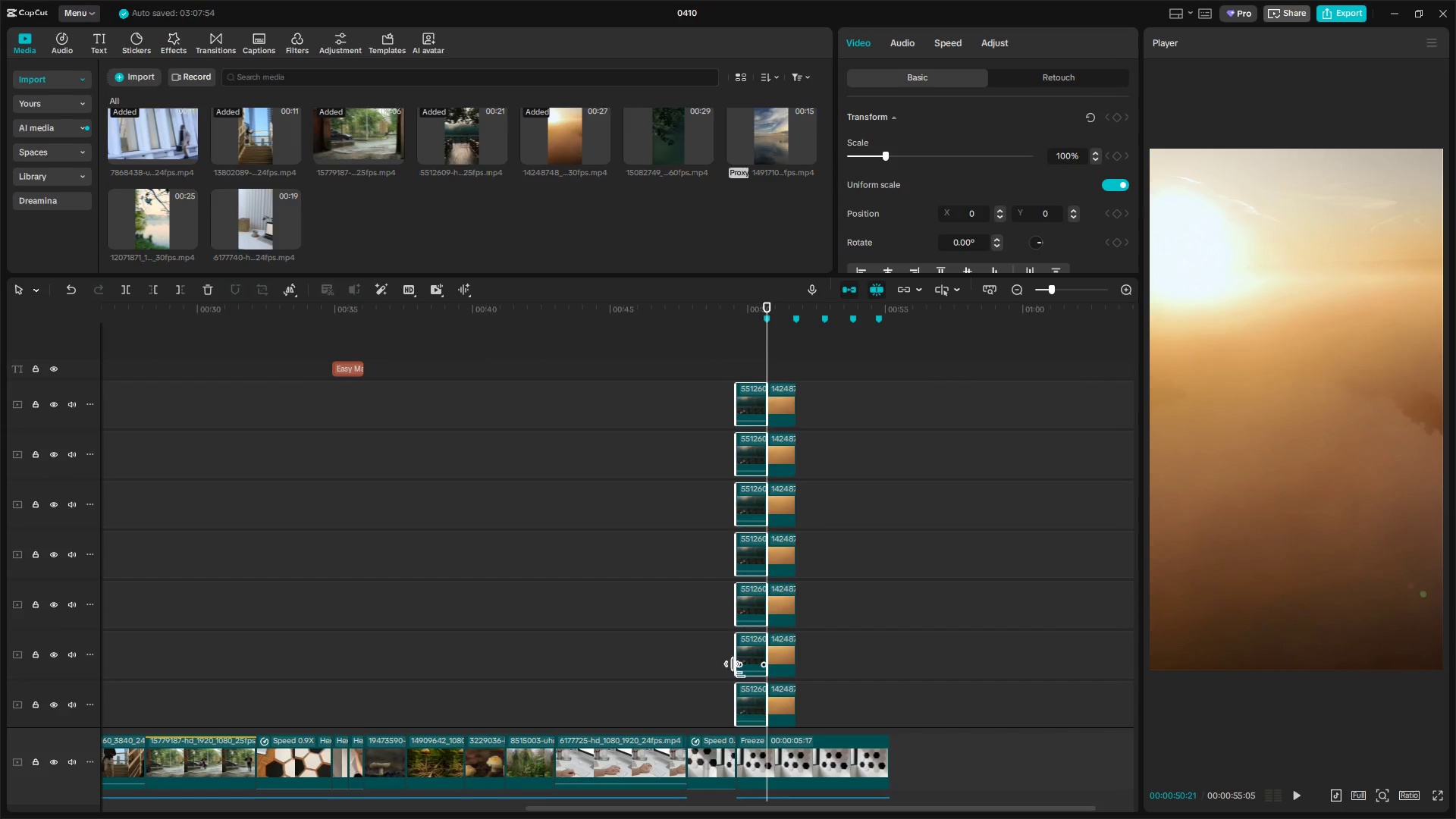 
scroll: coordinate [701, 460], scroll_direction: up, amount: 4.0
 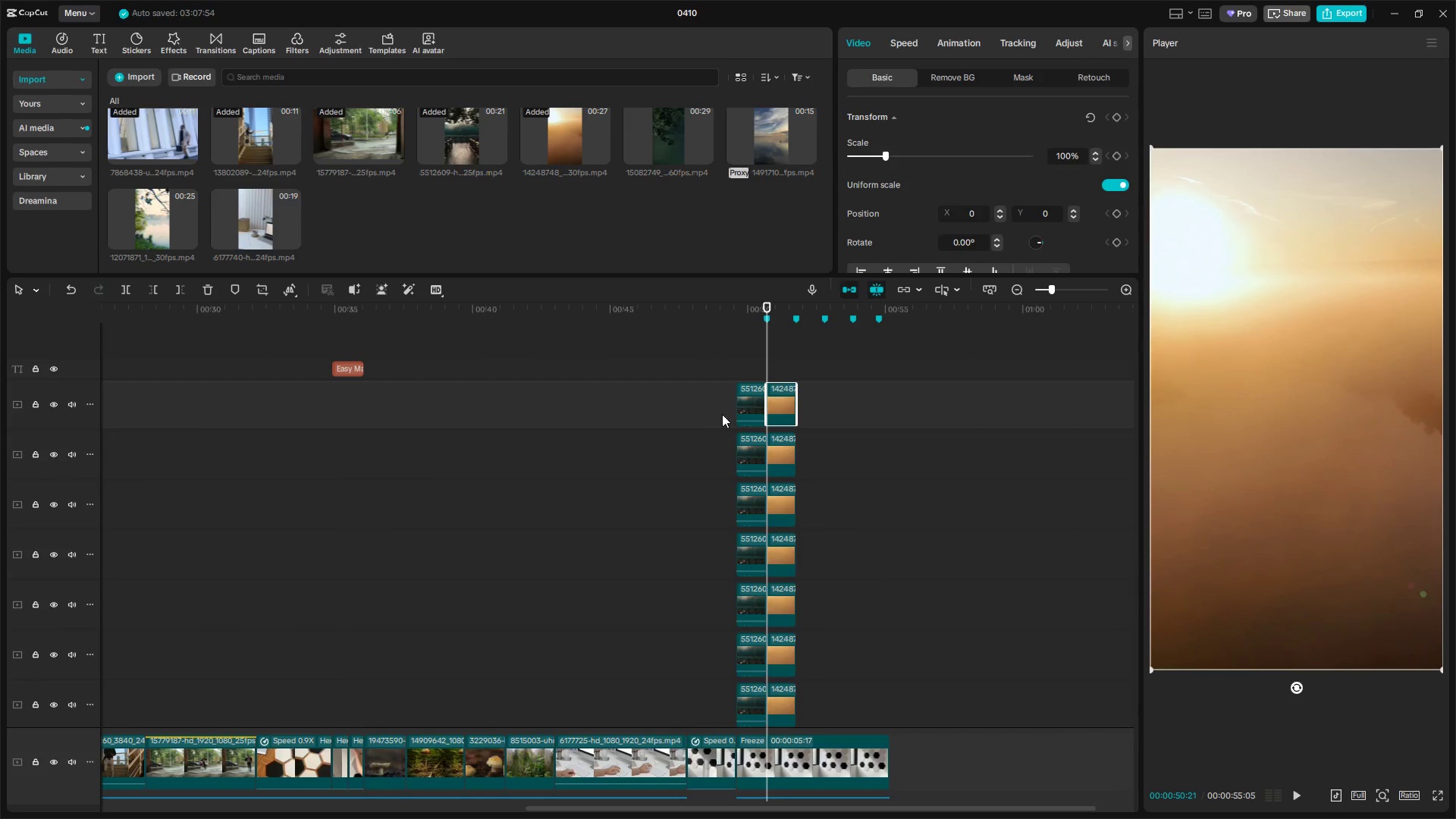 
left_click([702, 623])
 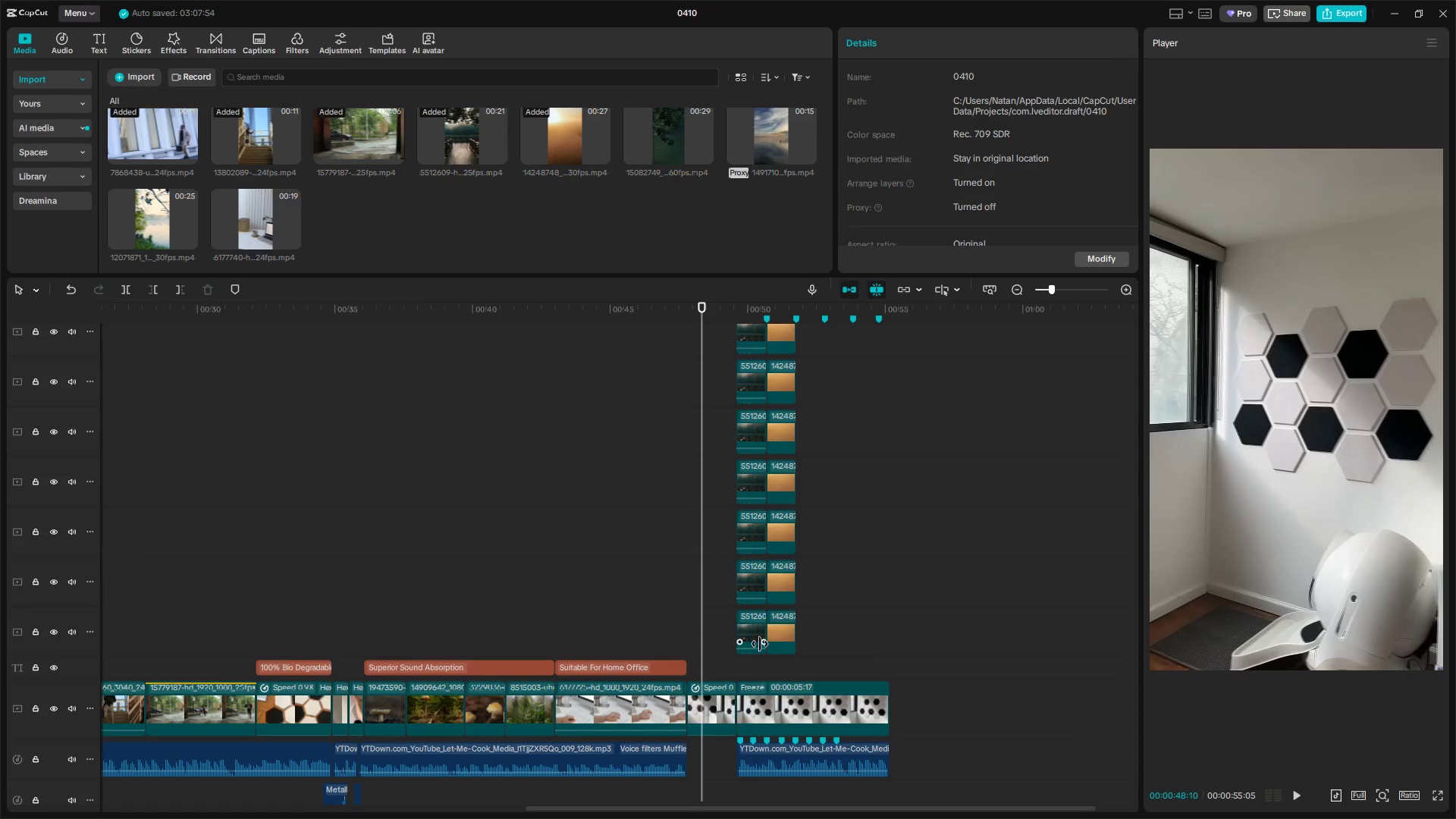 
scroll: coordinate [737, 666], scroll_direction: down, amount: 4.0
 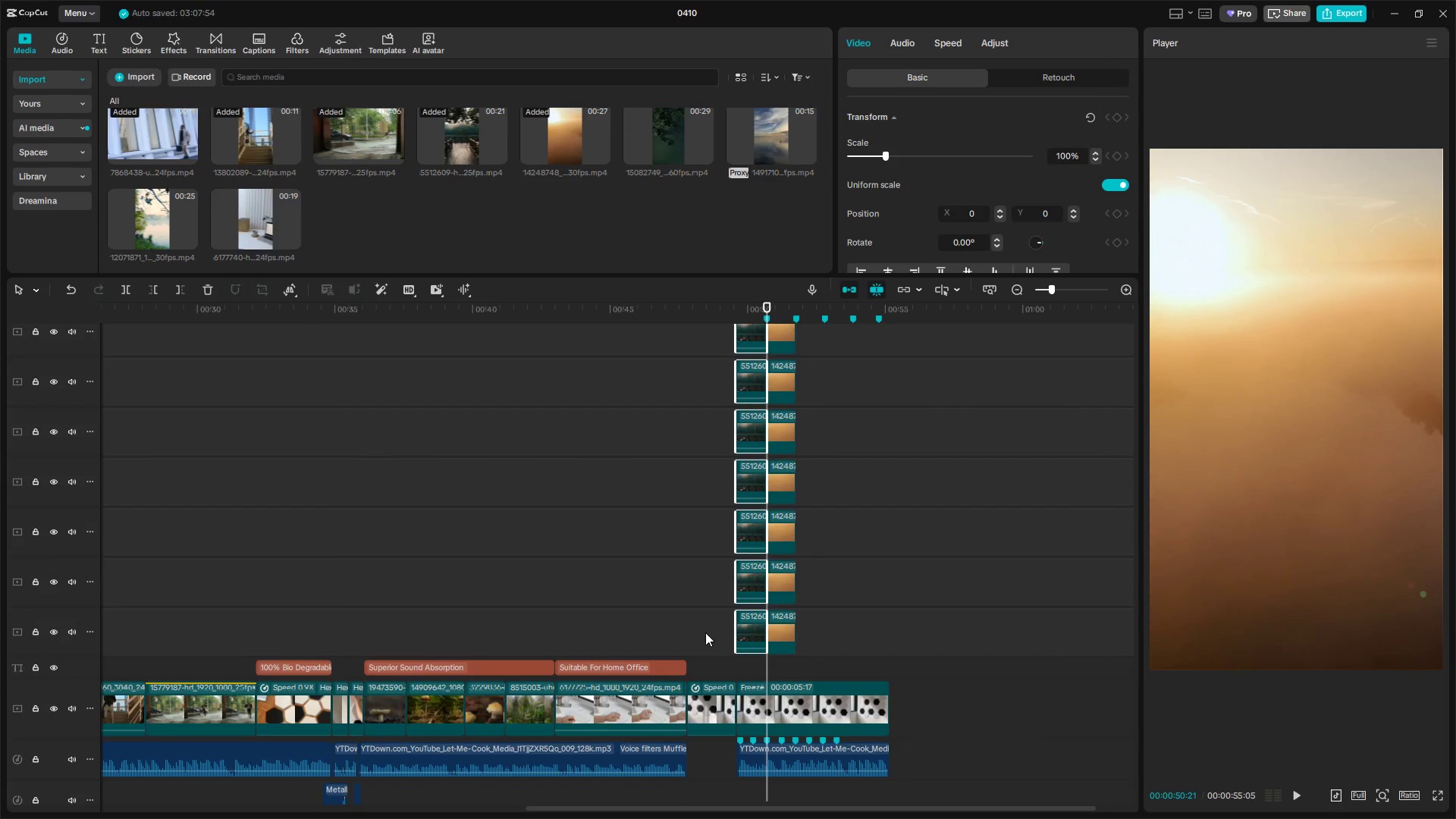 
left_click([750, 631])
 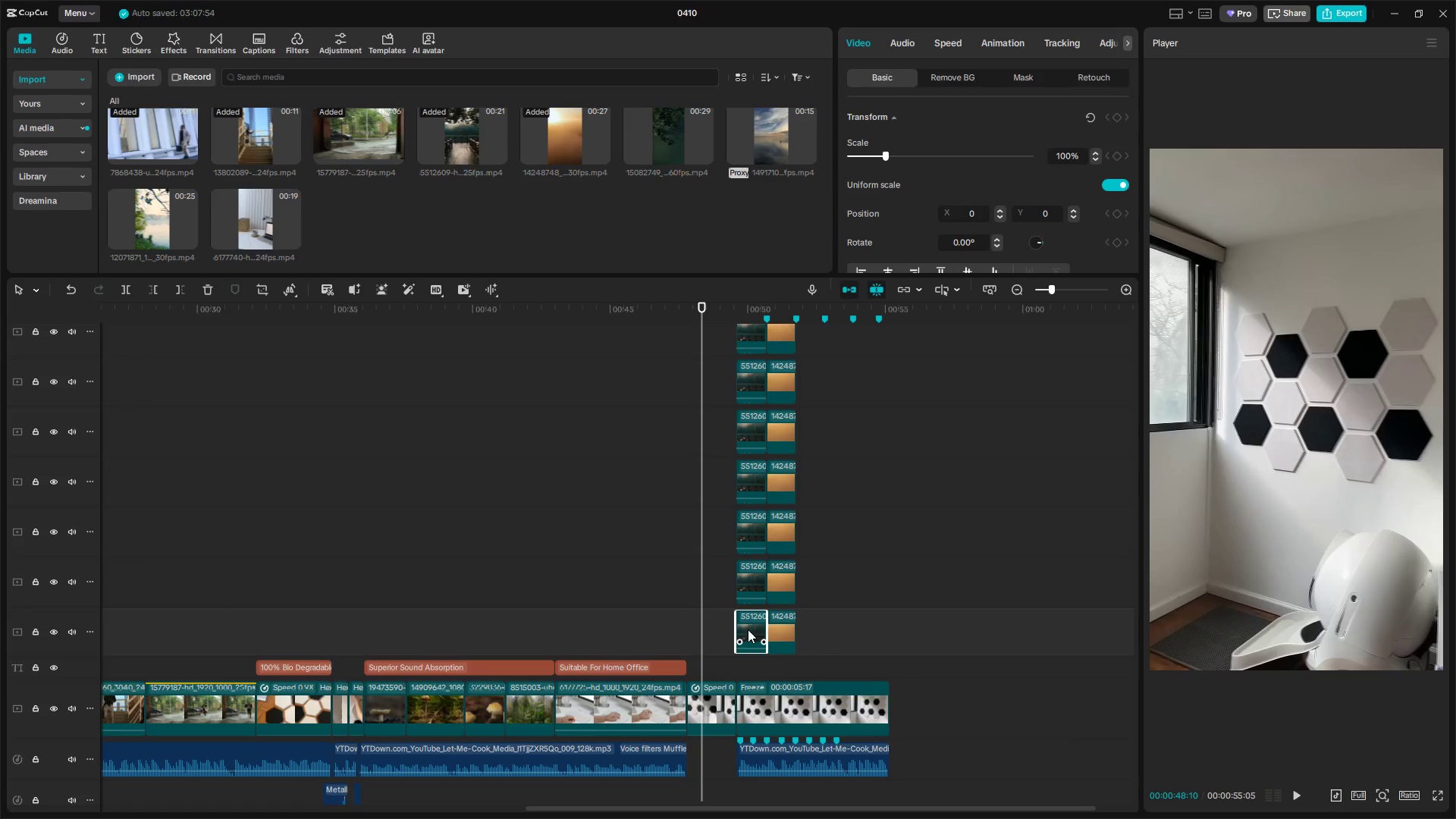 
right_click([746, 624])
 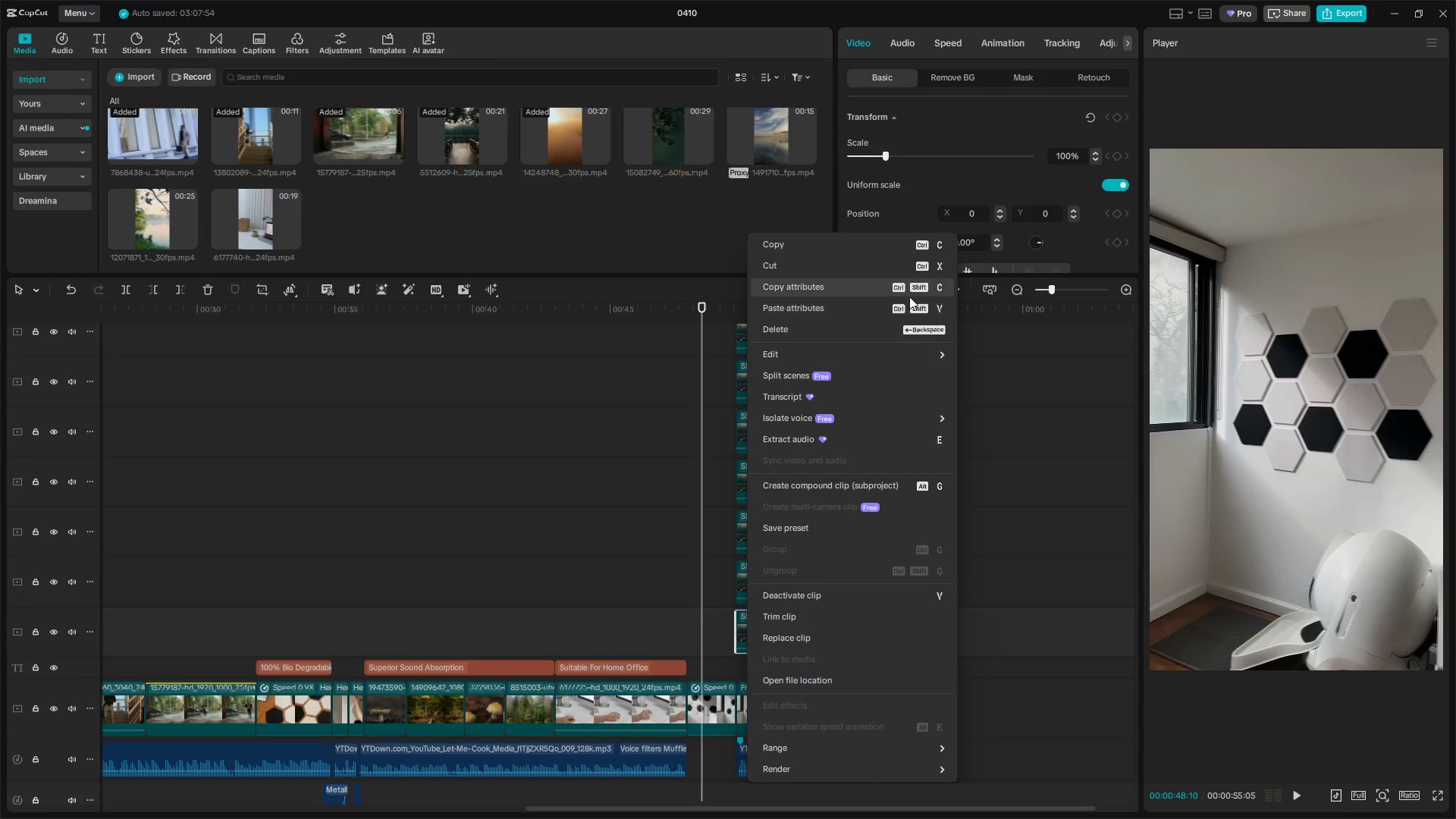 
left_click([901, 291])
 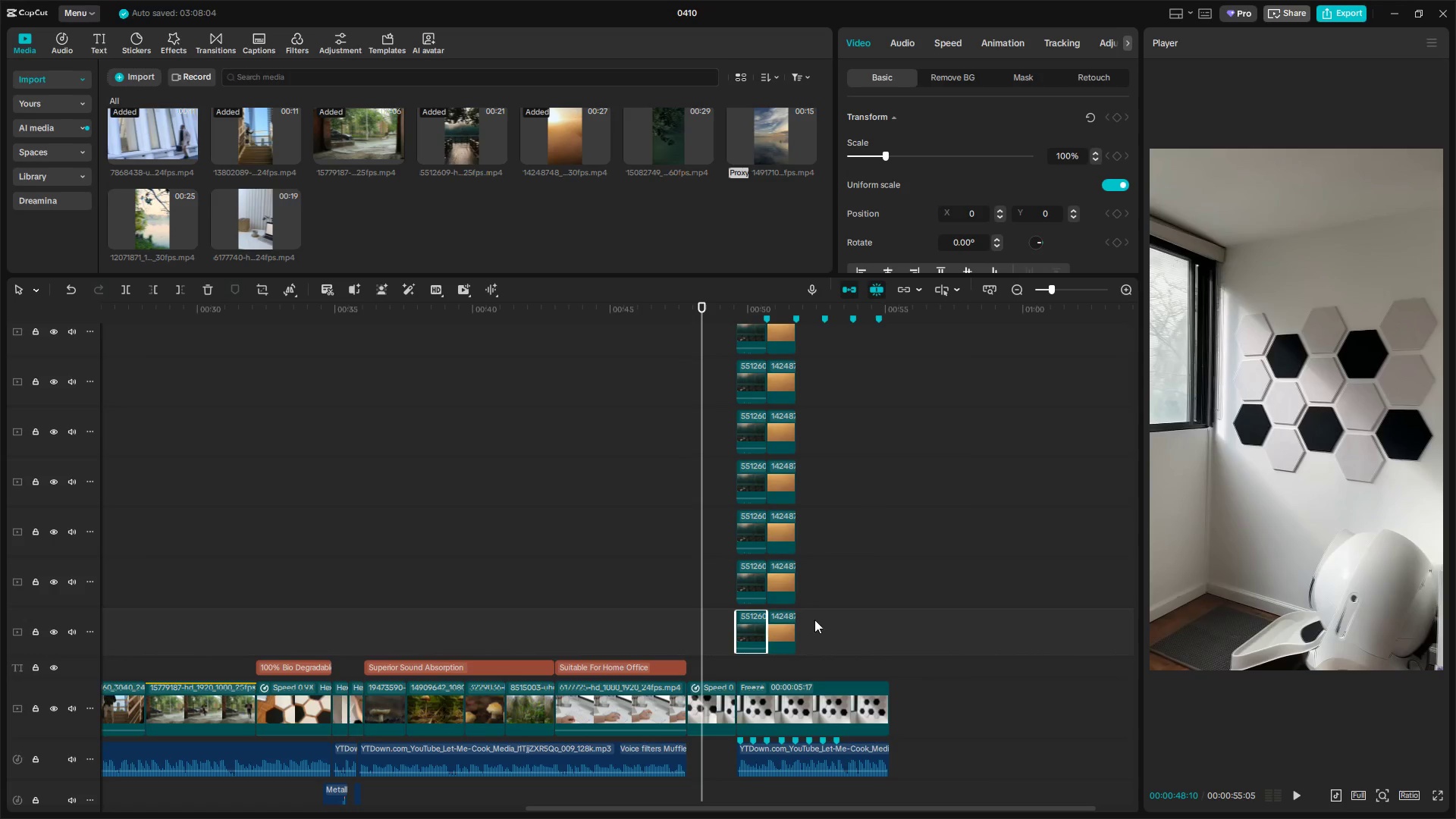 
left_click([783, 628])
 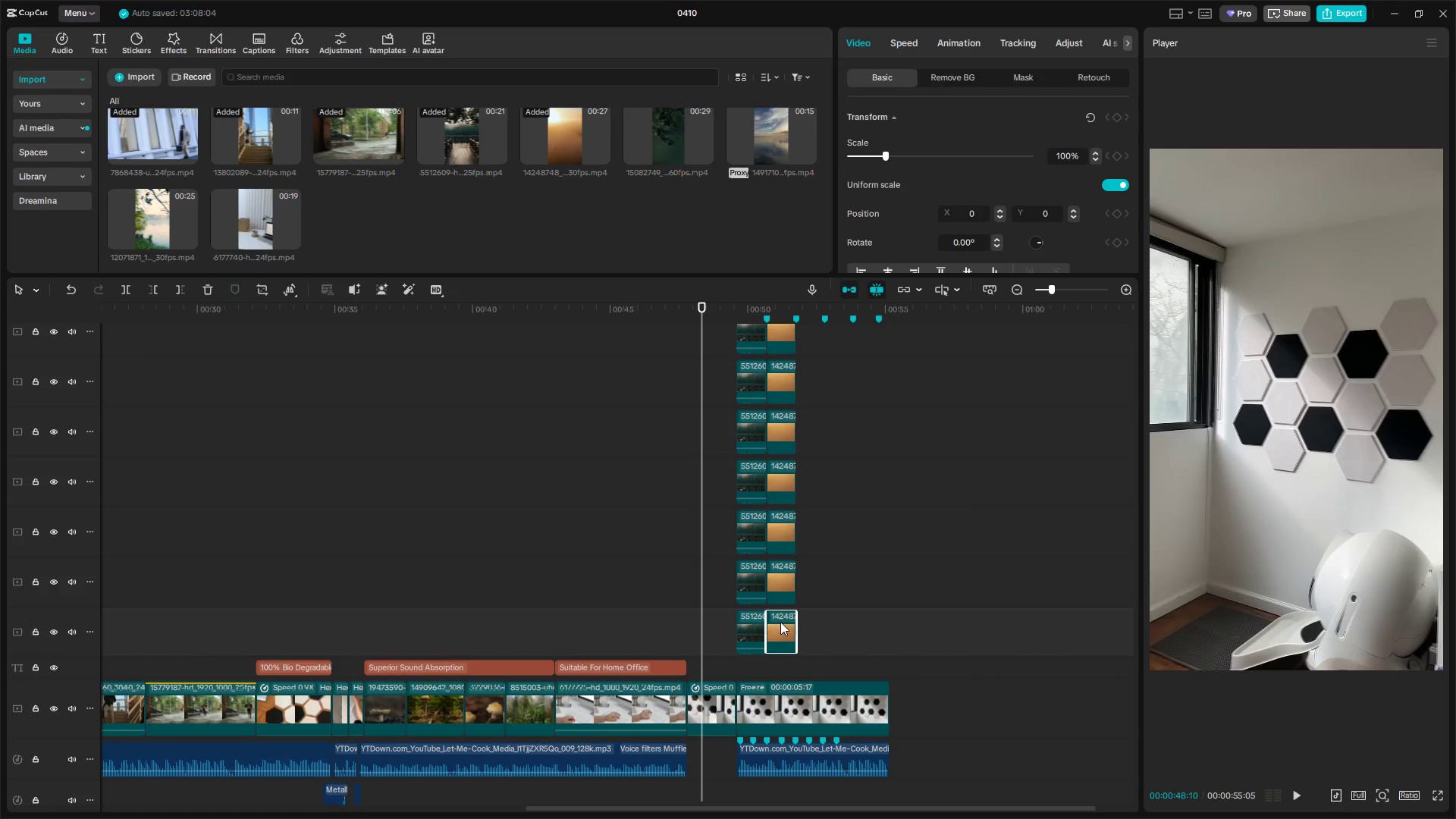 
key(Control+Shift+V)
 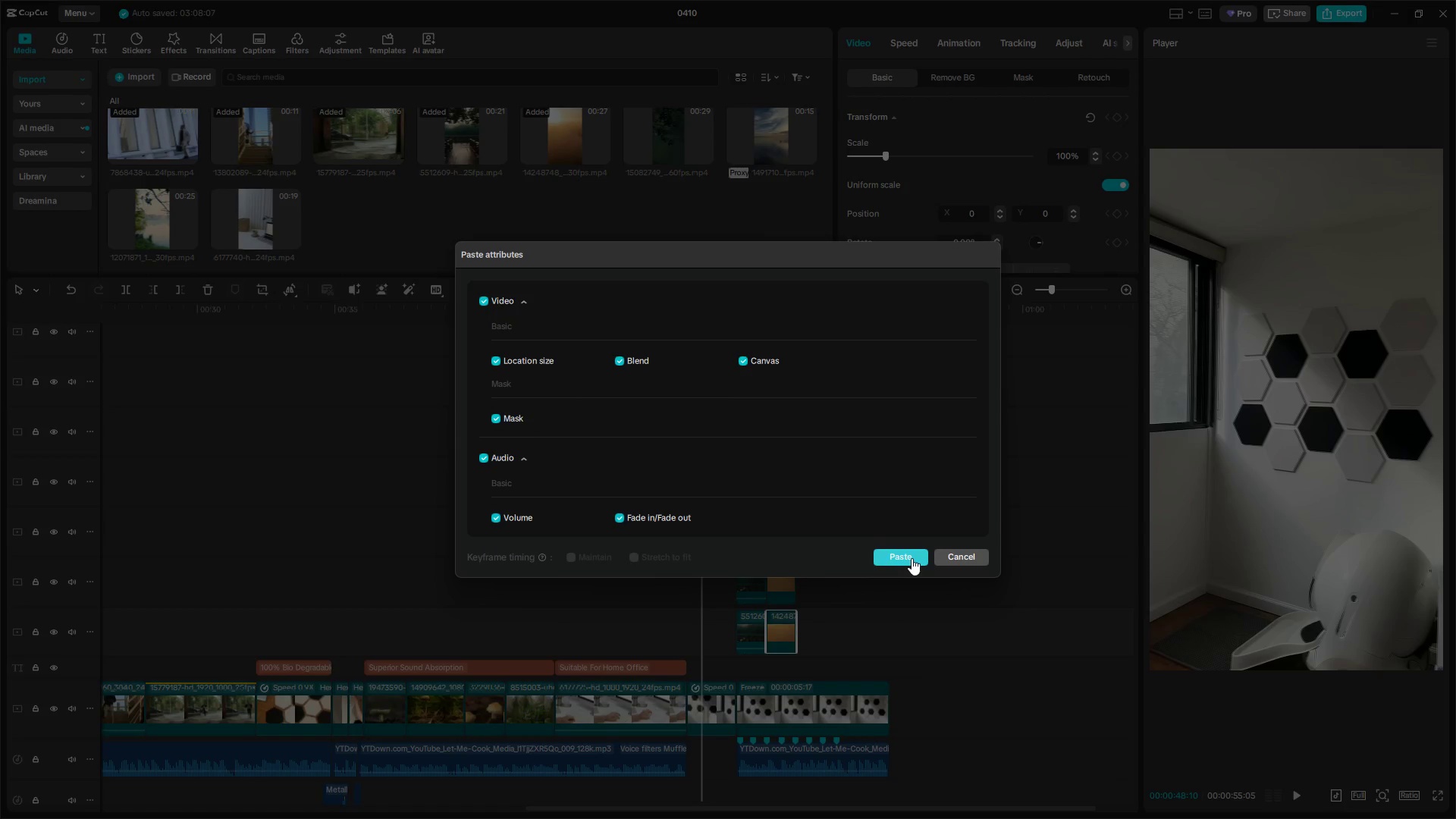 
left_click([912, 558])
 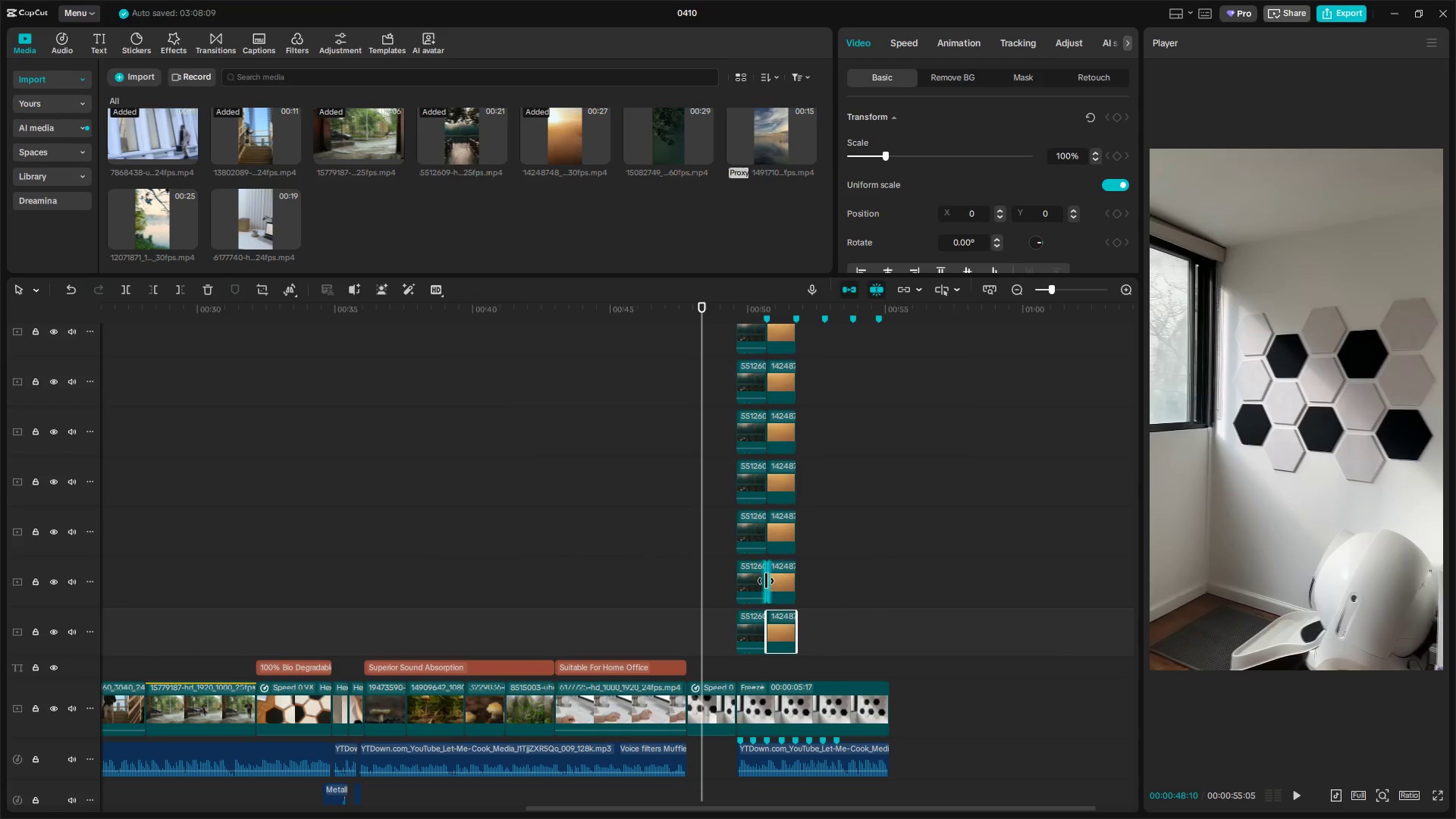 
left_click([752, 576])
 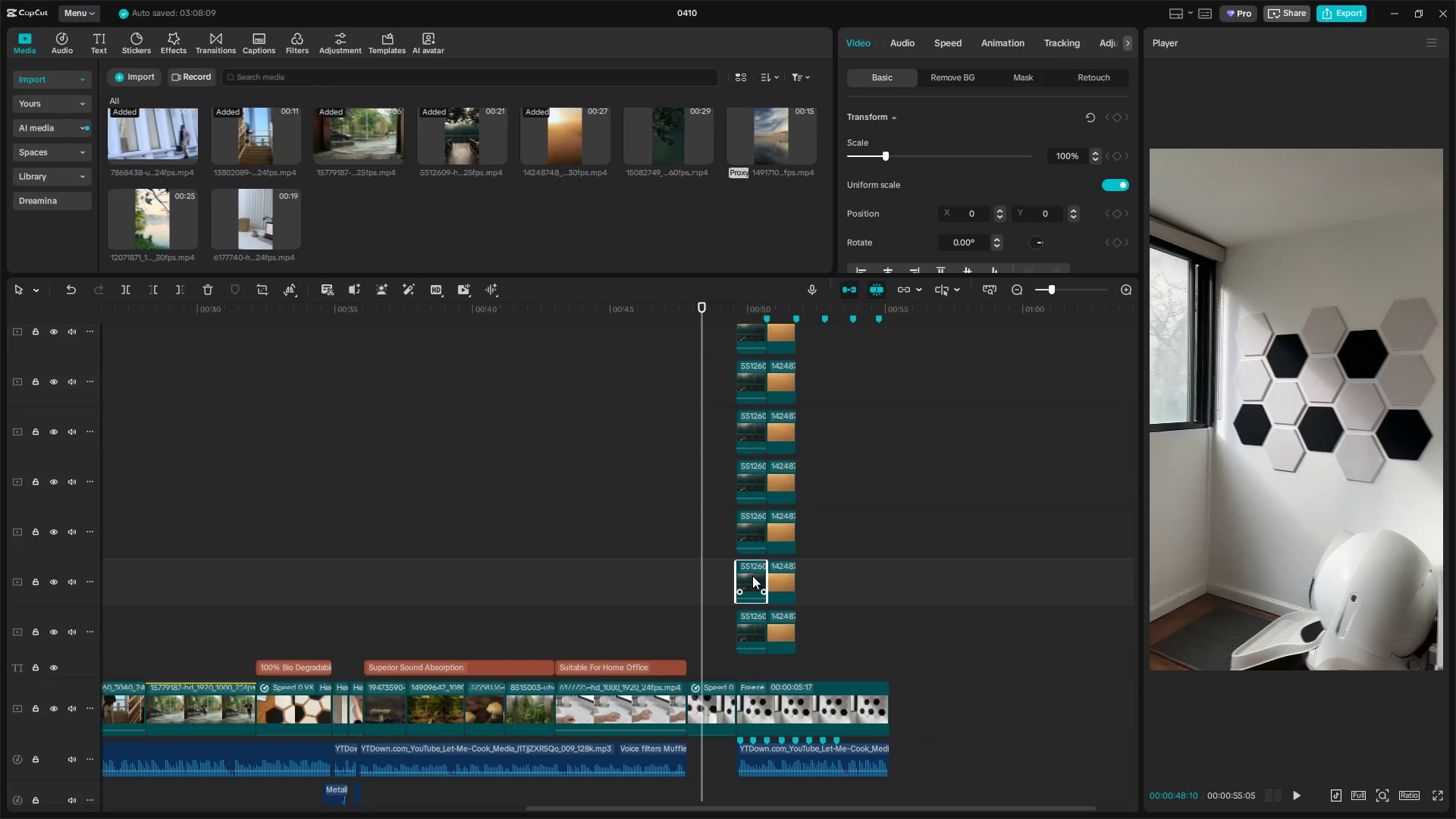 
key(Control+Shift+C)
 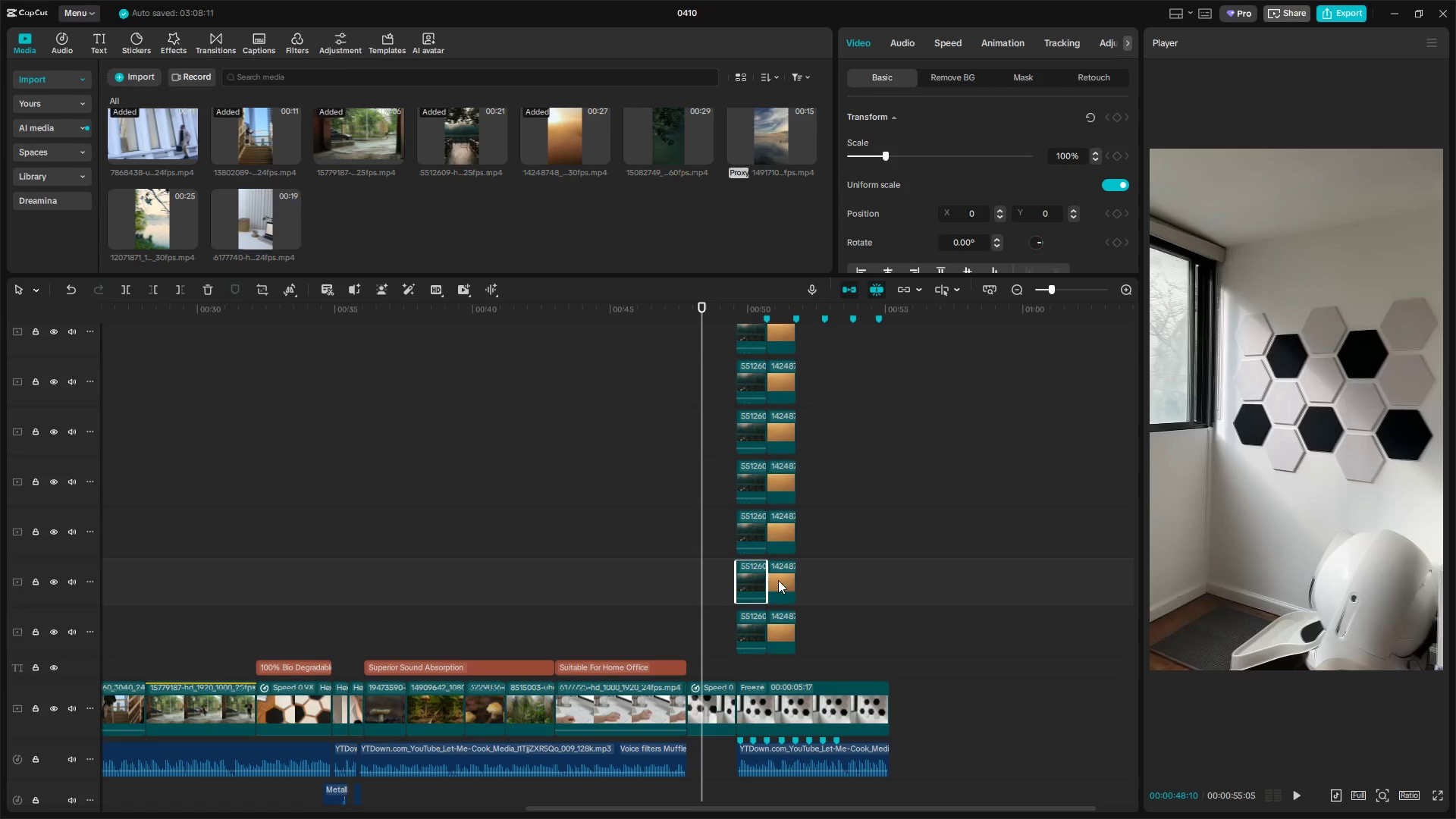 
left_click([787, 579])
 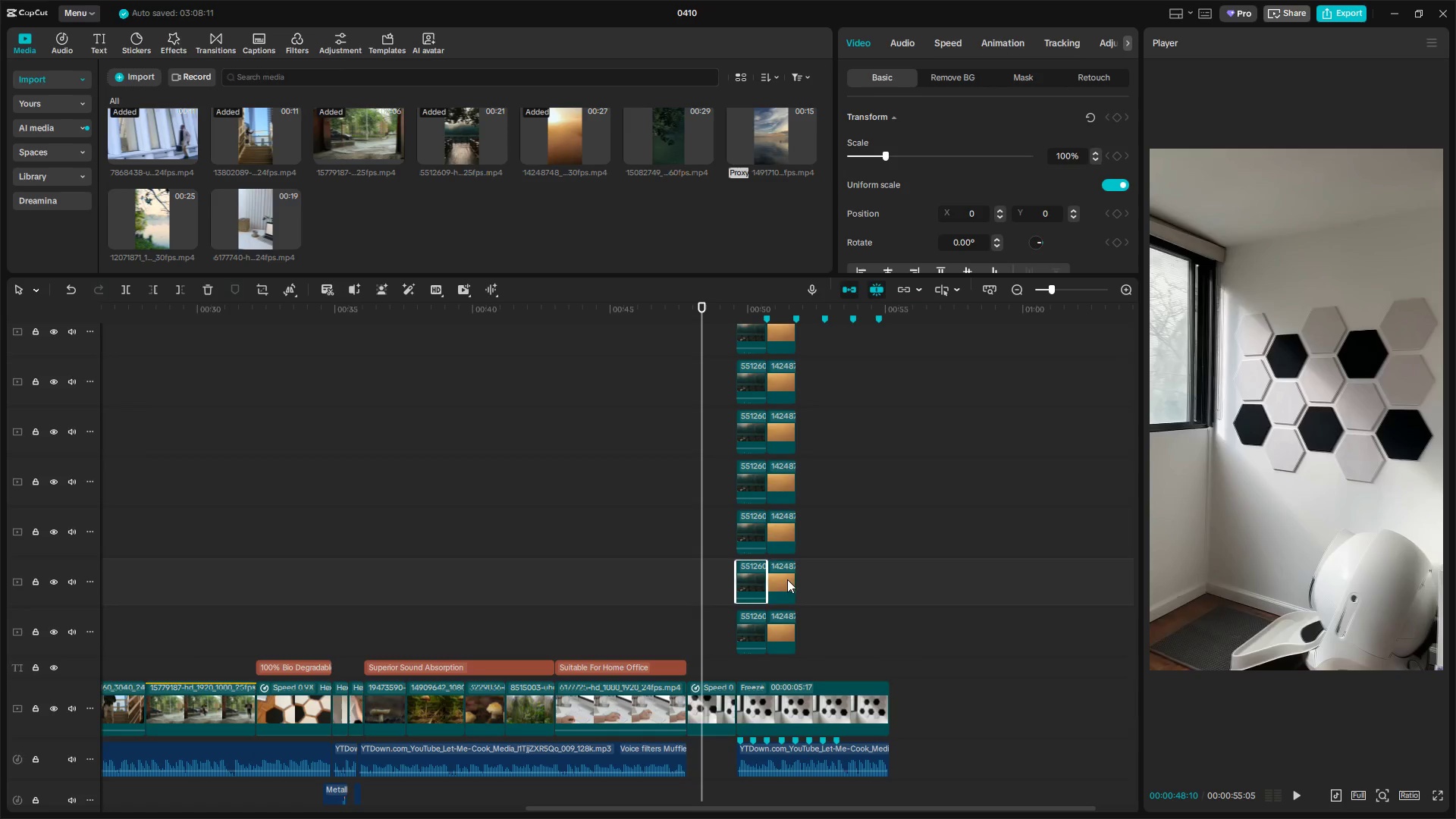 
key(Control+Shift+C)
 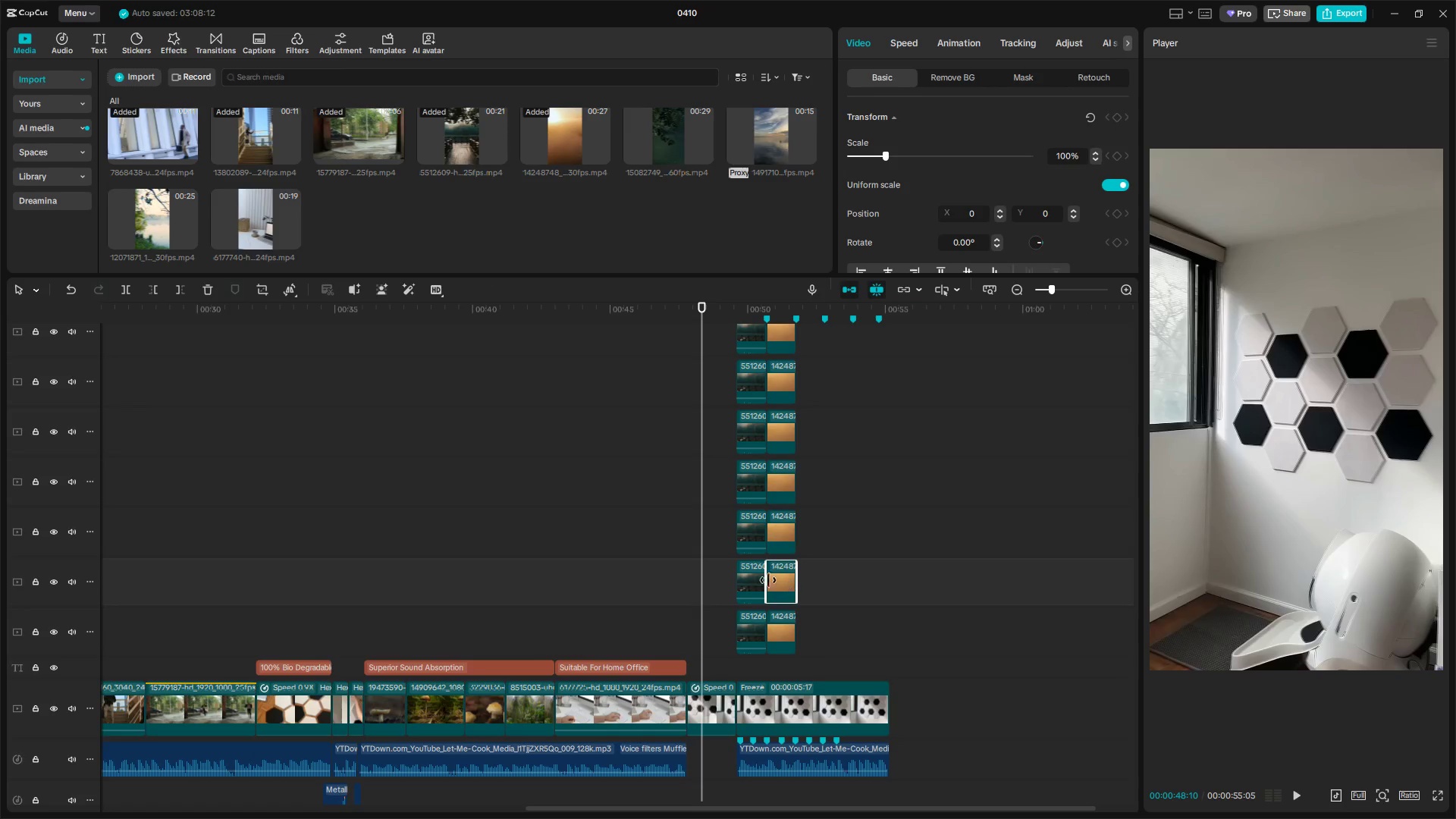 
left_click([746, 577])
 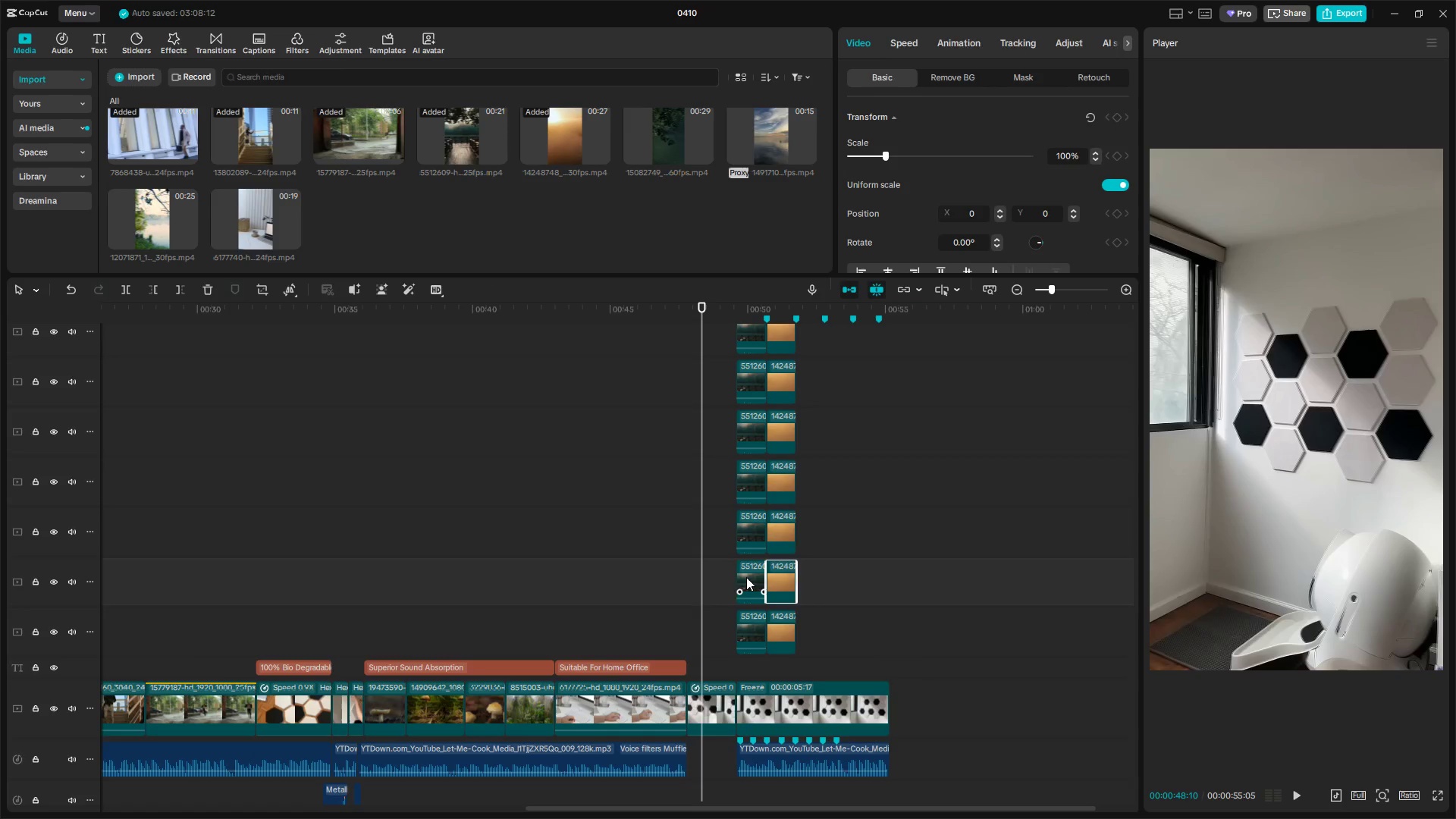 
key(Control+Shift+C)
 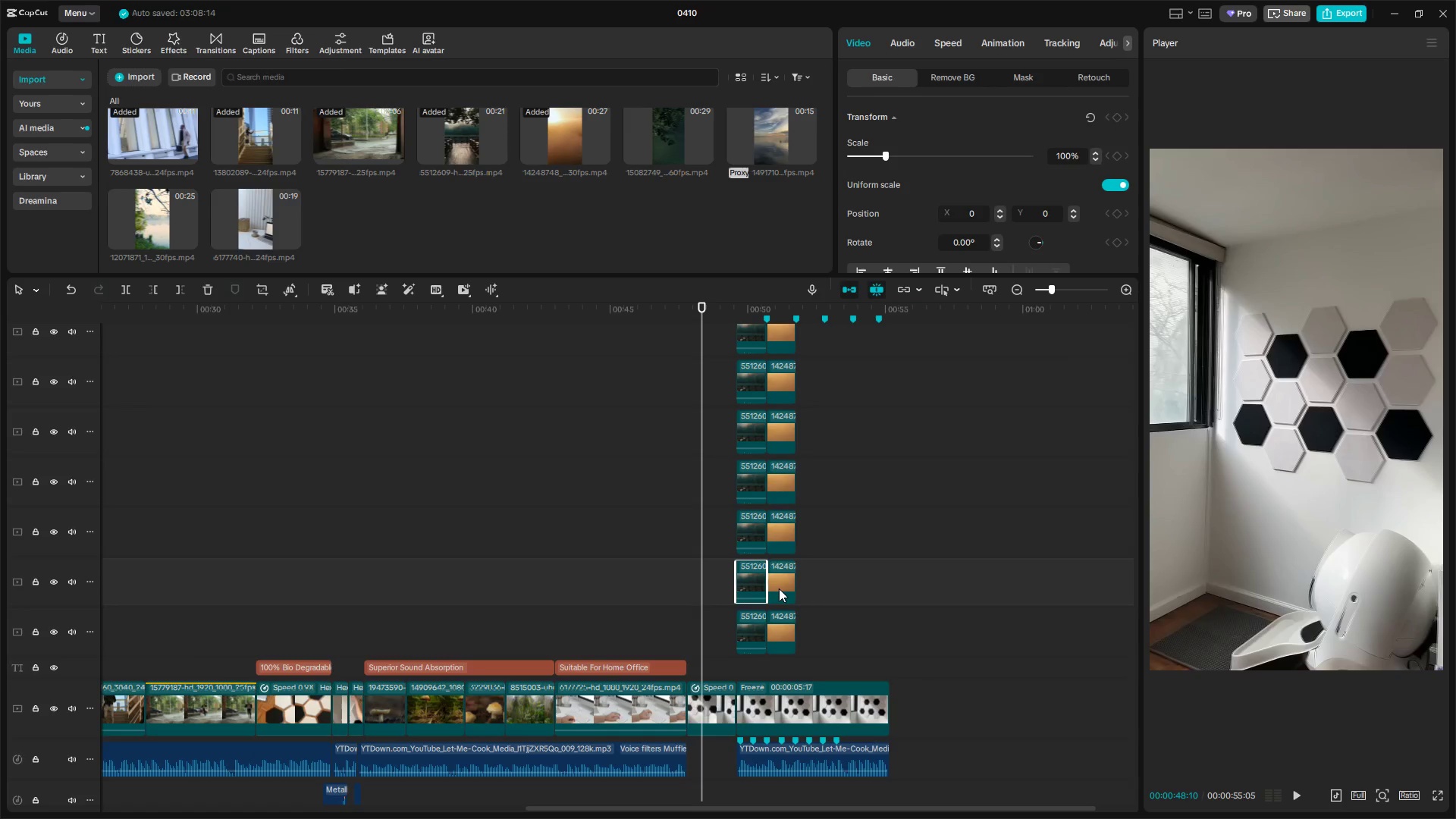 
left_click([780, 588])
 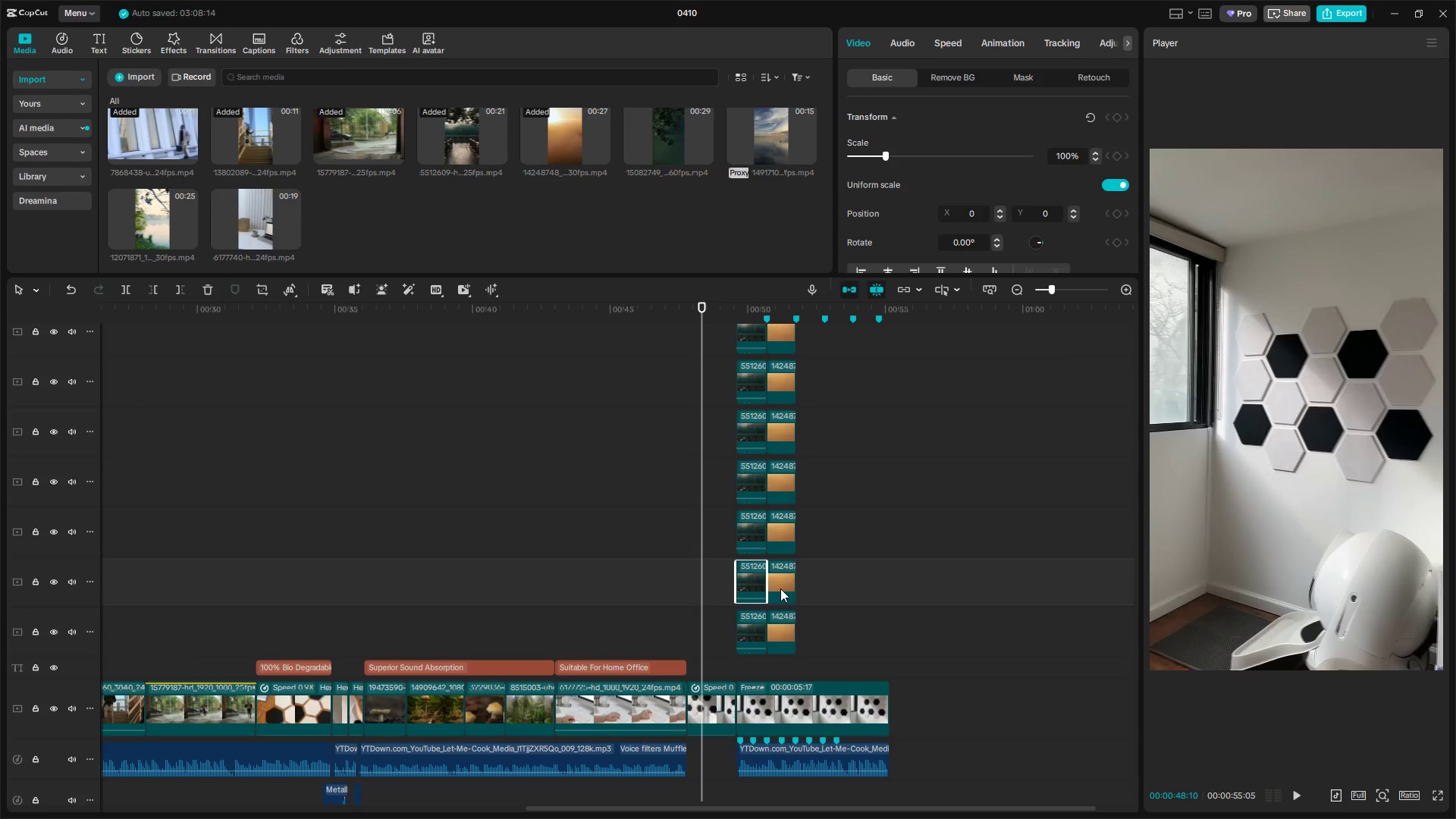 
key(Control+Shift+V)
 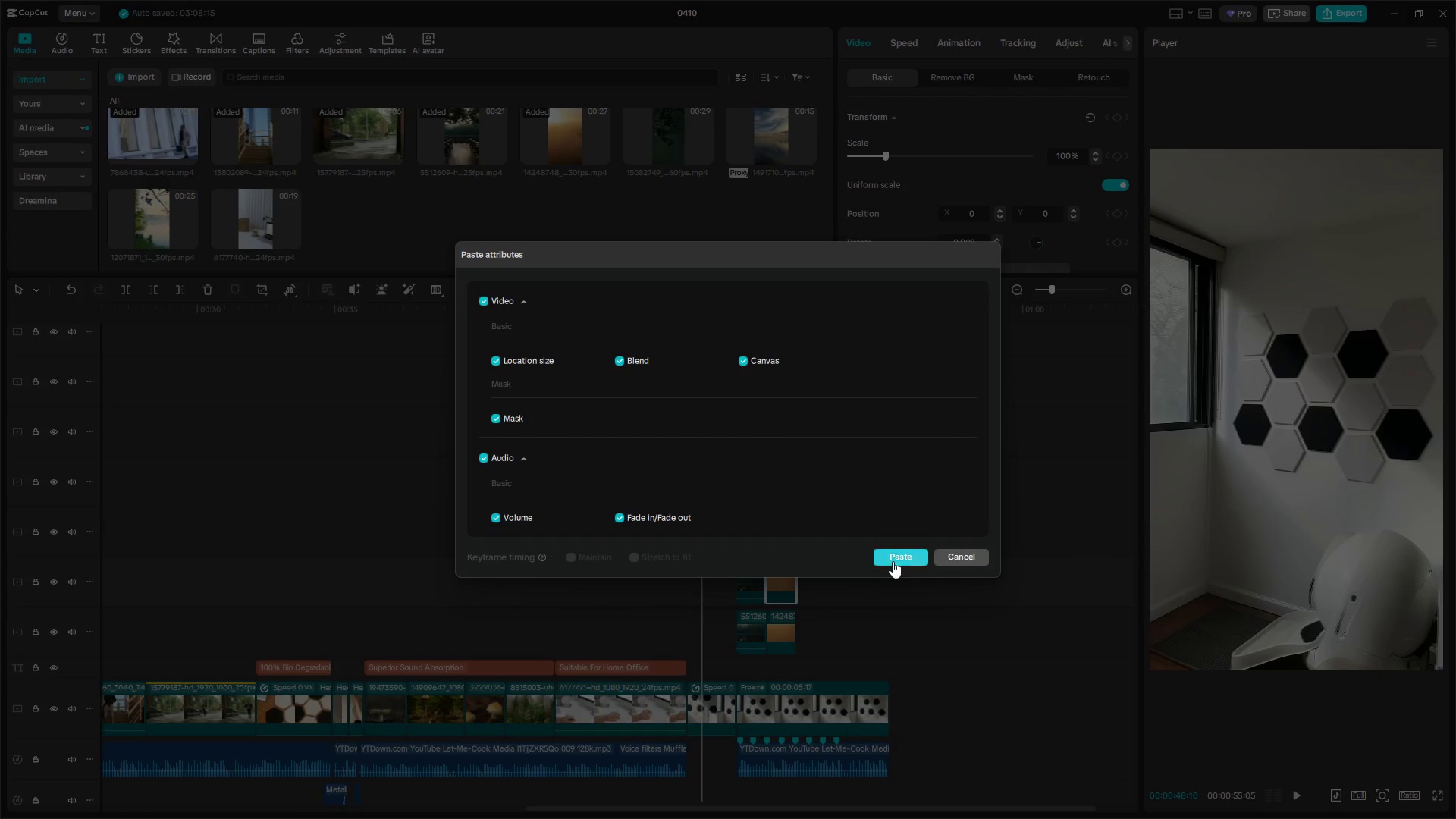 
left_click([905, 553])
 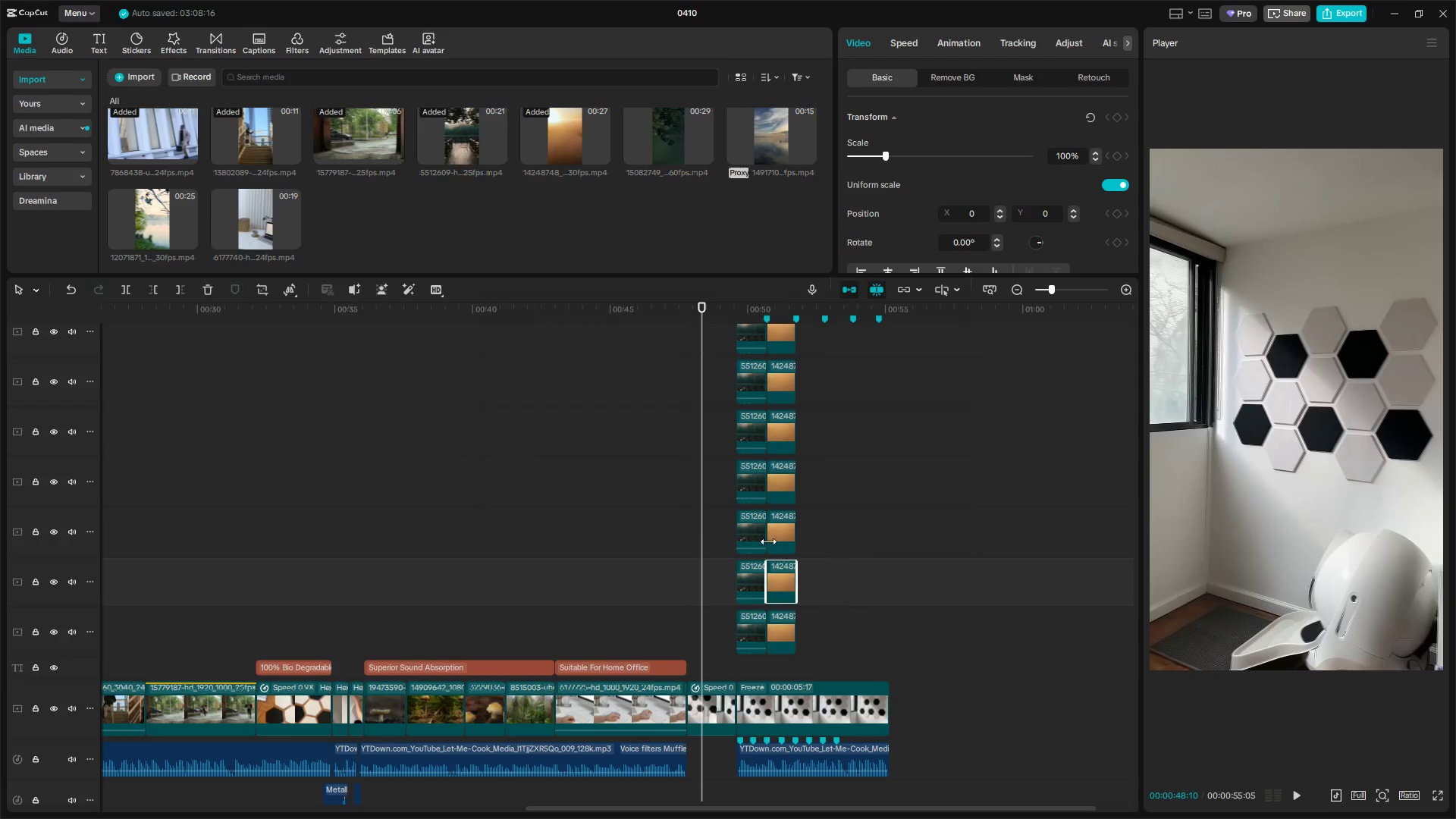 
left_click([753, 534])
 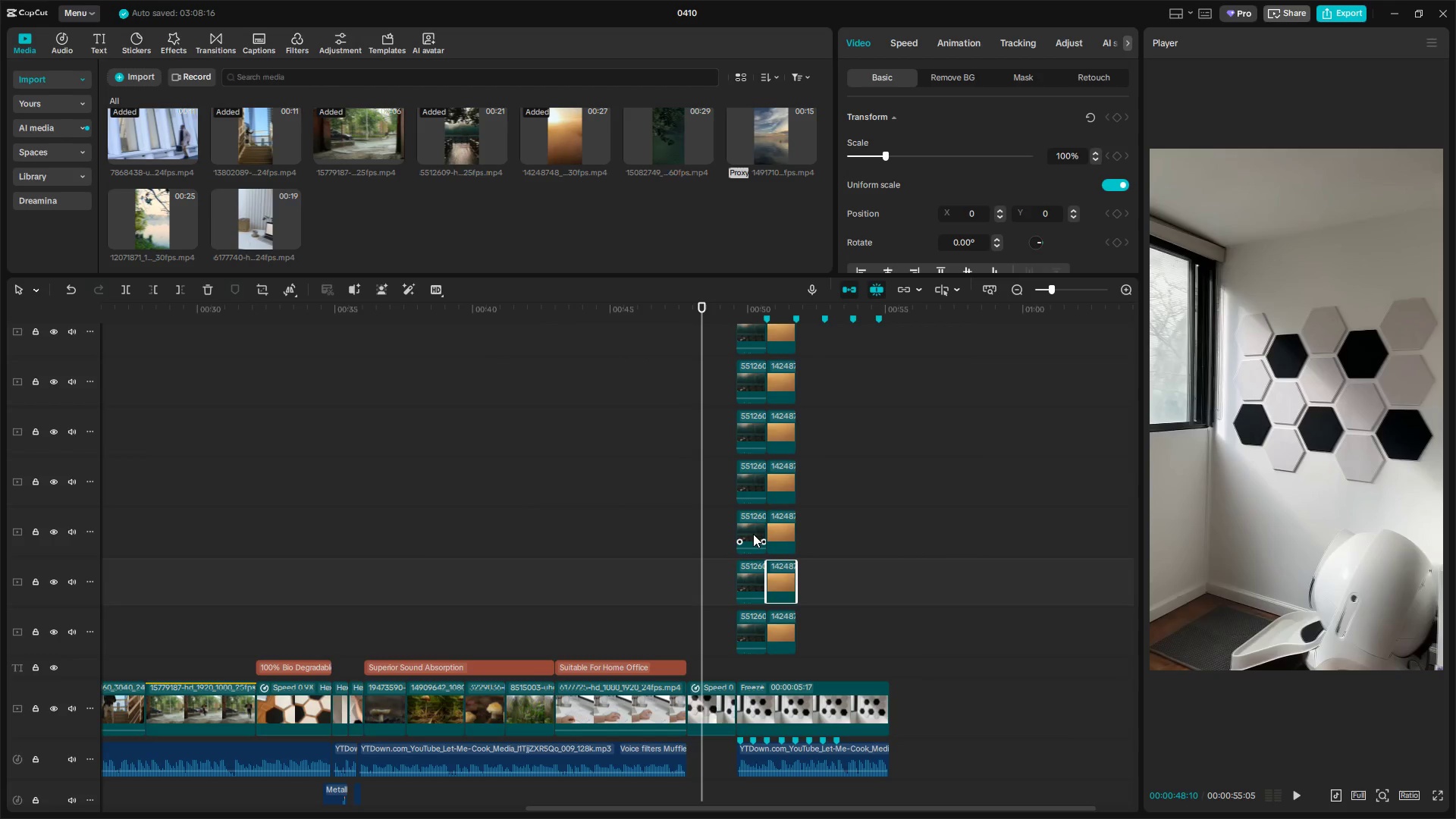 
key(Control+Shift+V)
 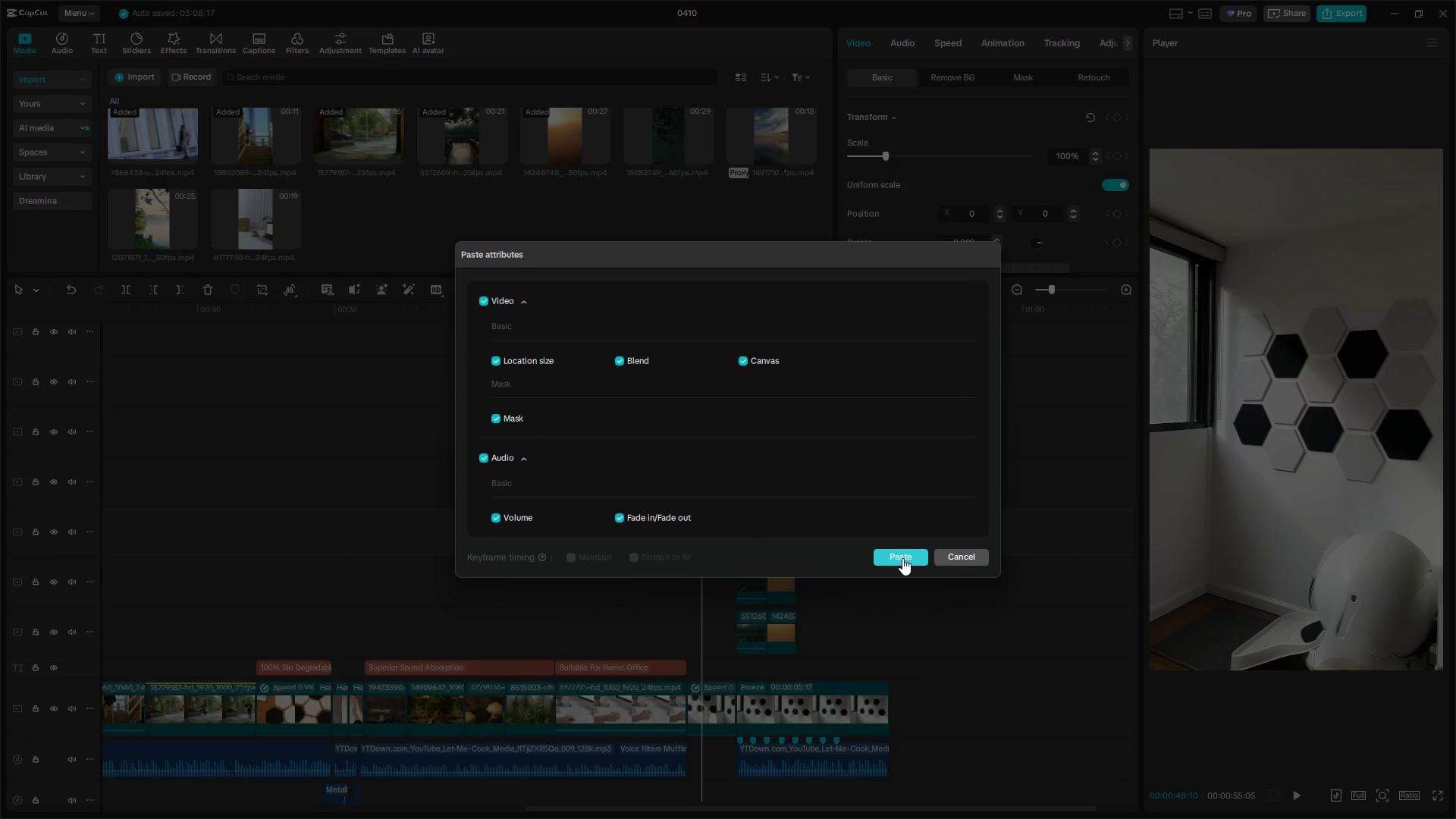 
left_click([963, 557])
 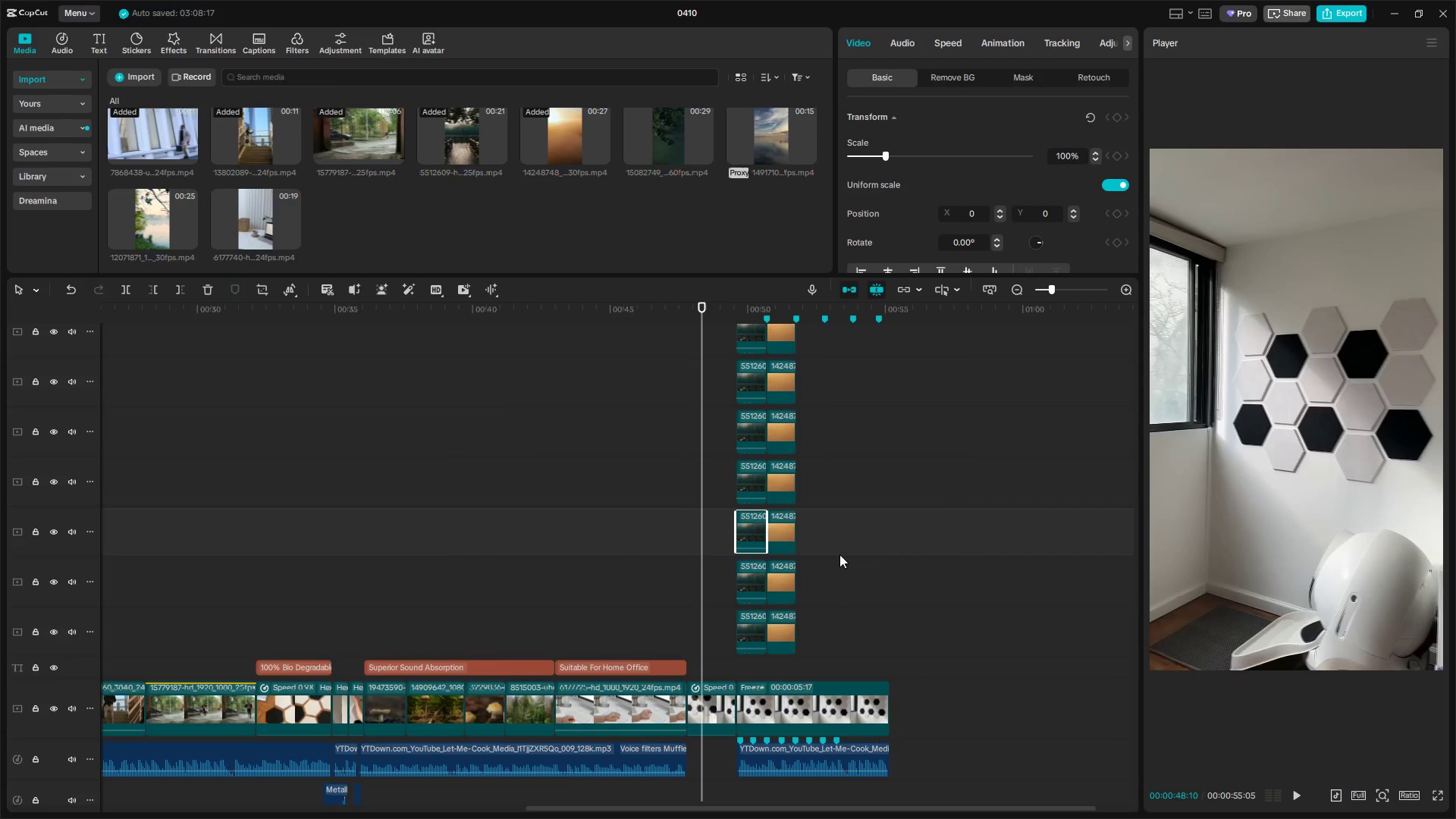 
key(Control+Shift+C)
 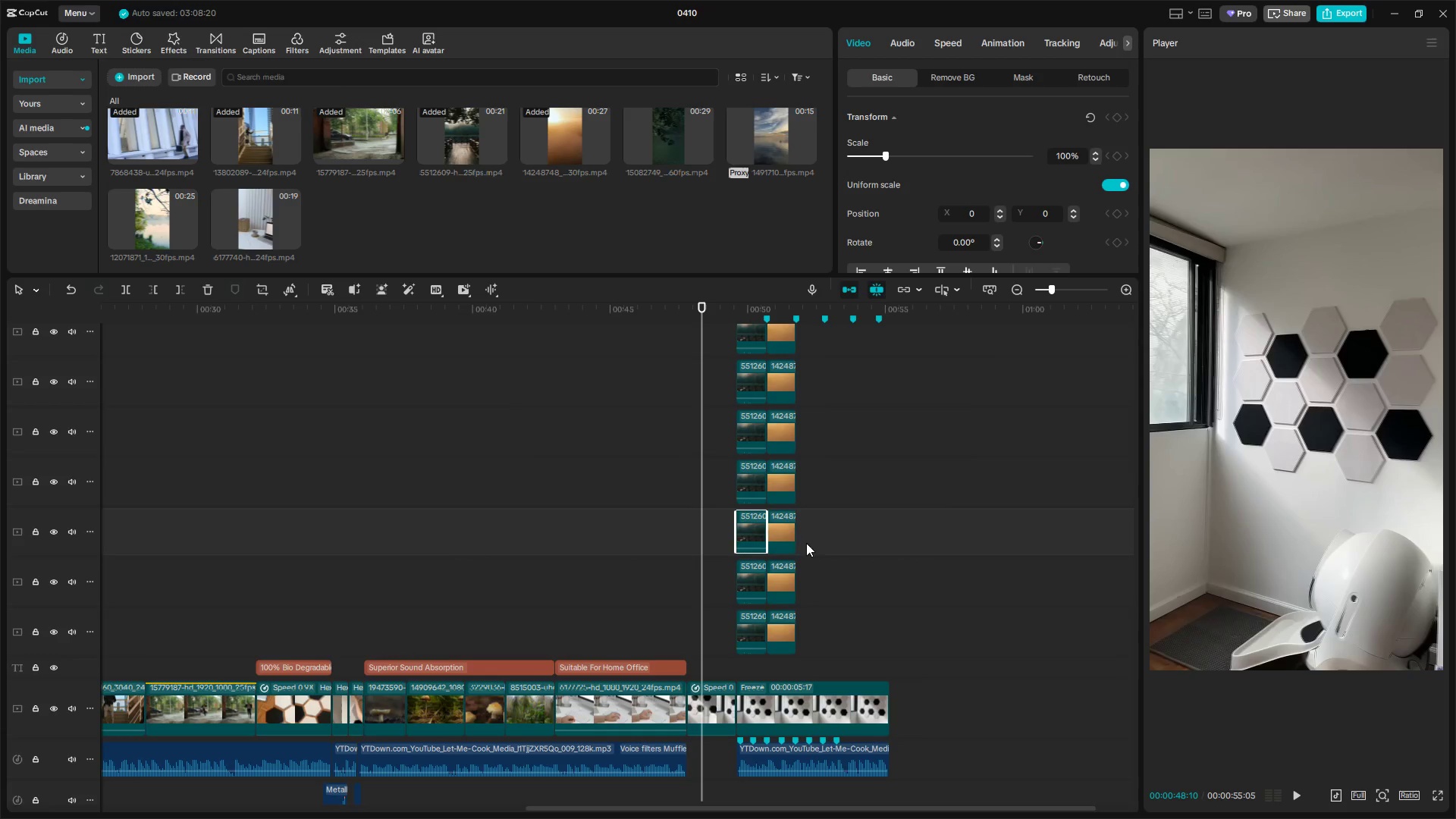 
left_click([777, 532])
 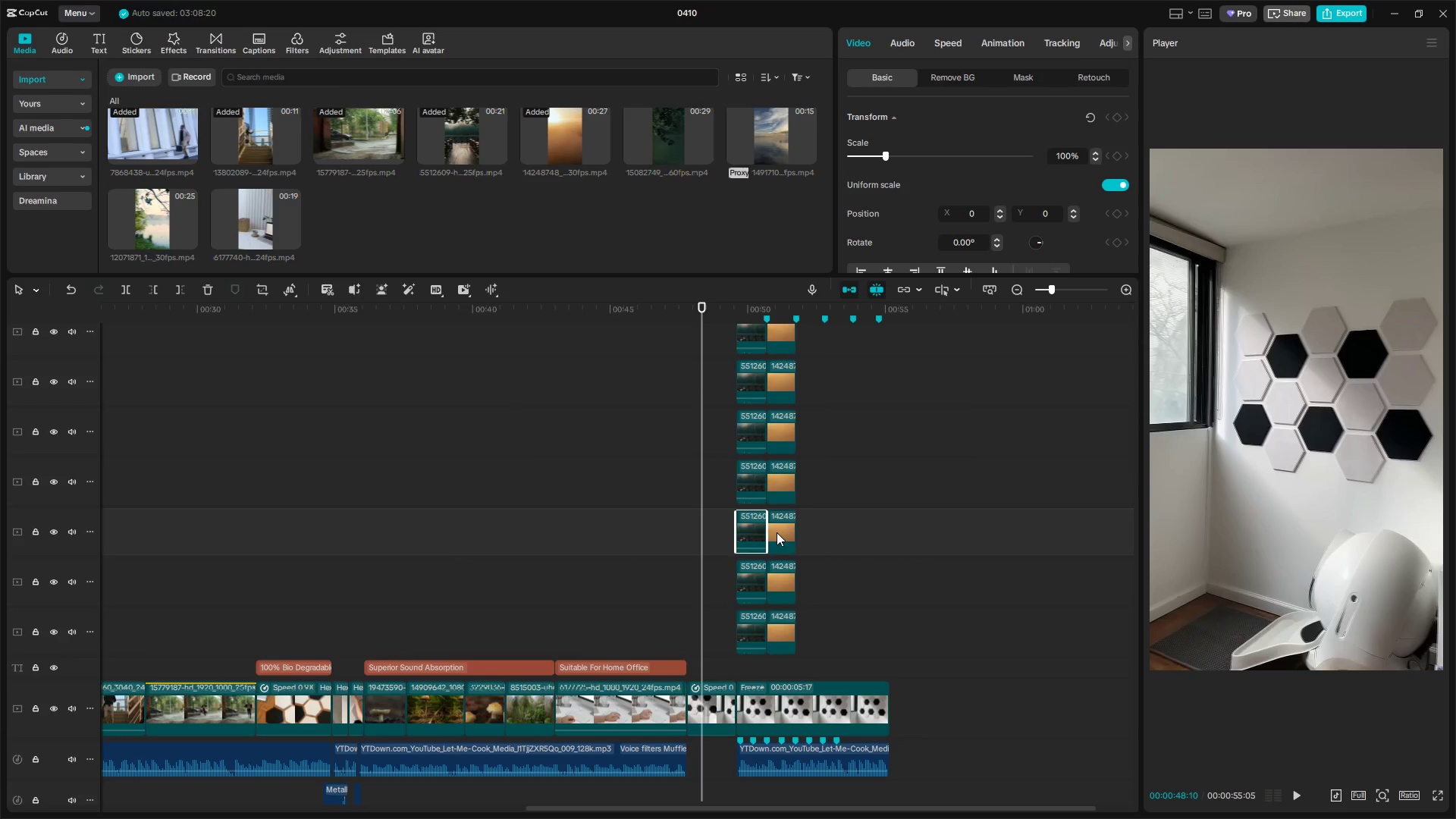 
key(Control+Shift+V)
 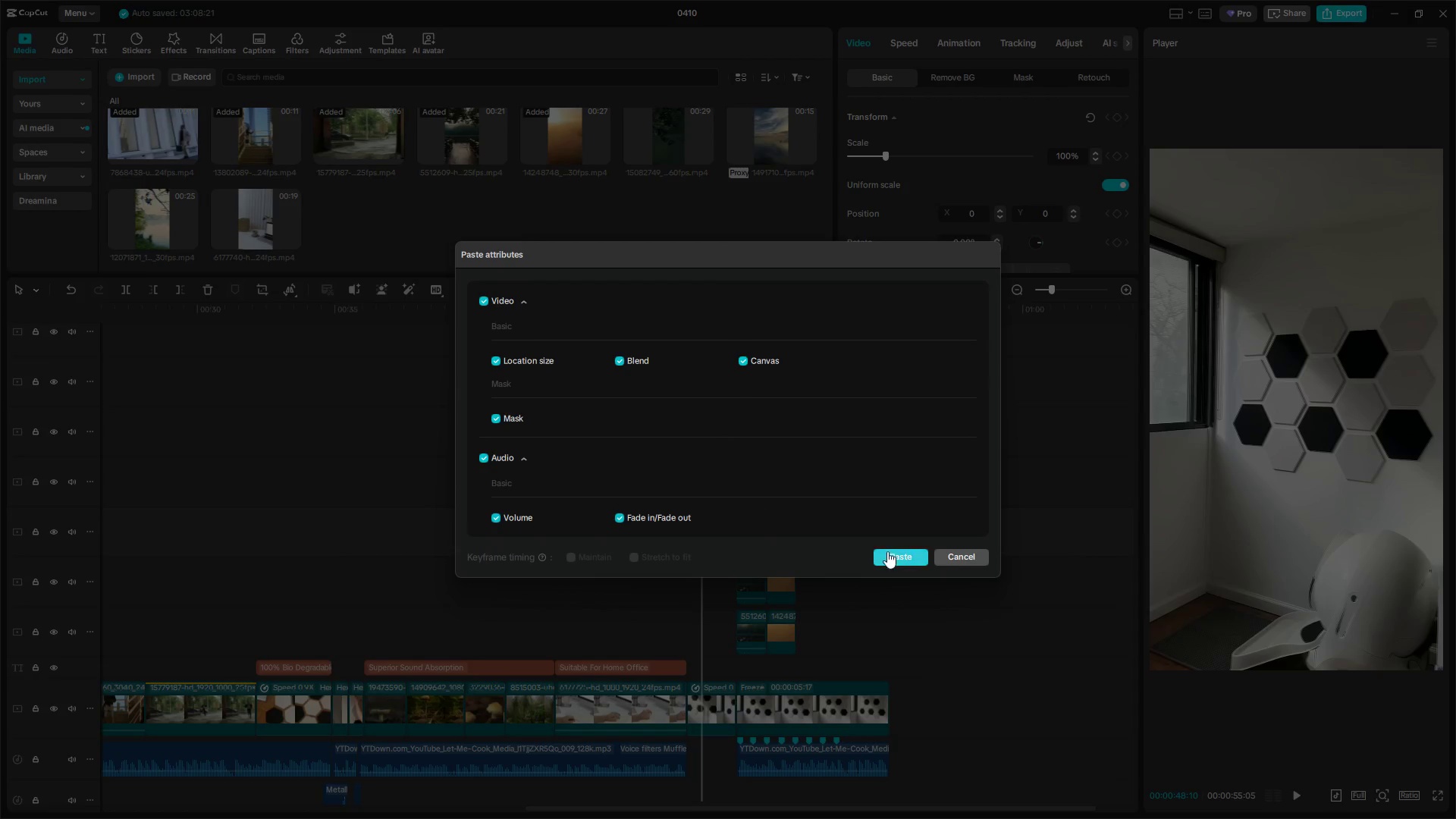 
left_click([896, 557])
 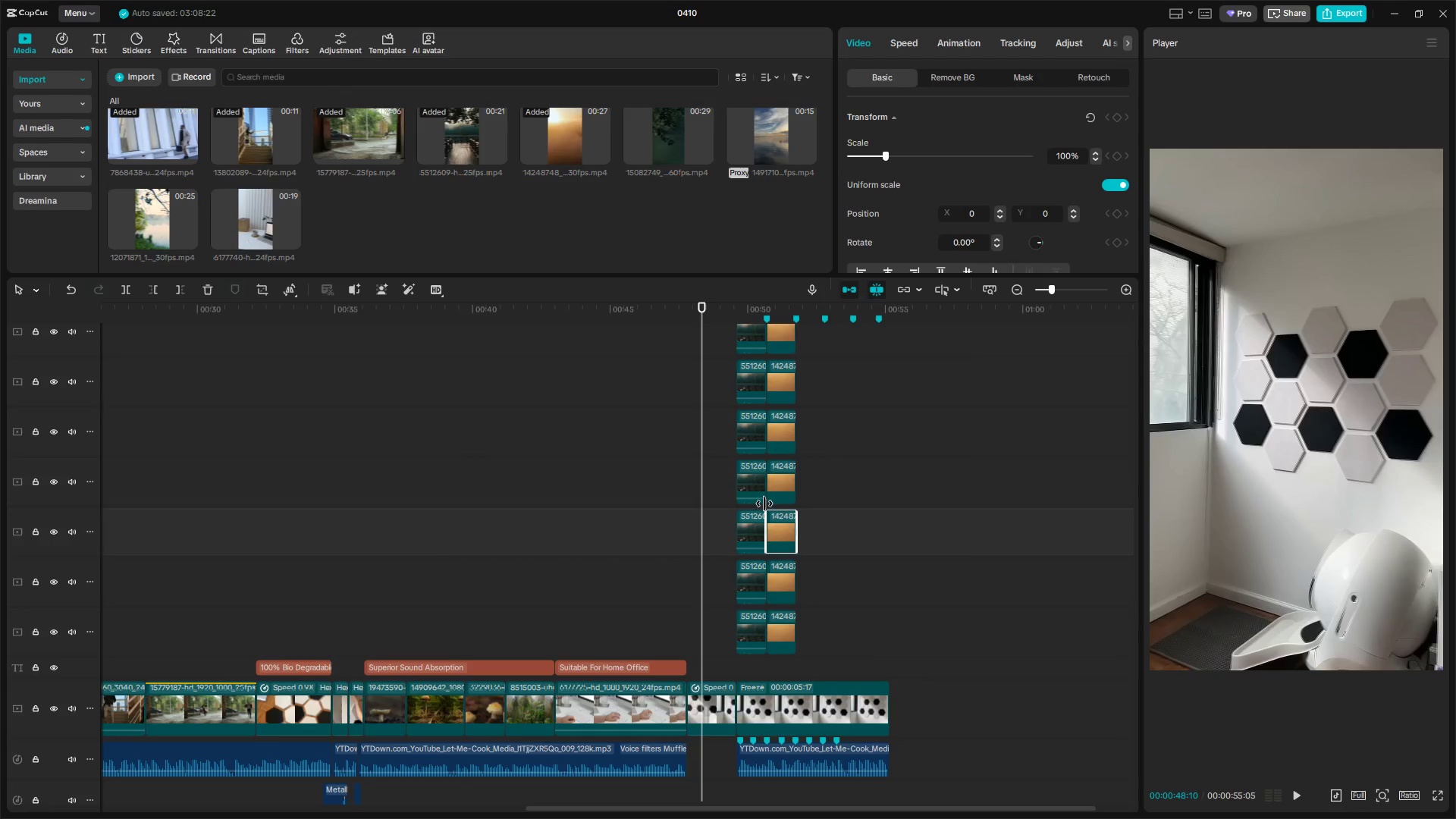 
left_click([744, 482])
 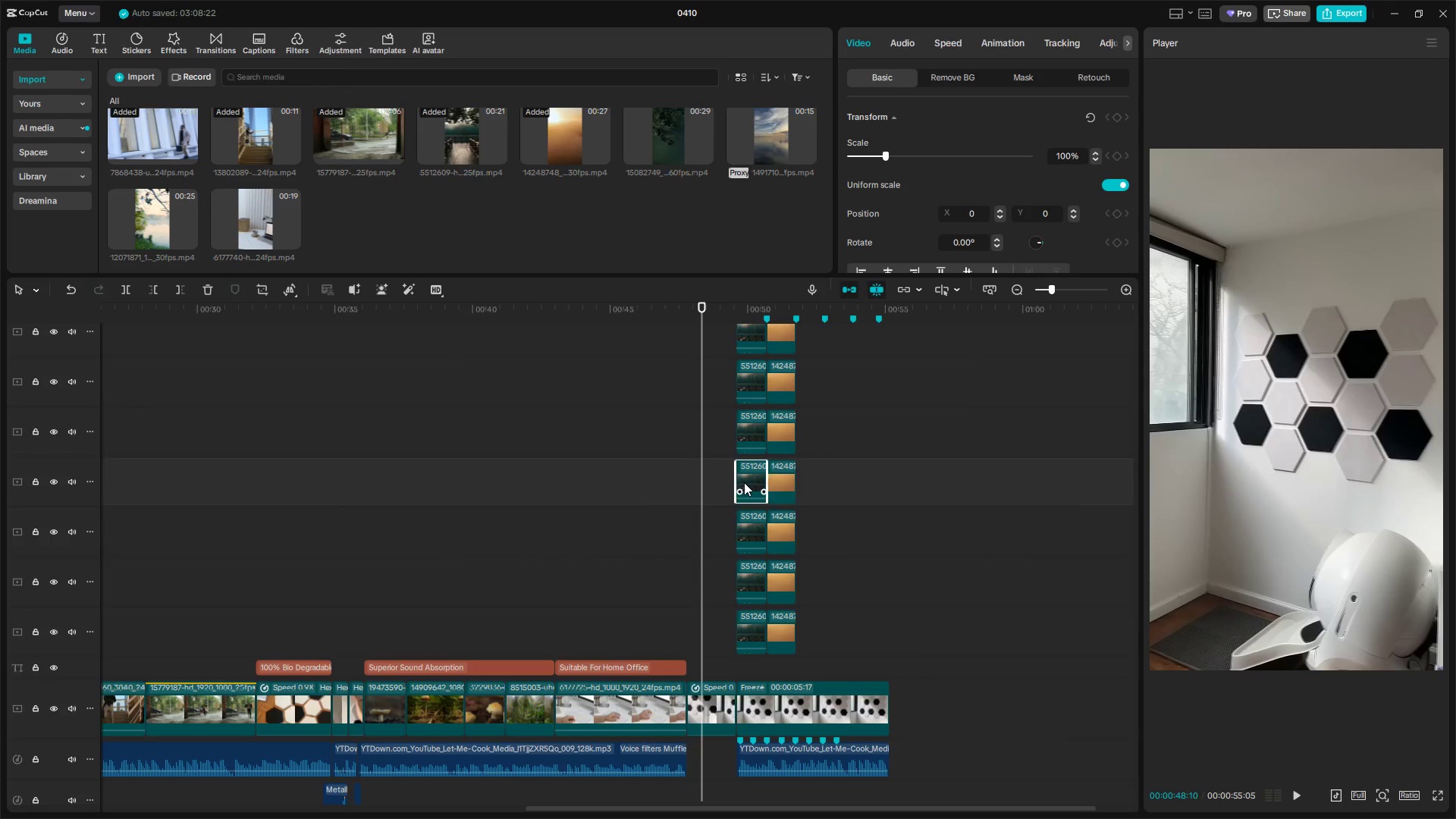 
key(Control+Shift+V)
 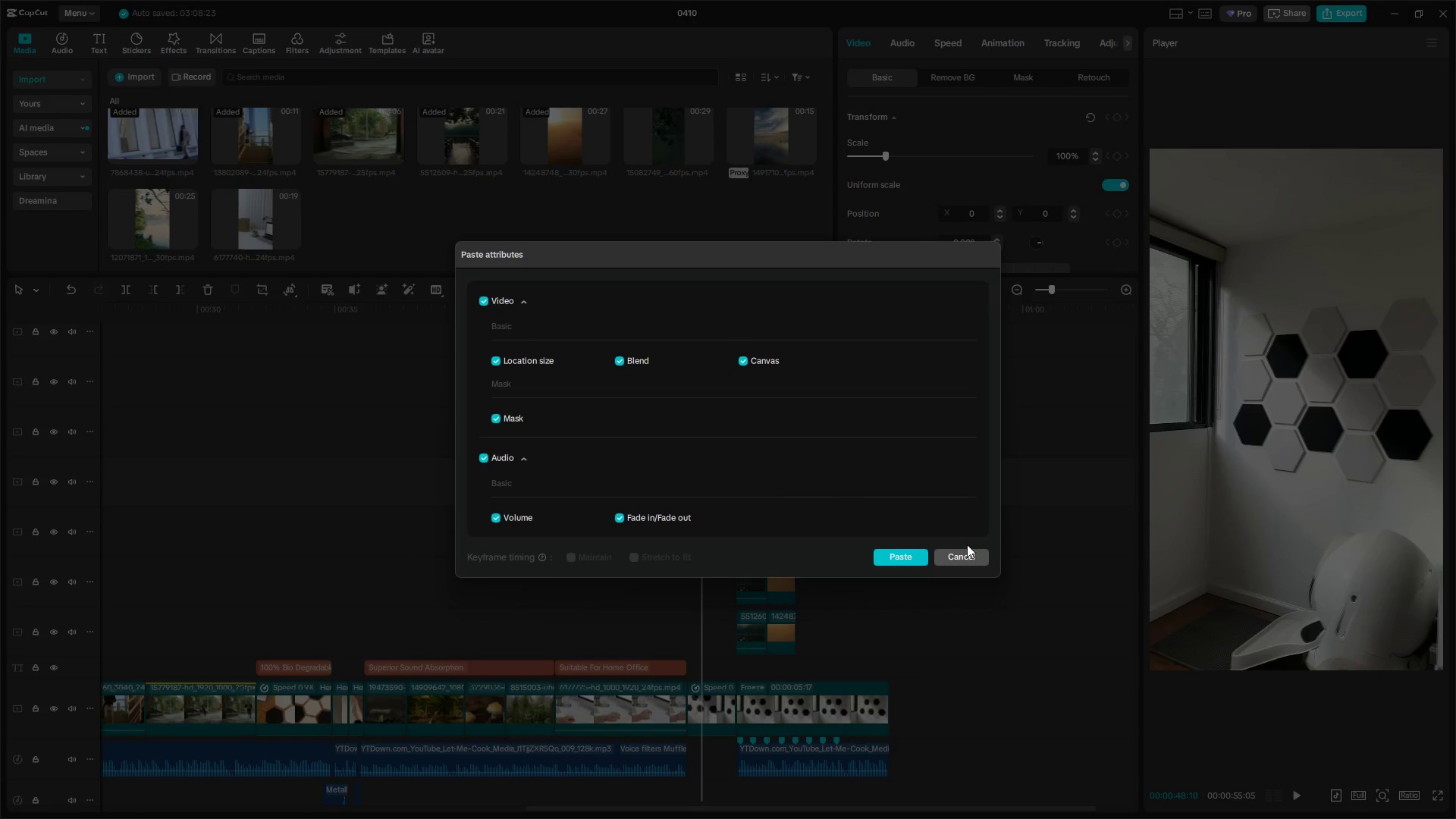 
left_click([969, 562])
 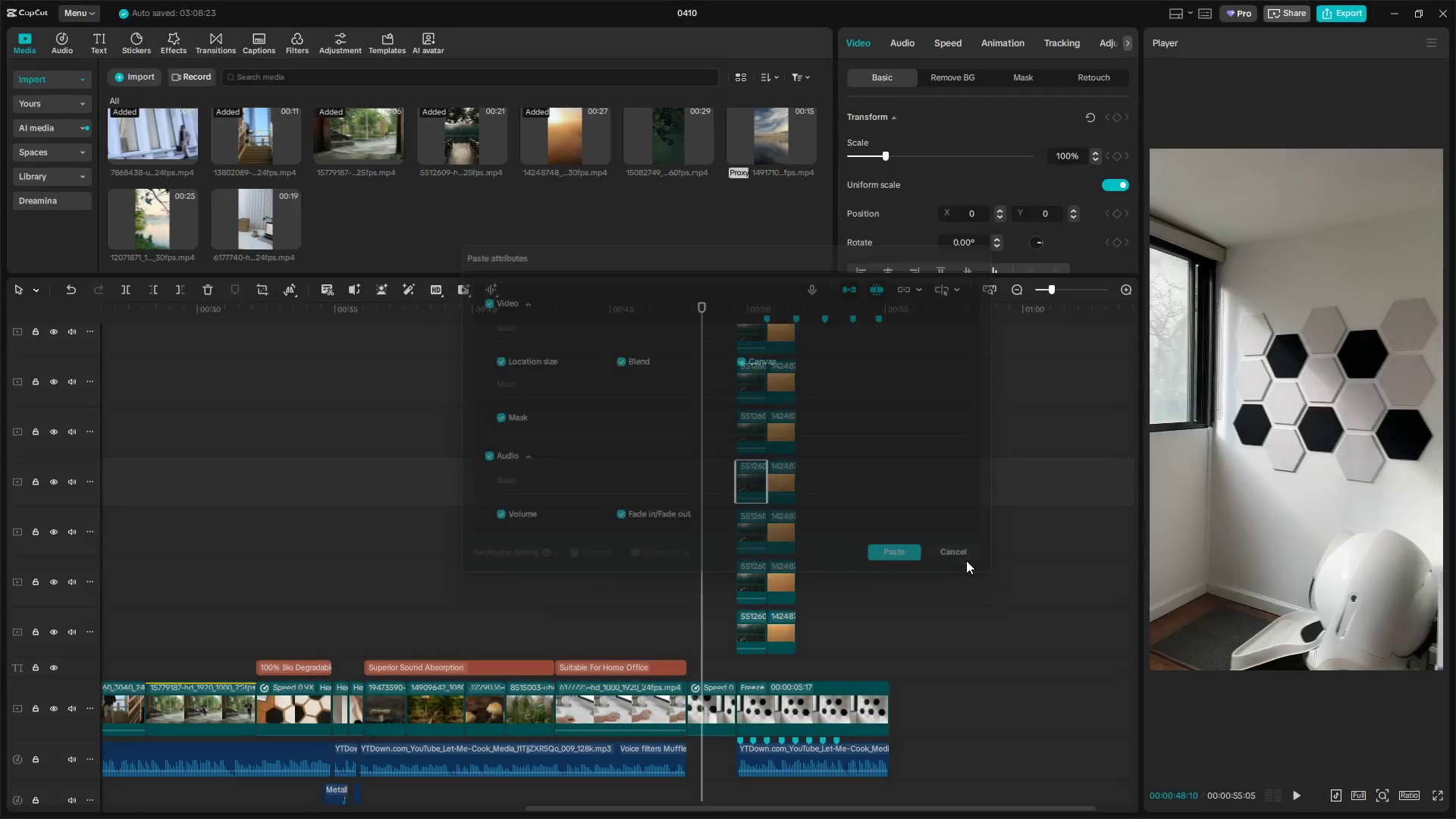 
key(Control+Shift+C)
 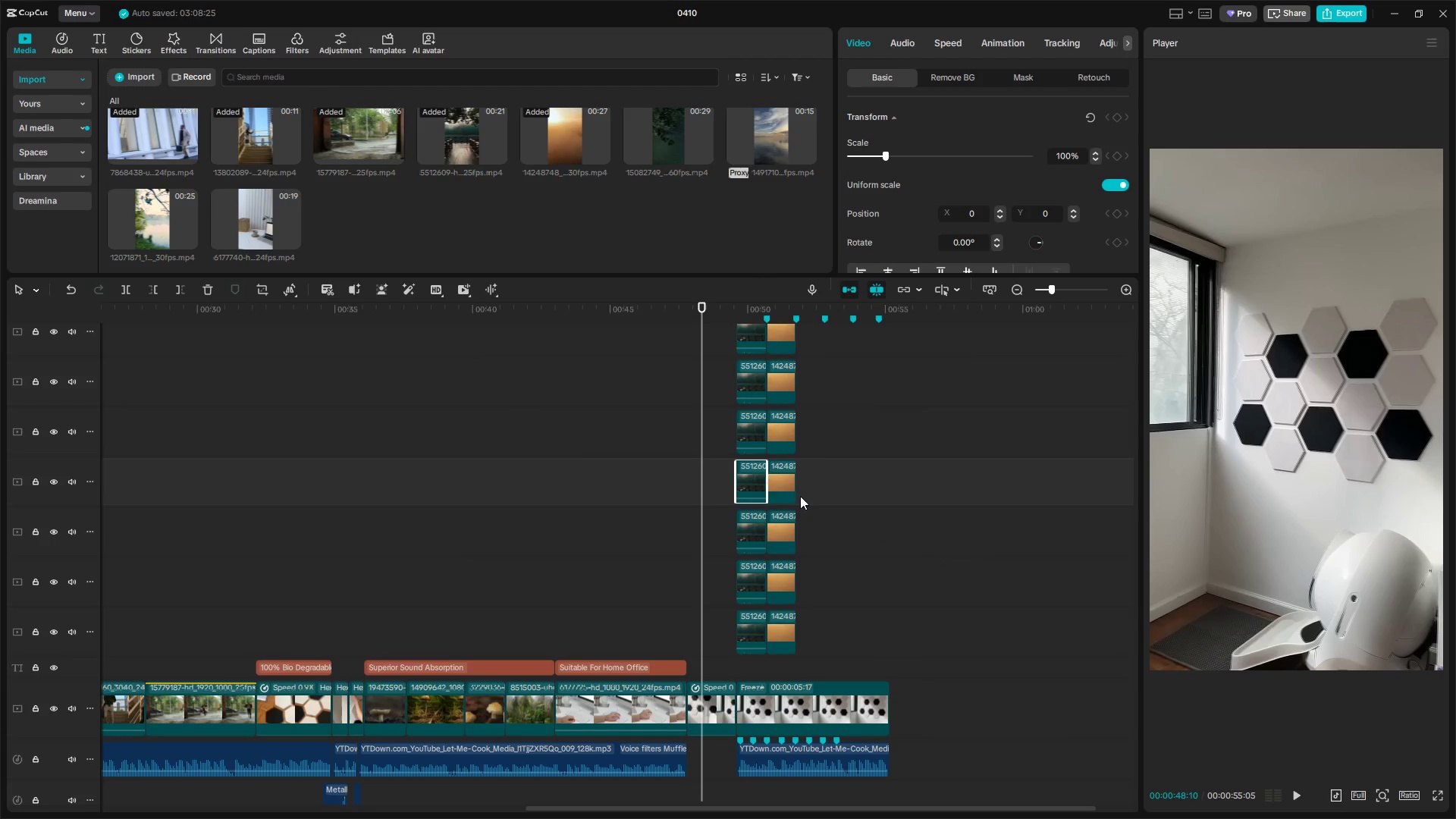 
left_click([780, 477])
 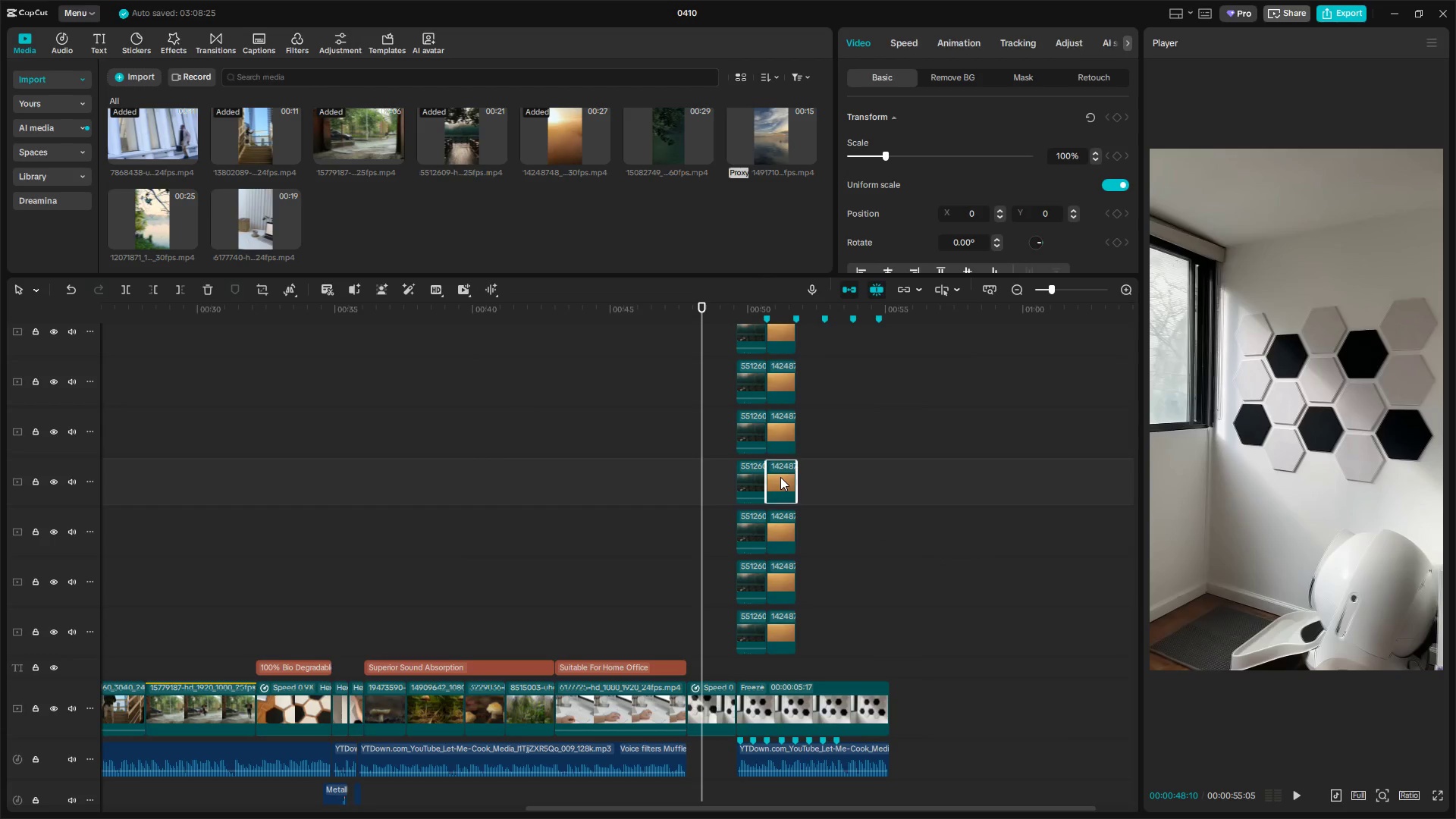 
key(Control+Shift+V)
 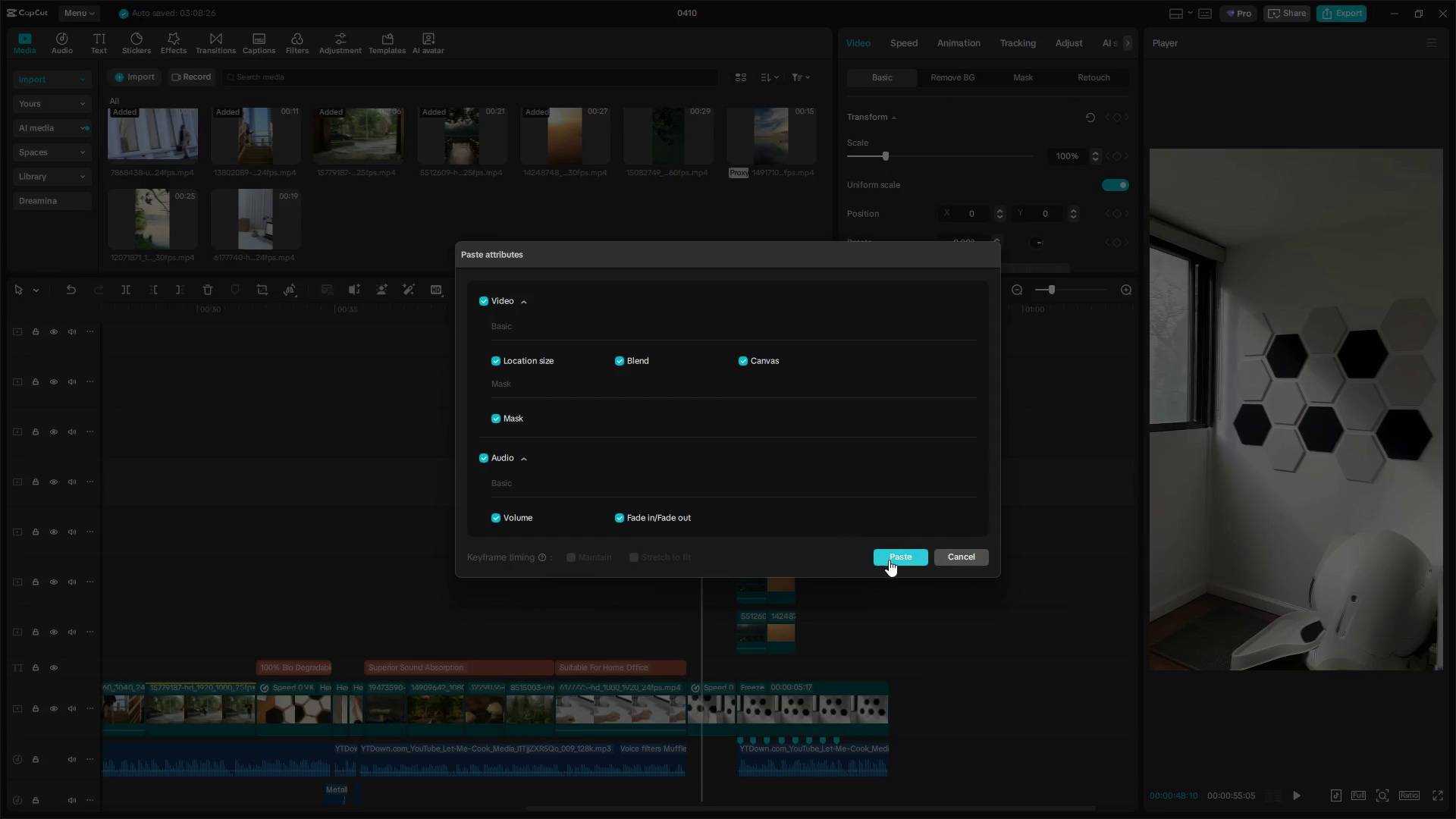 
left_click([890, 556])
 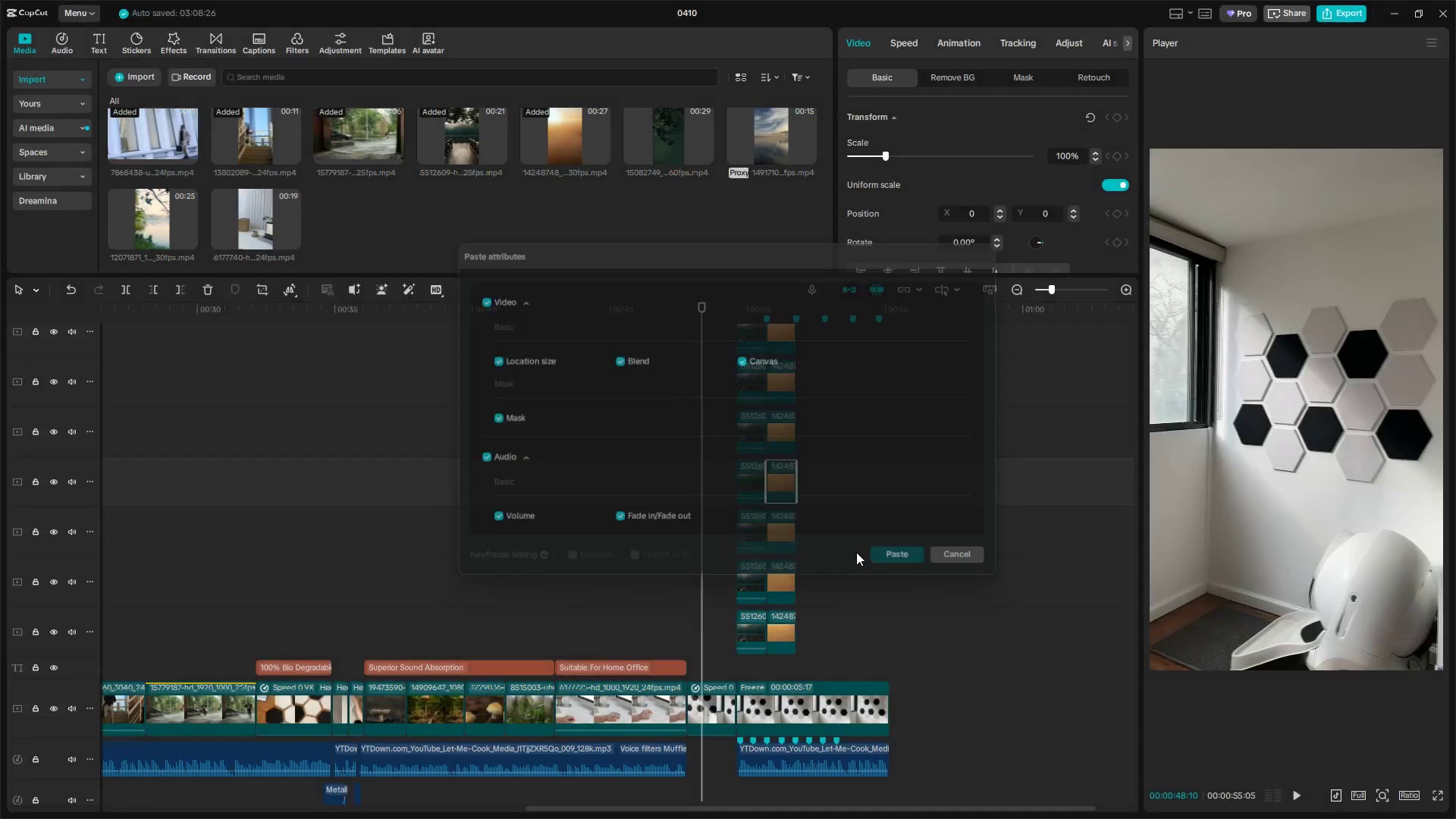 
left_click([743, 476])
 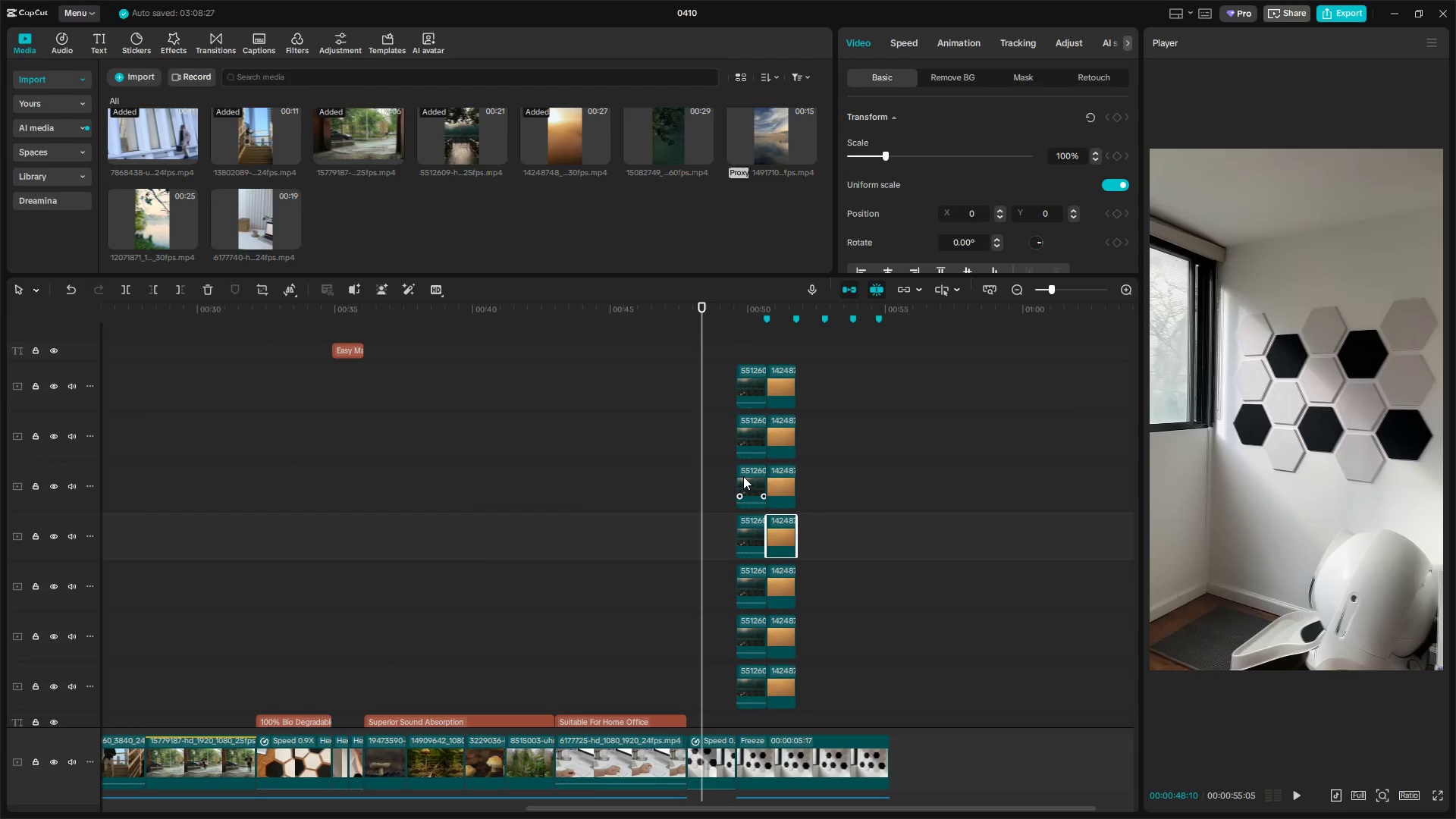 
scroll: coordinate [827, 550], scroll_direction: up, amount: 3.0
 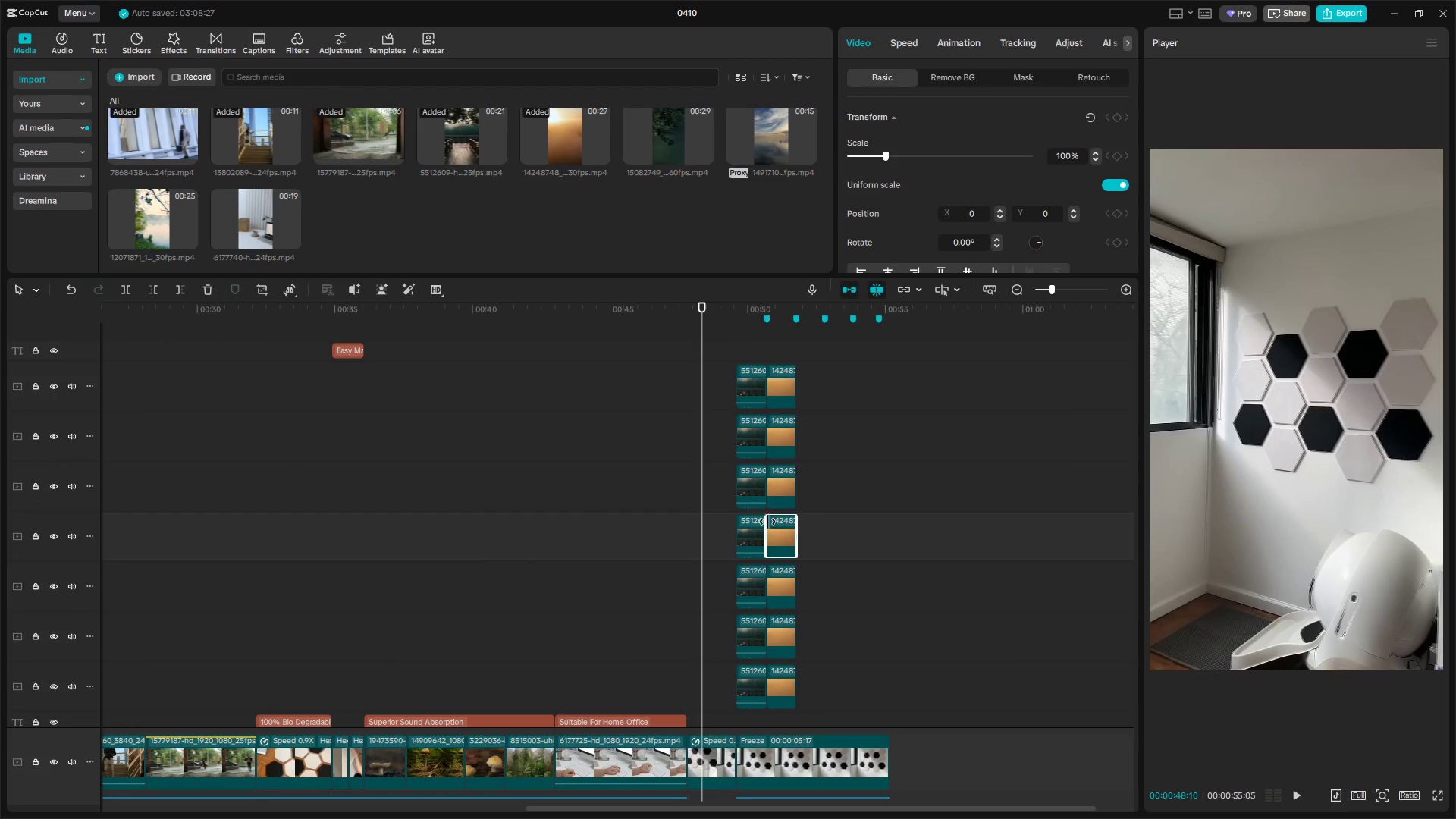 
key(Control+Shift+C)
 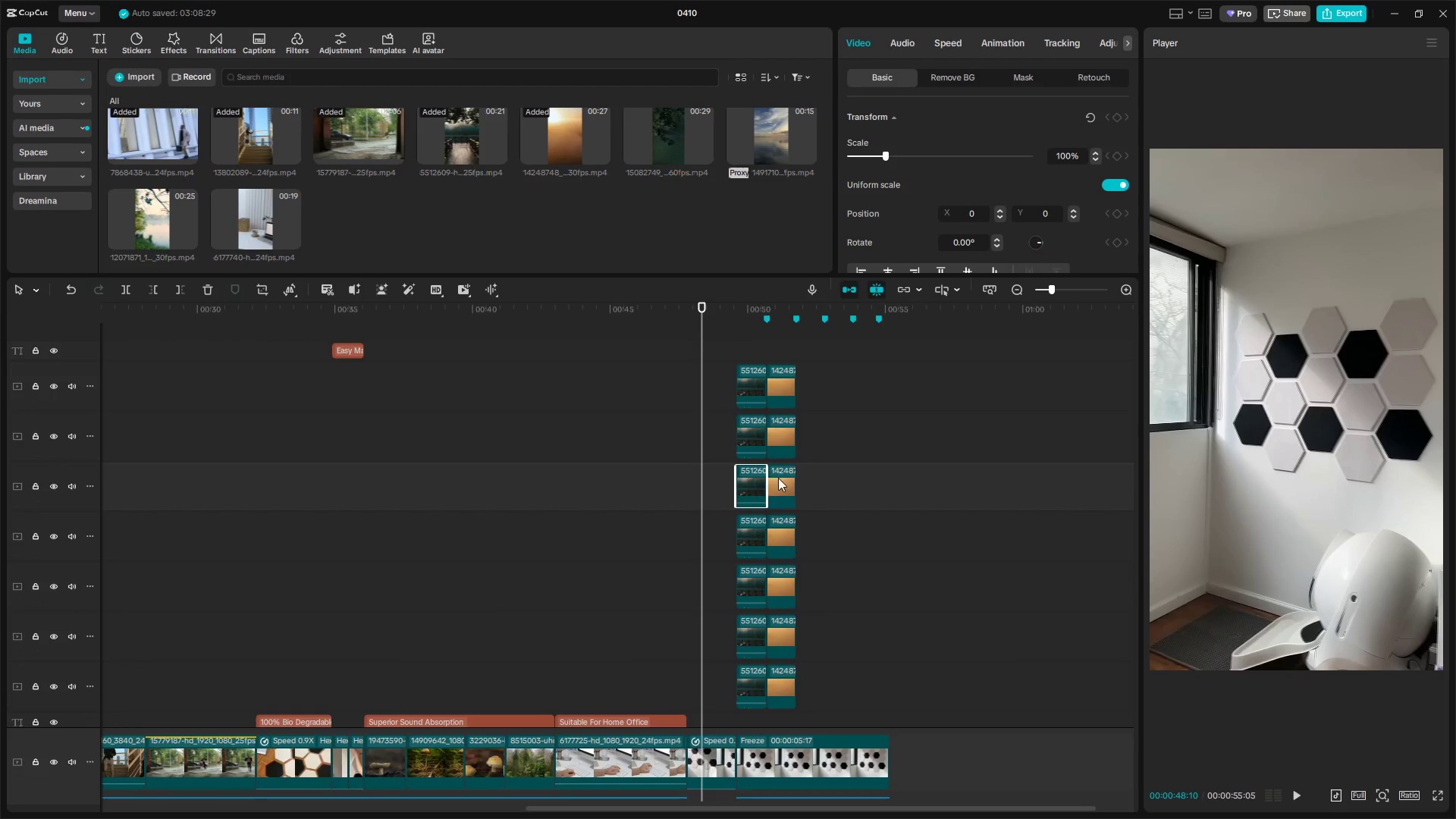 
left_click([783, 479])
 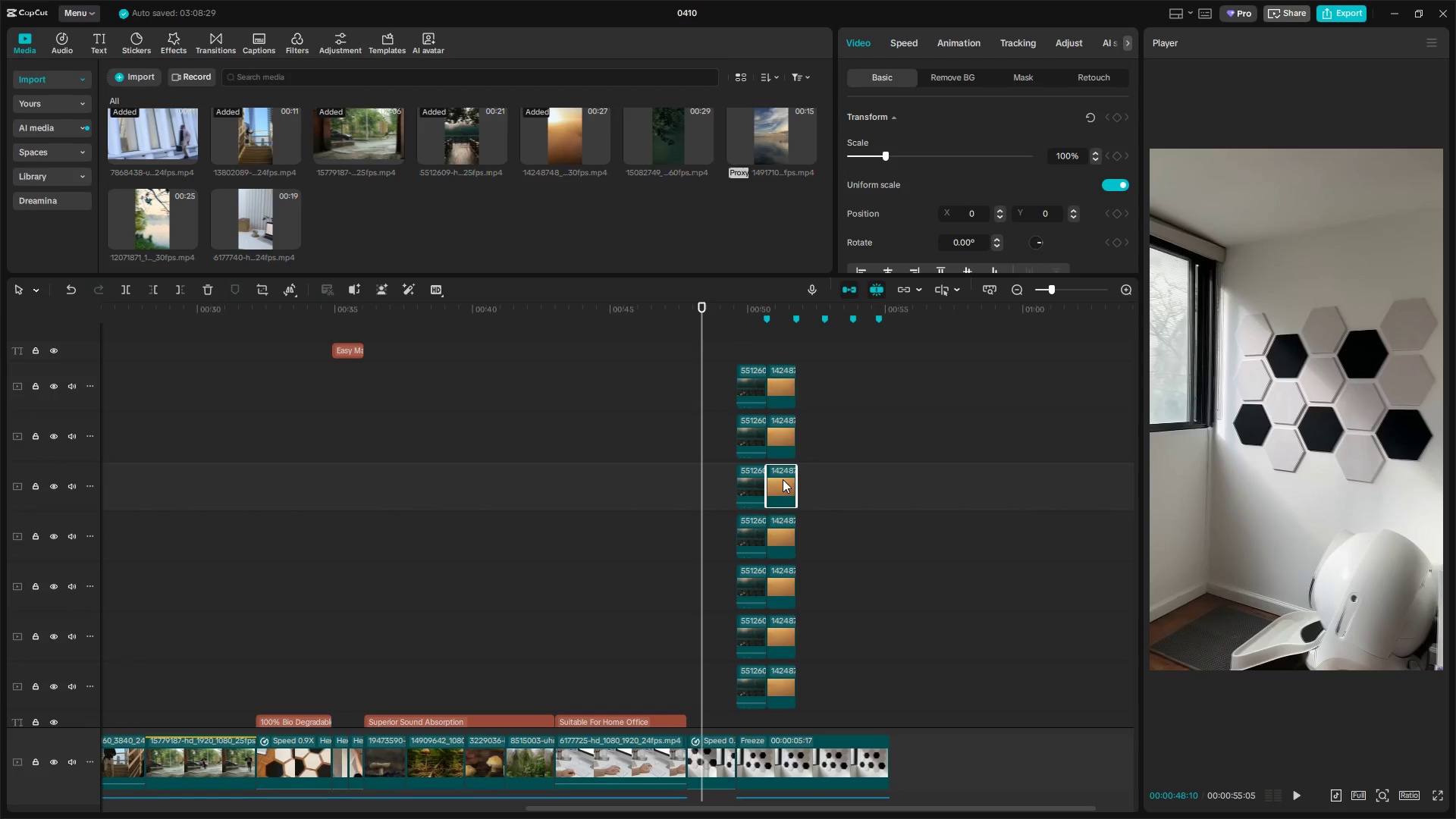 
key(Control+Shift+V)
 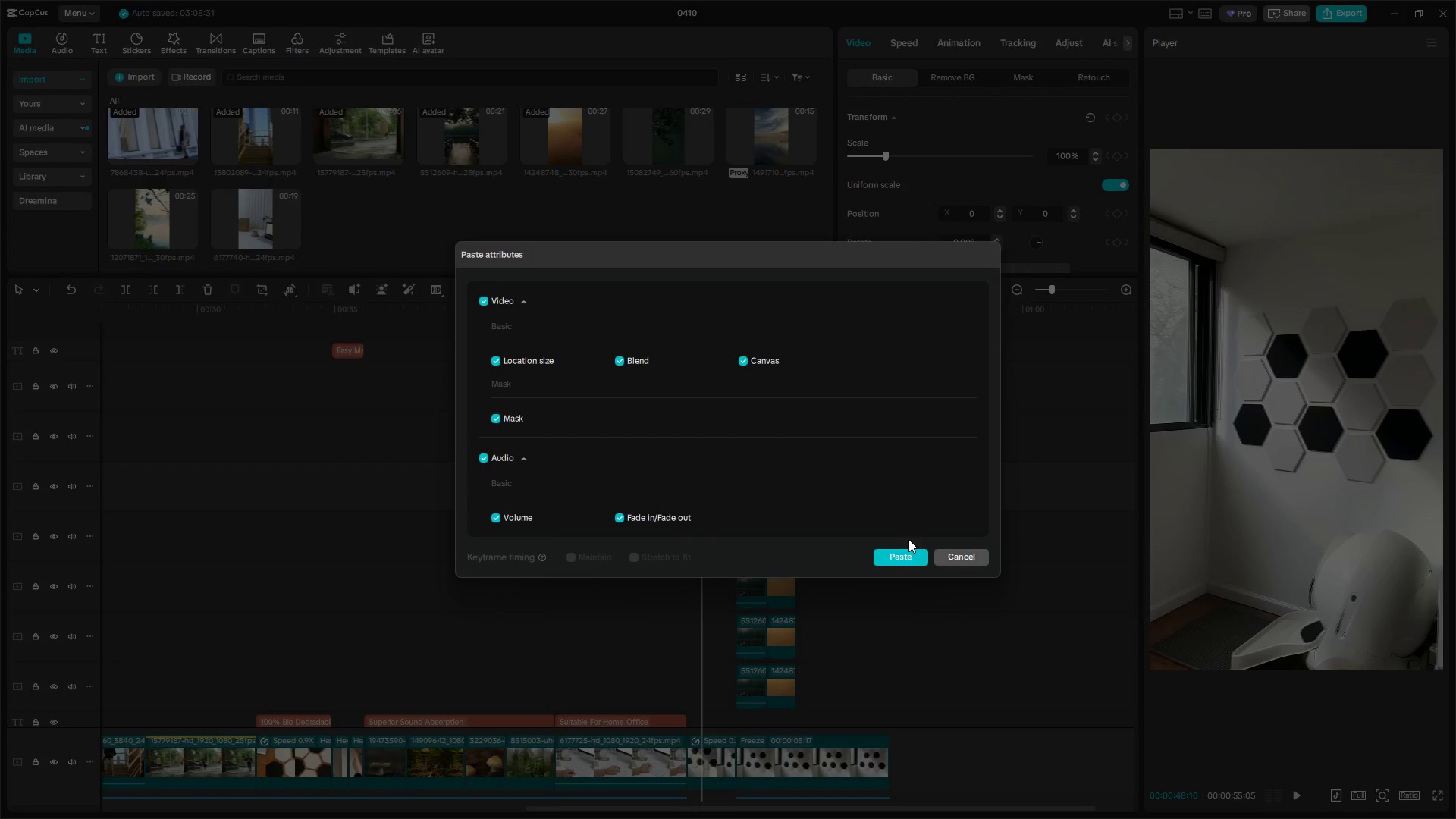 
left_click([907, 557])
 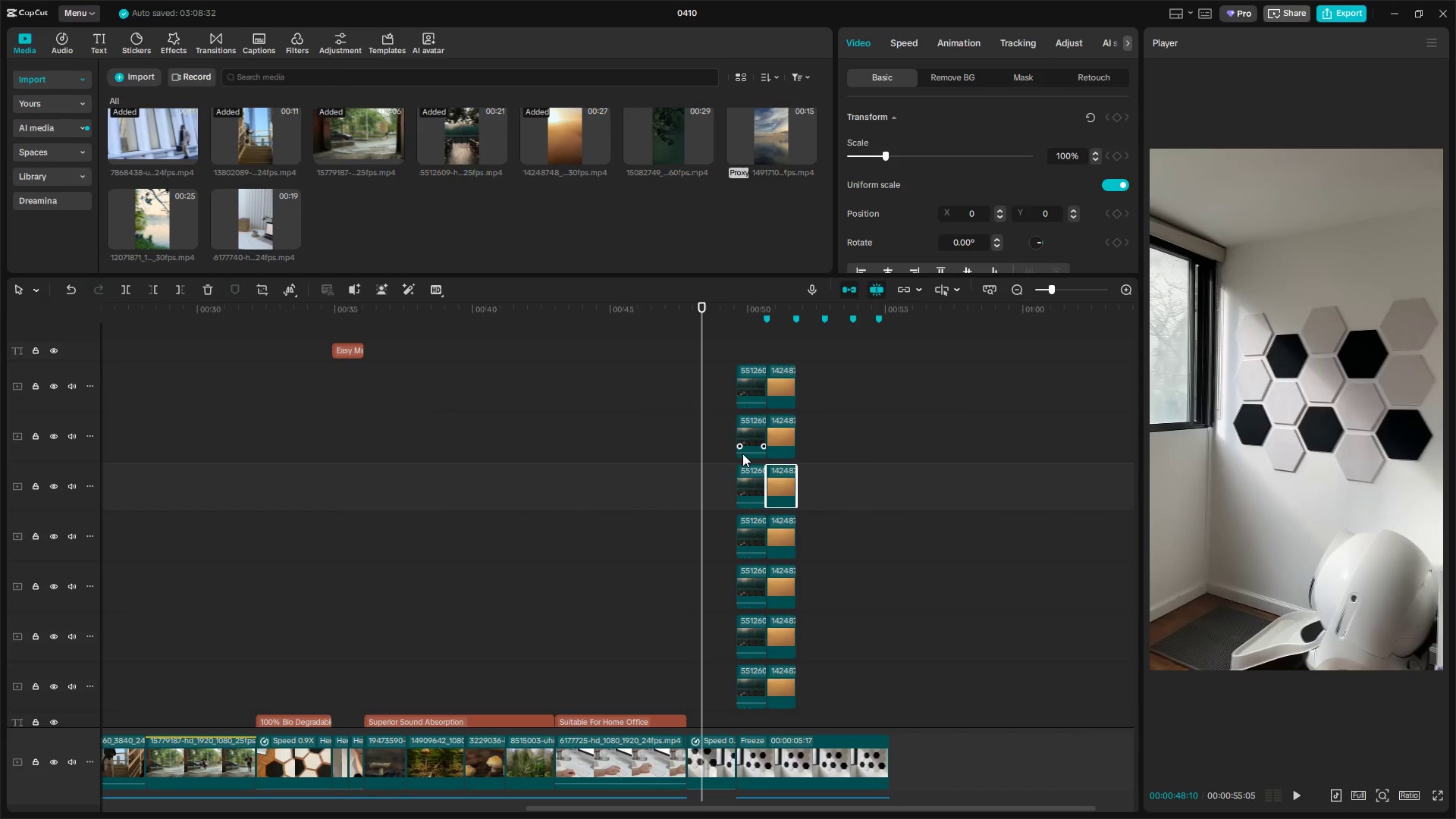 
left_click([747, 438])
 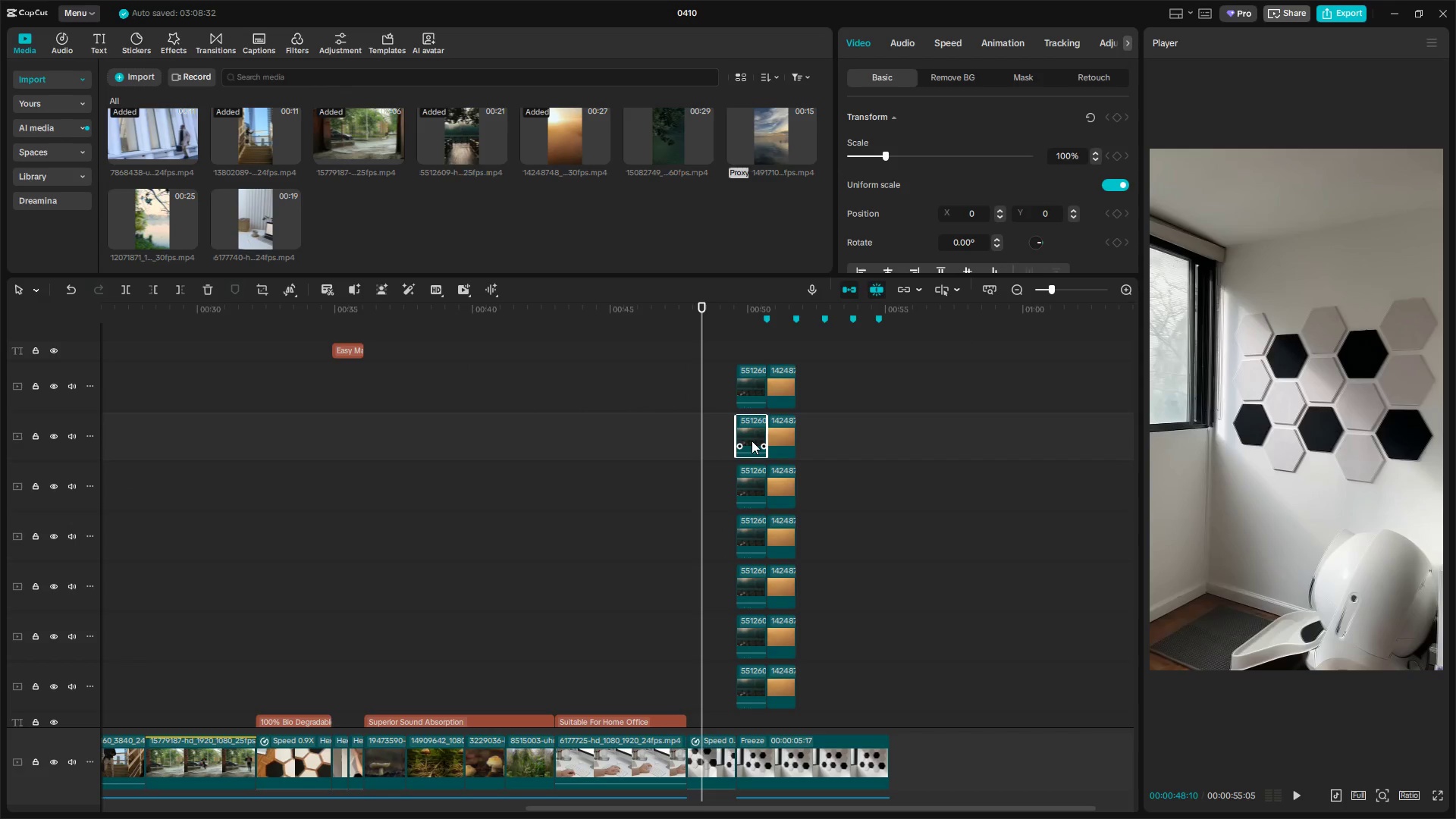 
key(Control+Shift+C)
 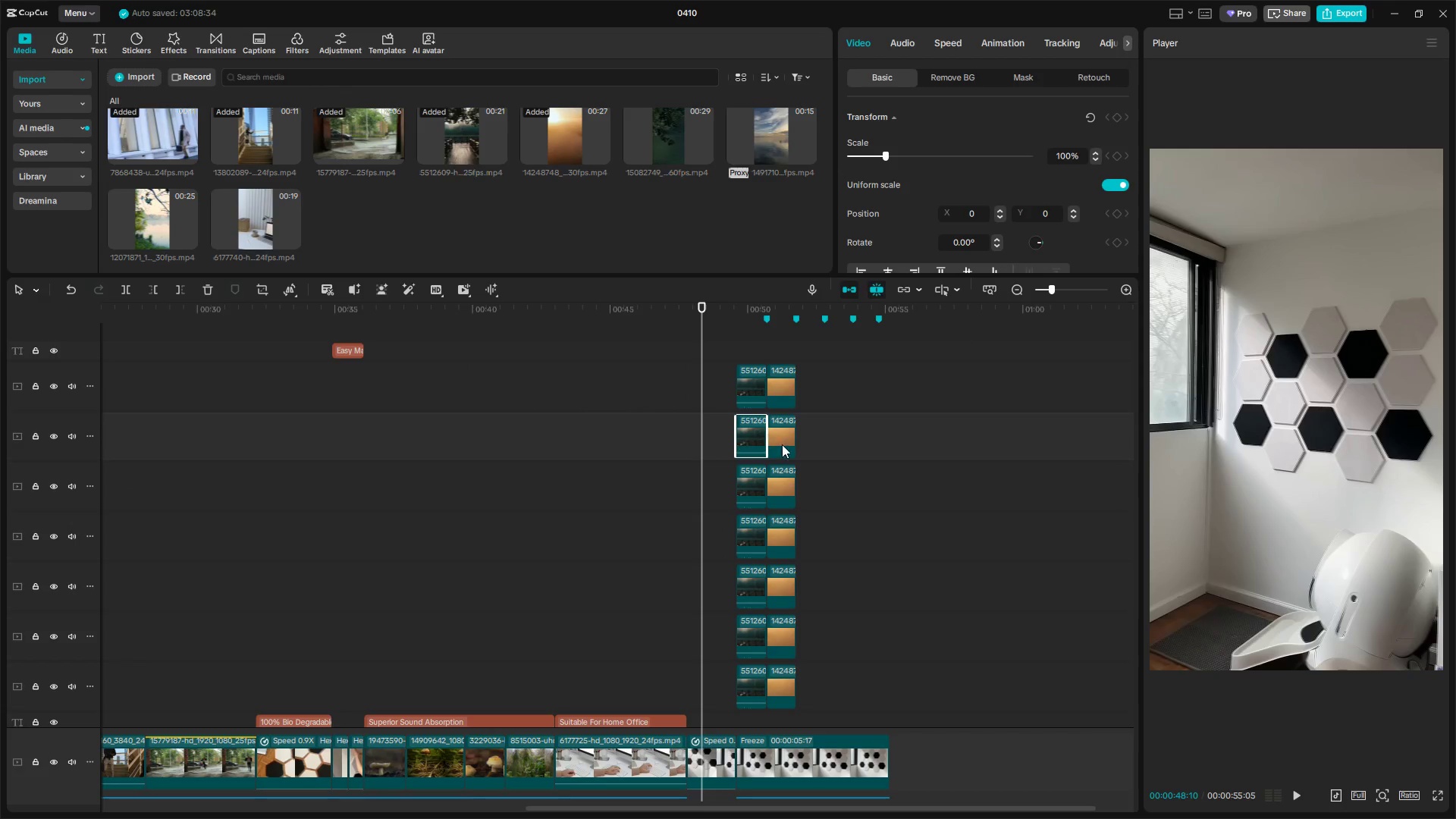 
left_click([783, 443])
 